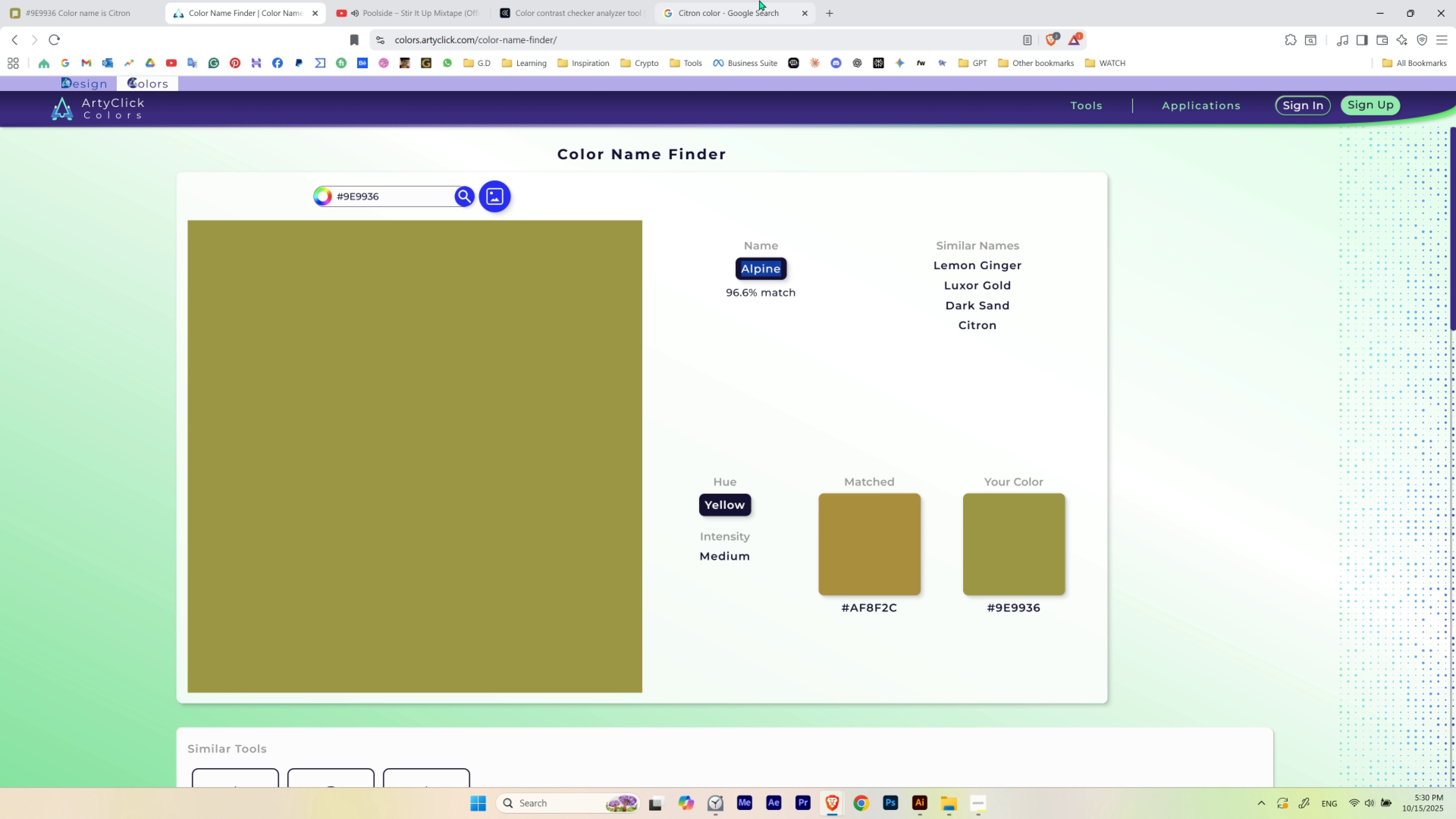 
left_click([759, 0])
 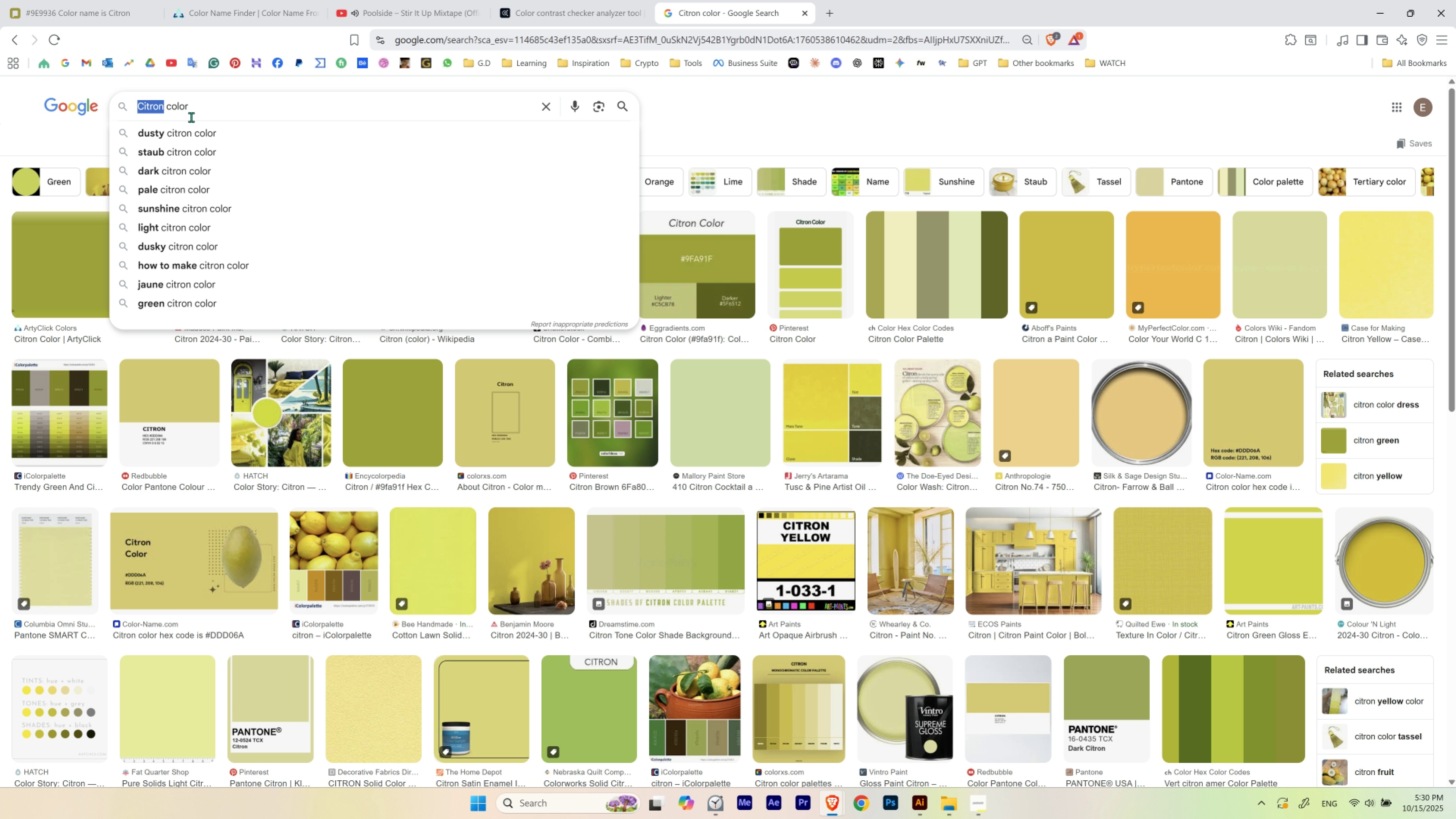 
key(Control+V)
 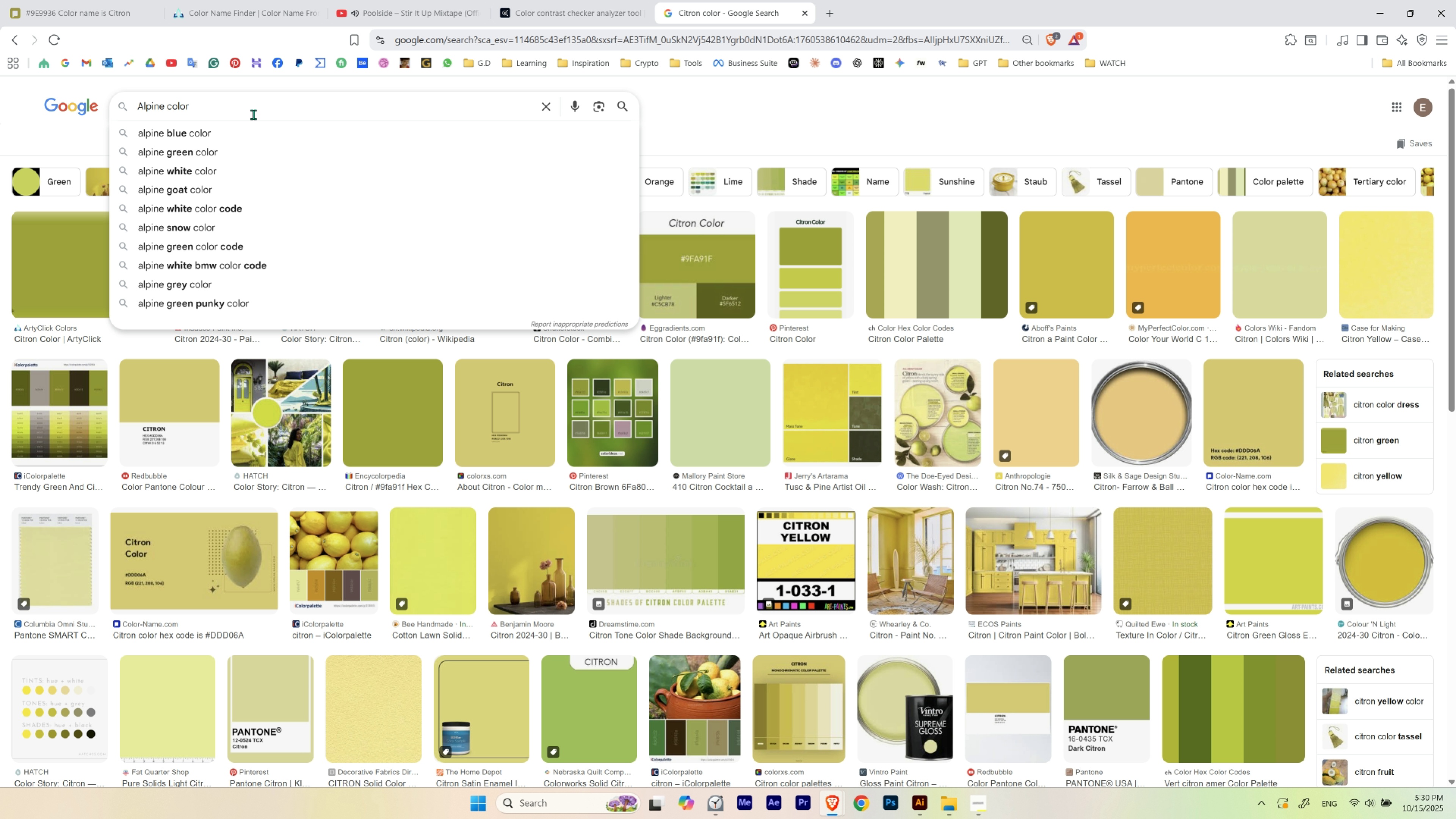 
key(Enter)
 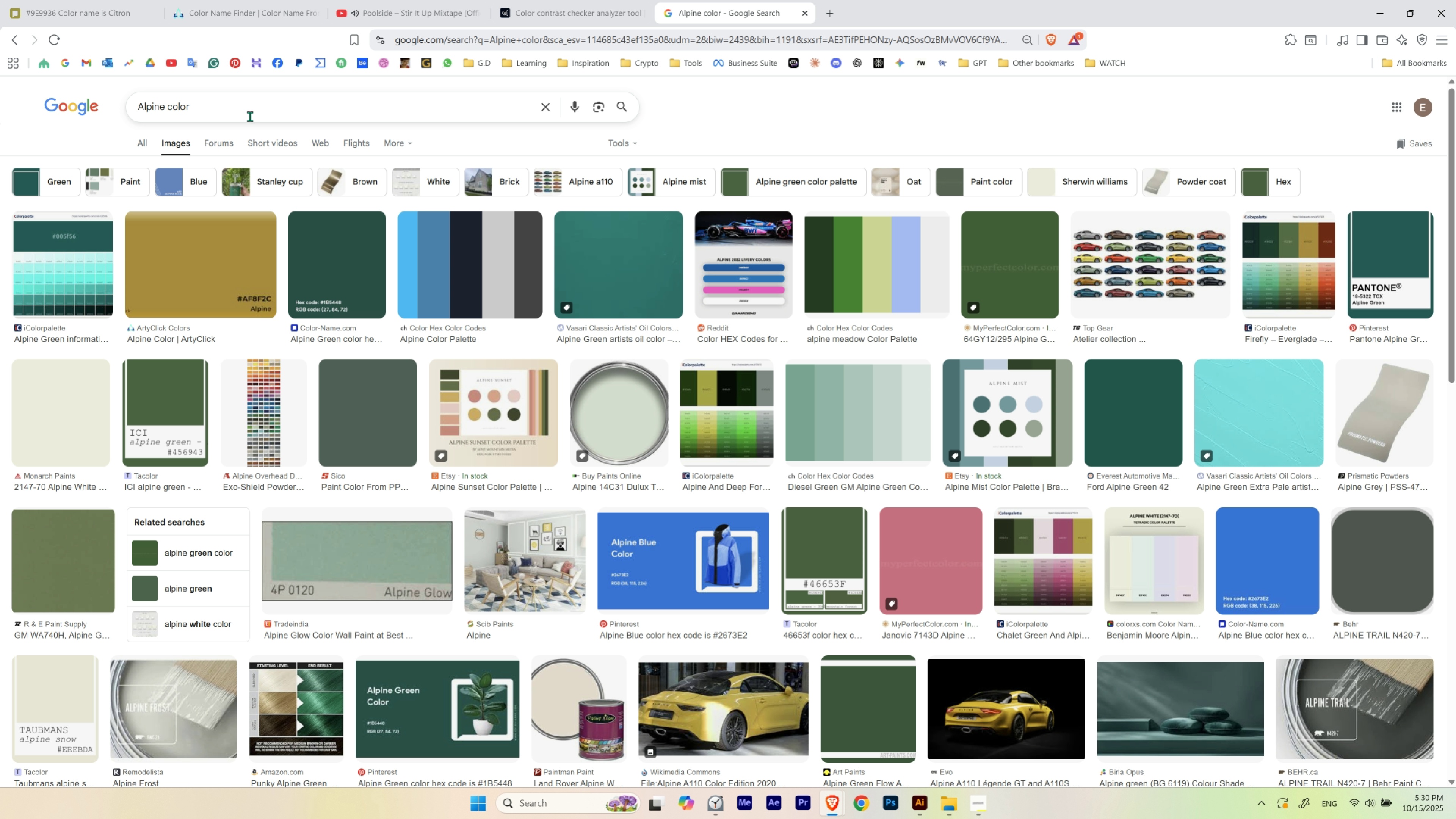 
left_click([106, 0])
 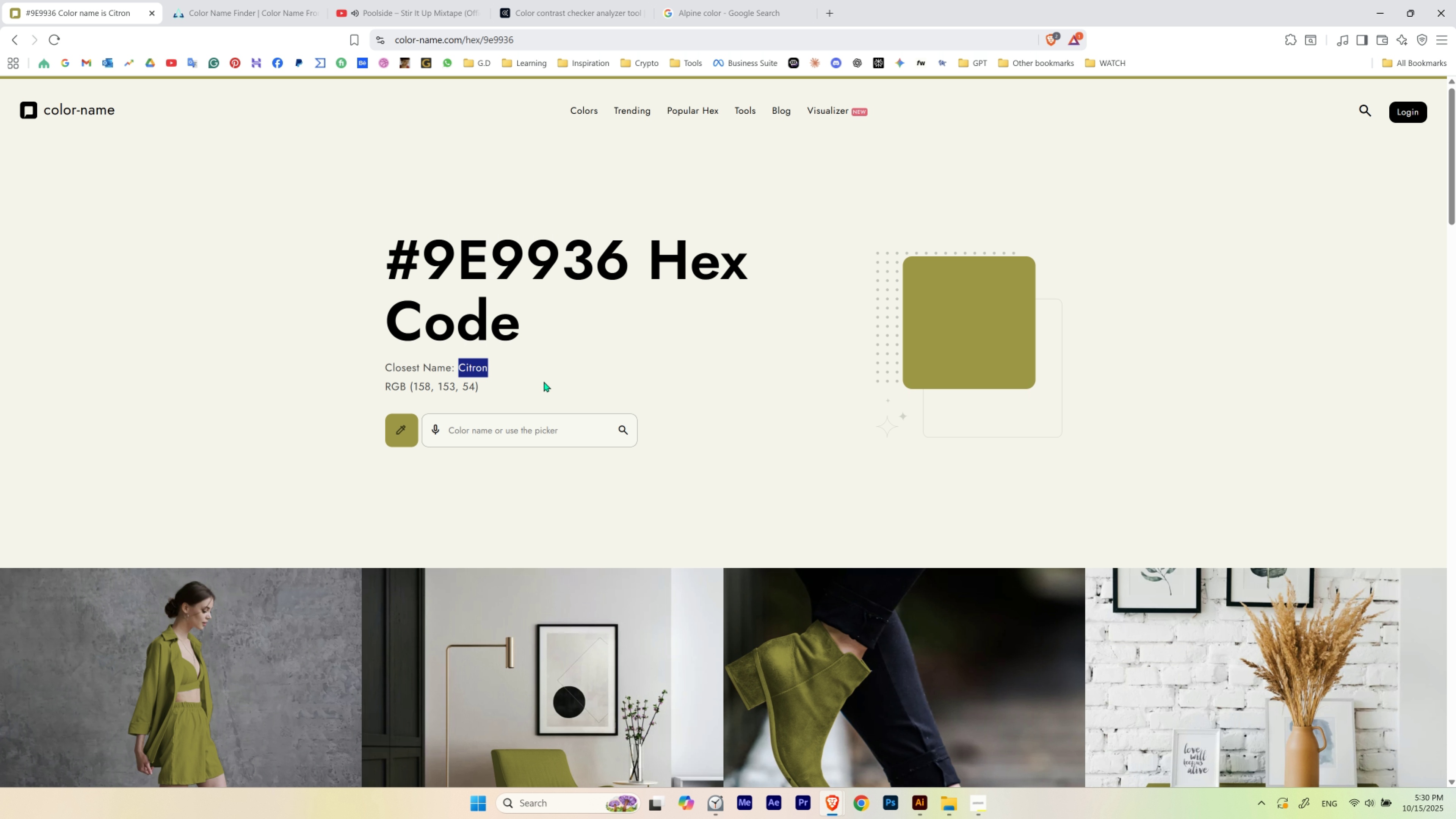 
hold_key(key=ControlLeft, duration=0.6)
 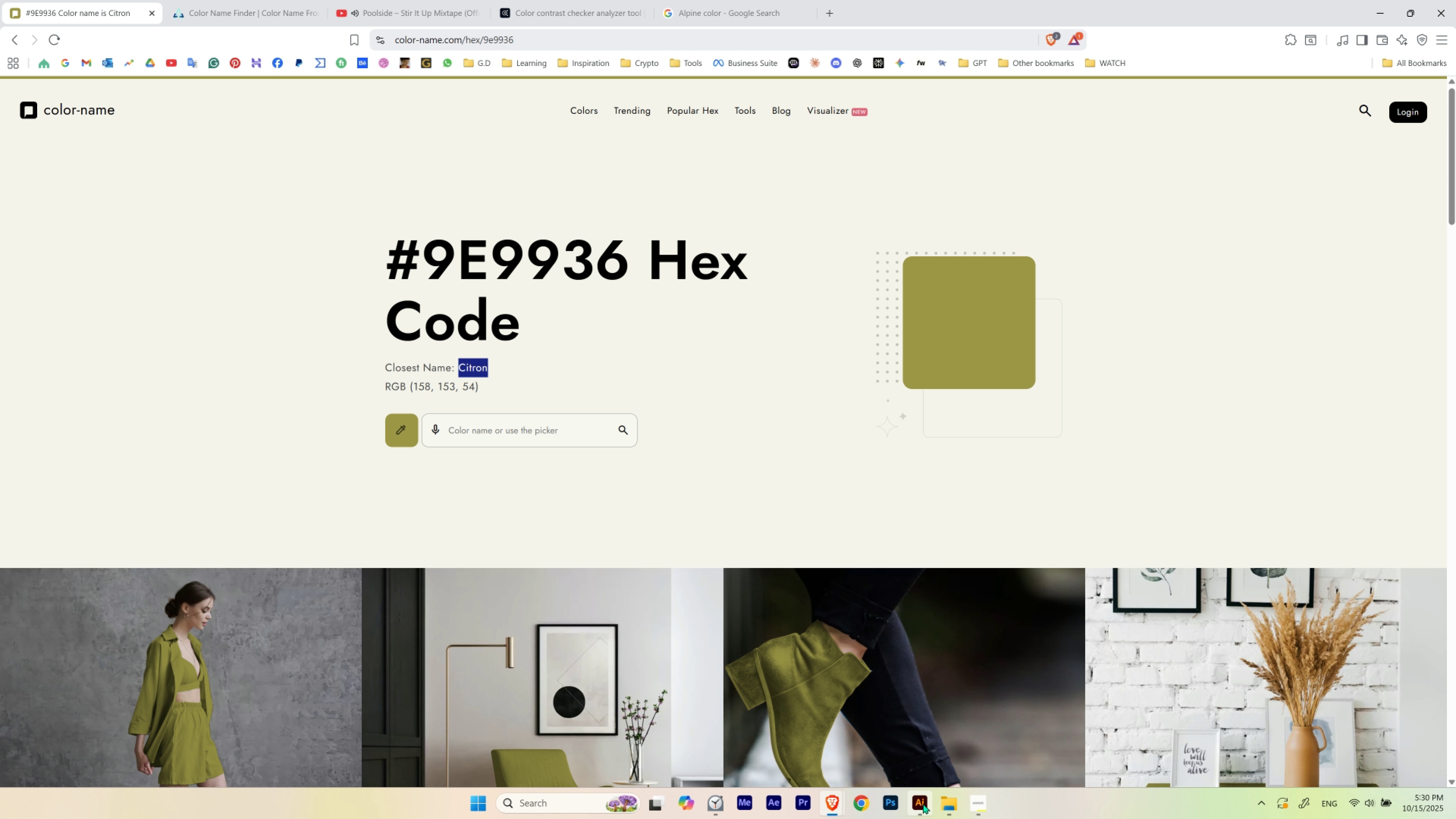 
hold_key(key=C, duration=0.3)
 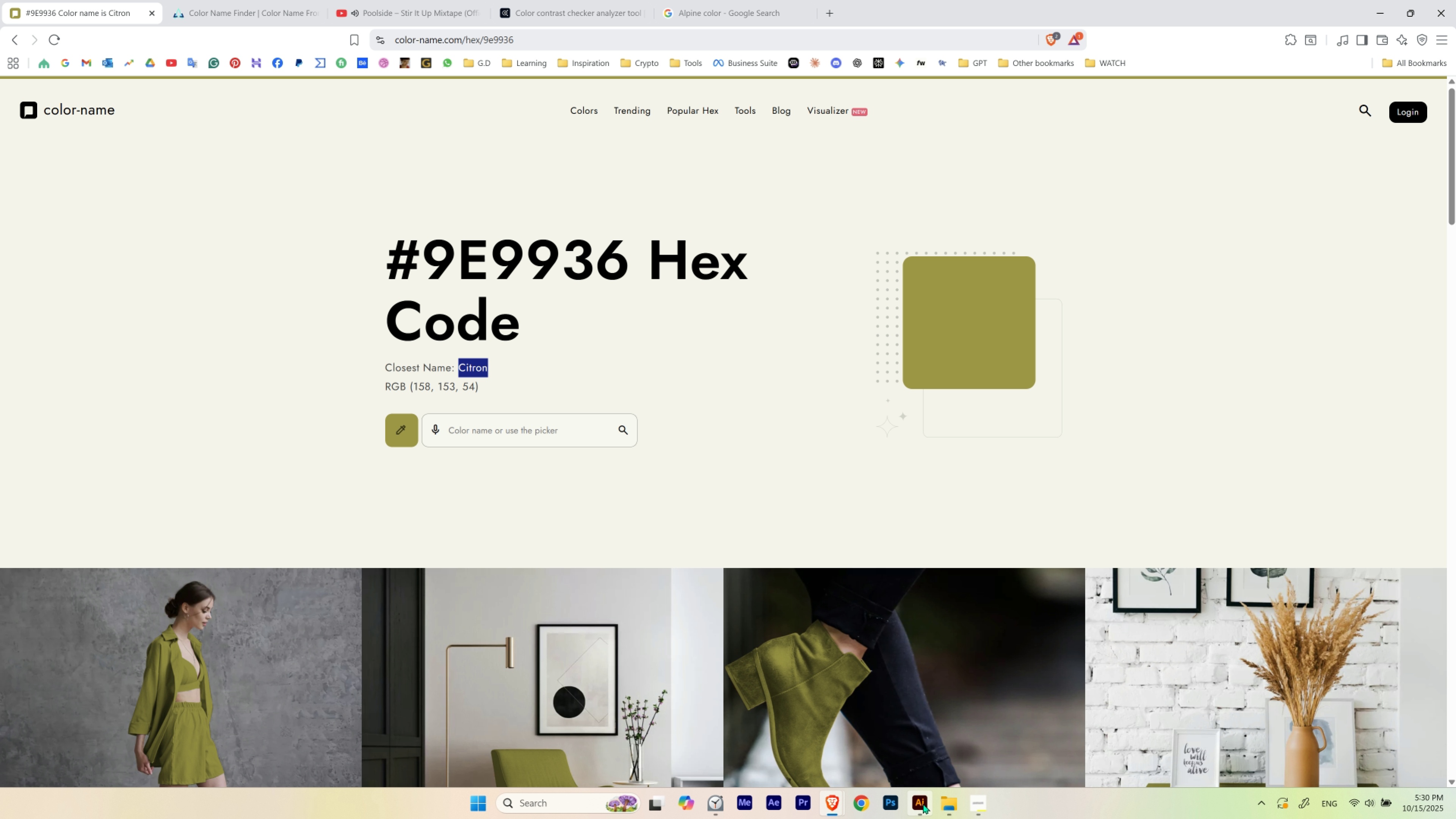 
left_click([923, 803])
 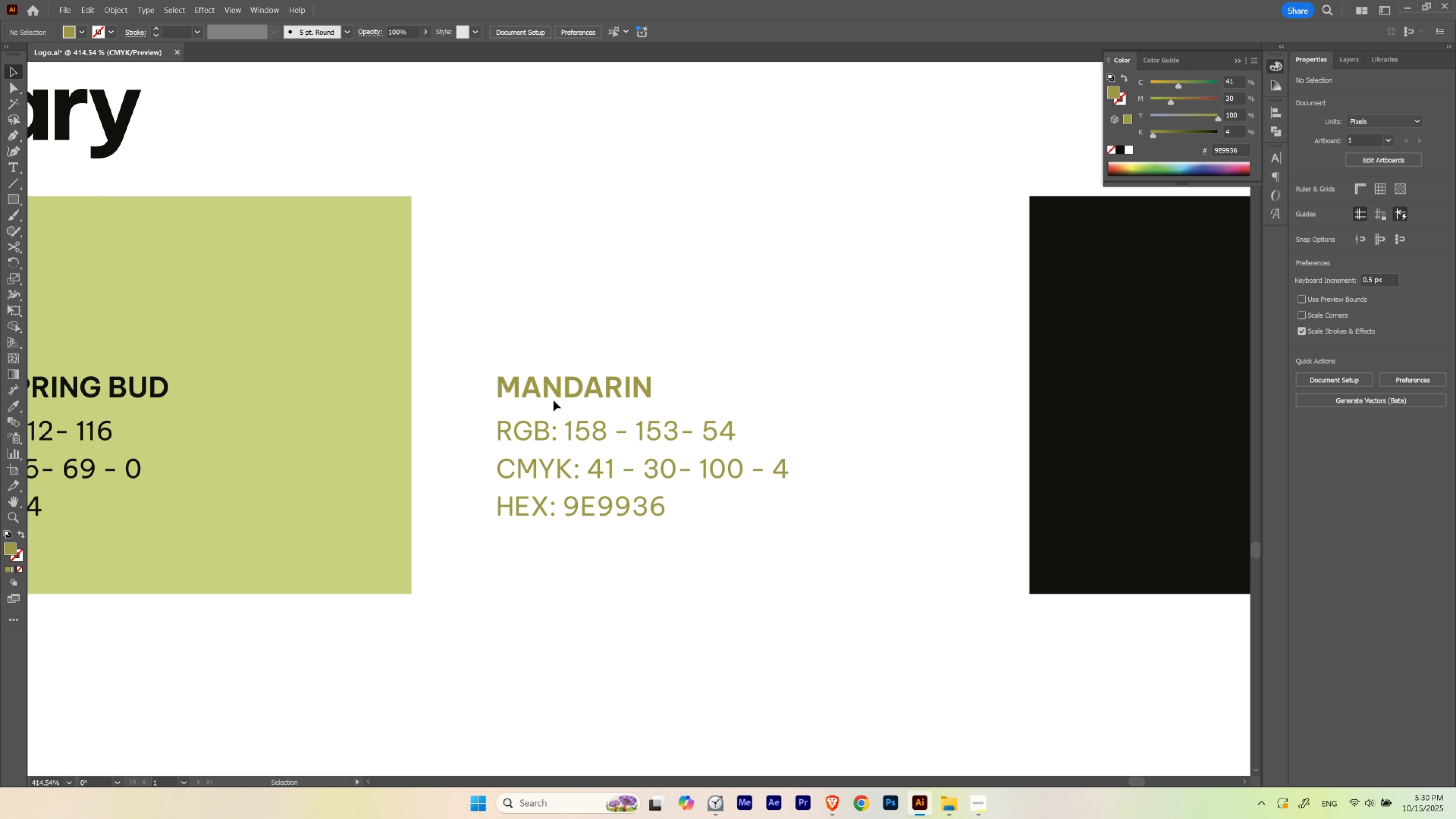 
double_click([553, 400])
 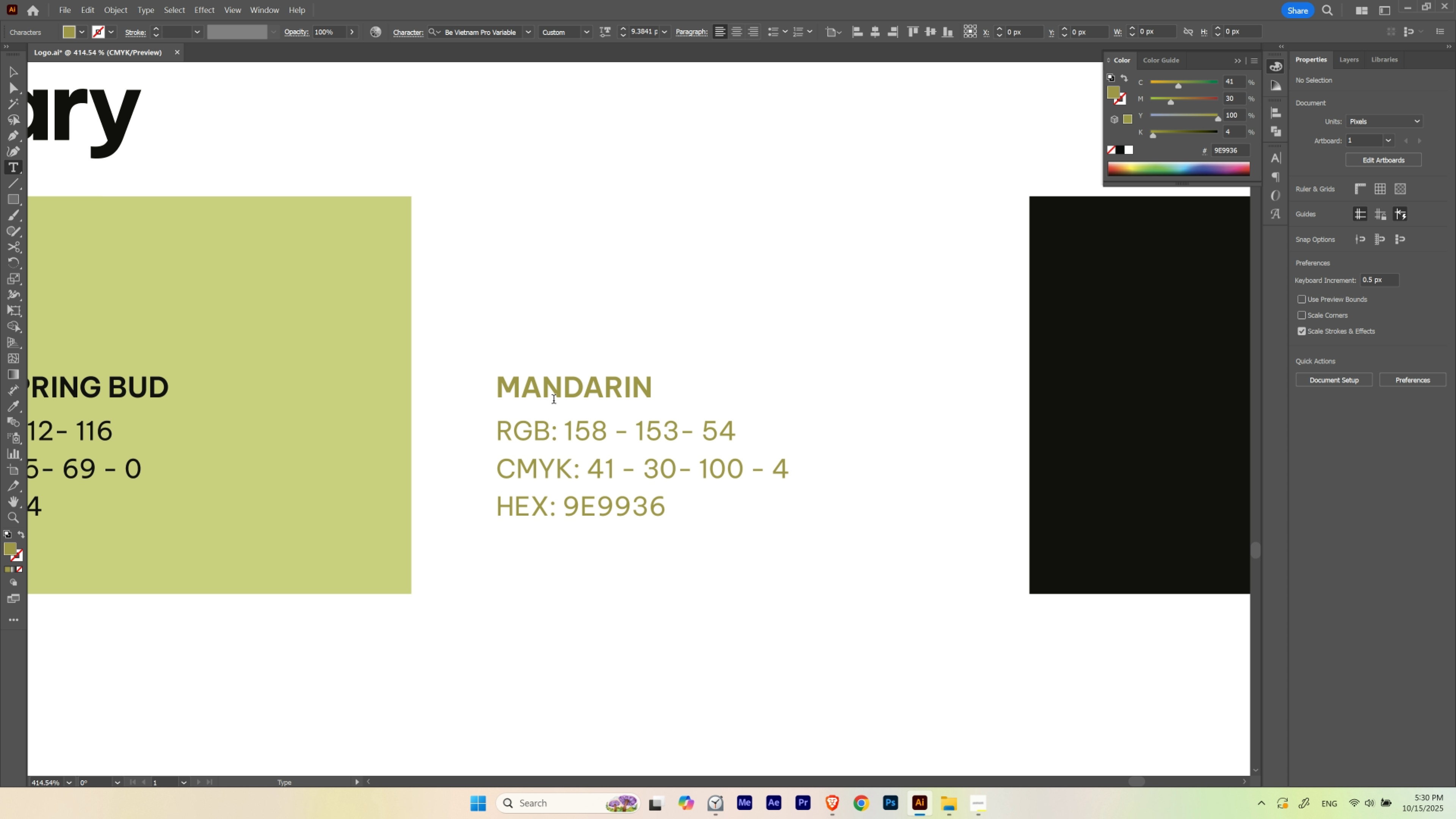 
triple_click([553, 400])
 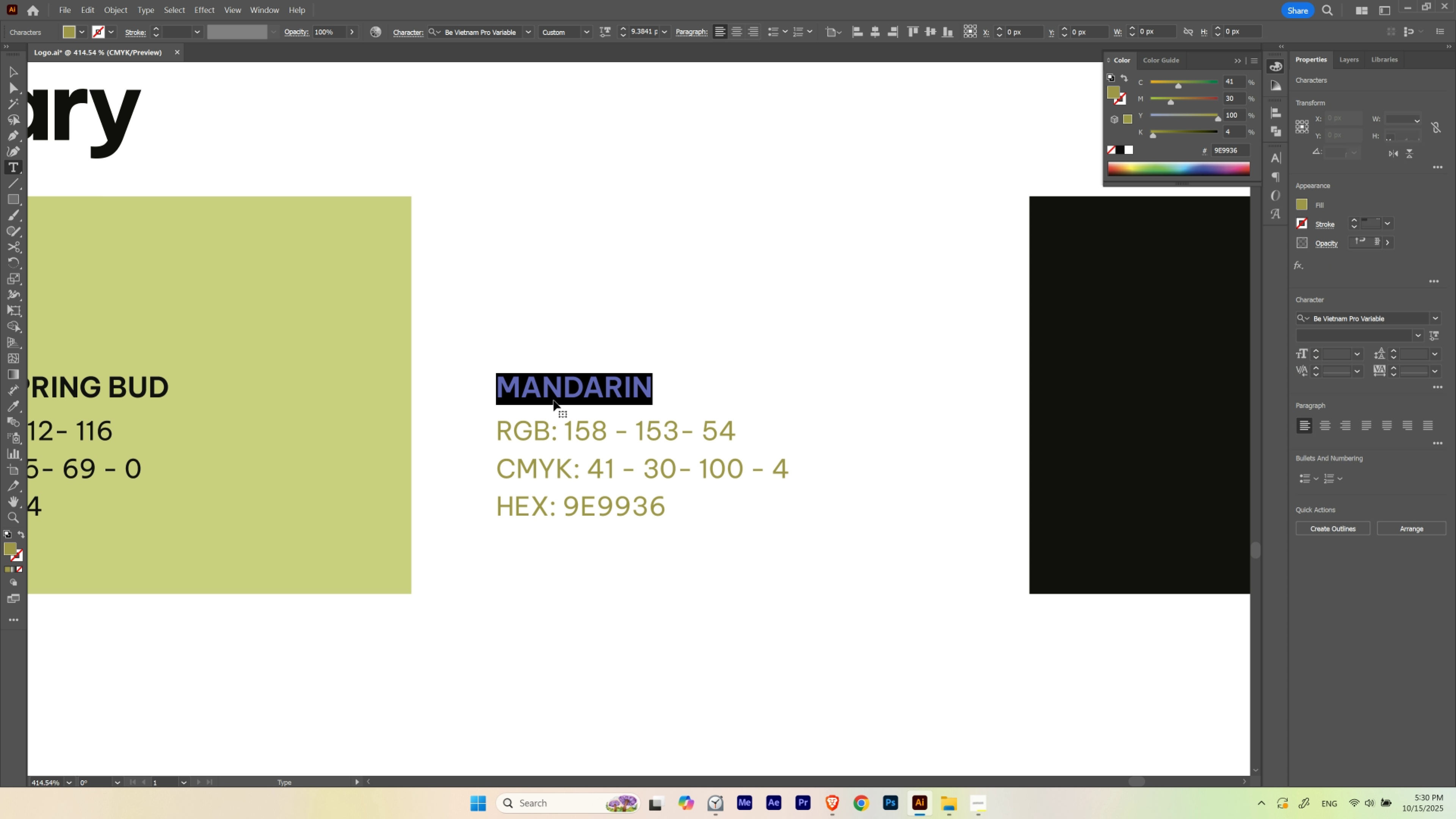 
key(Control+V)
 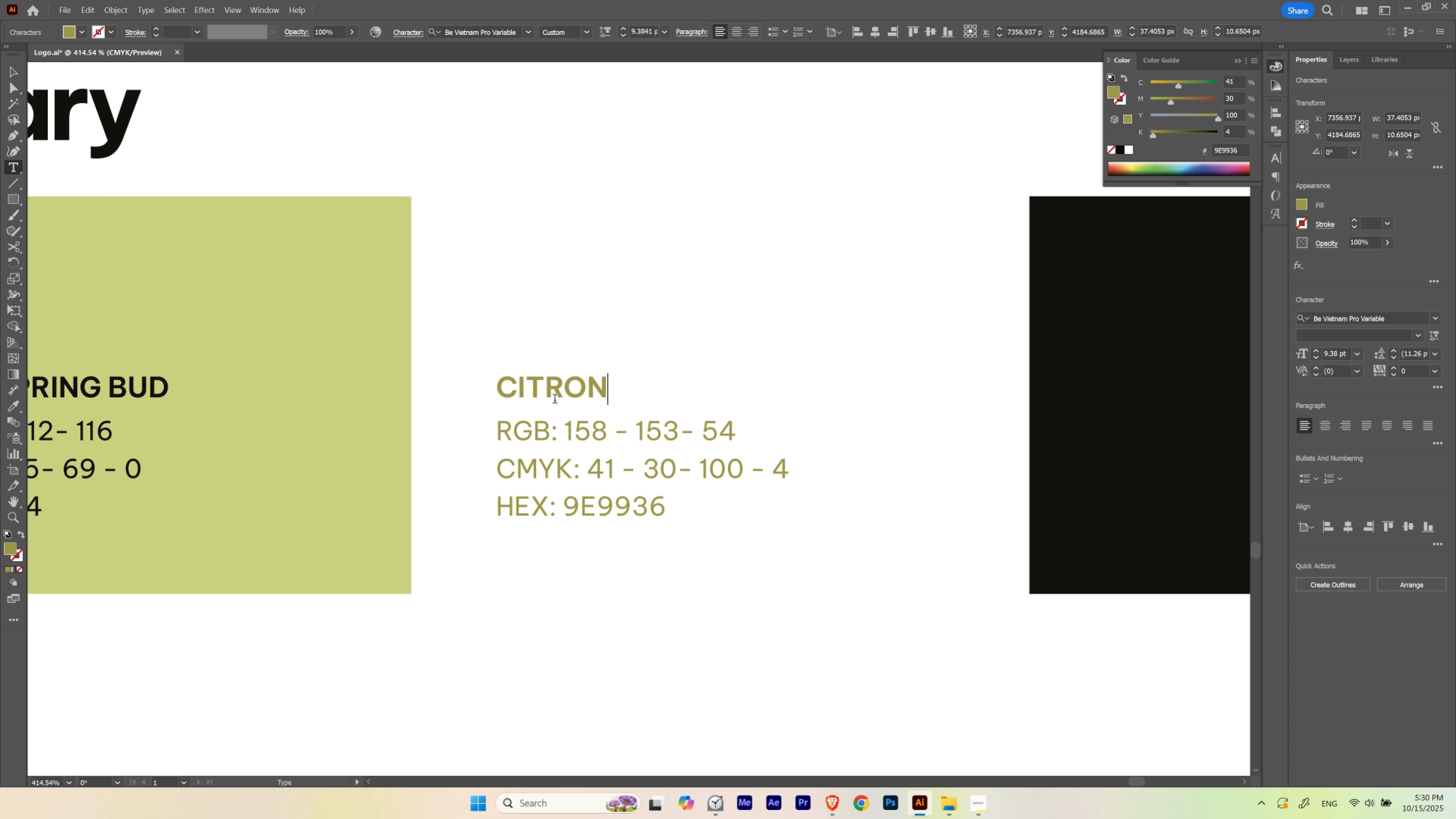 
key(Escape)
 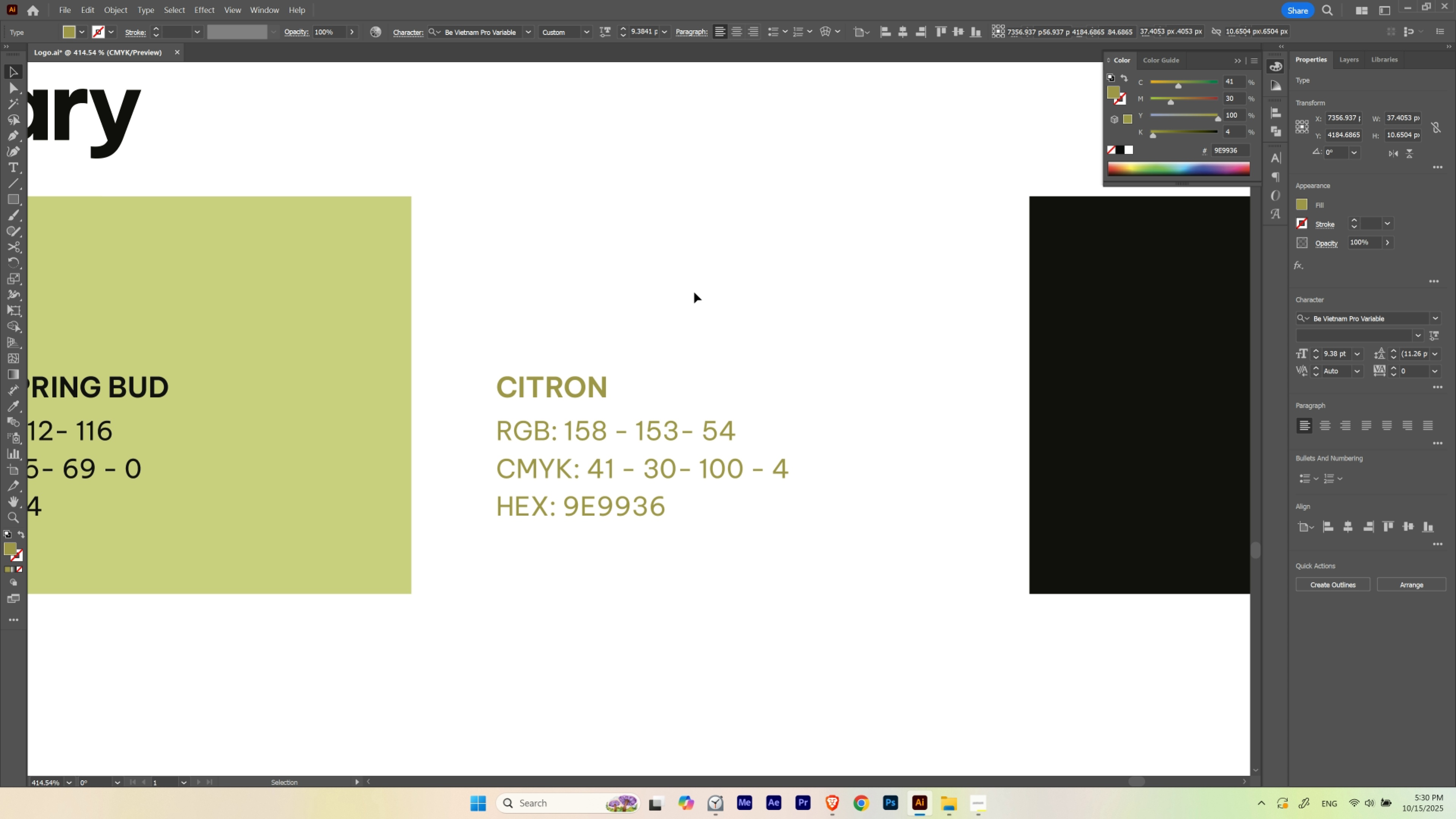 
left_click([694, 292])
 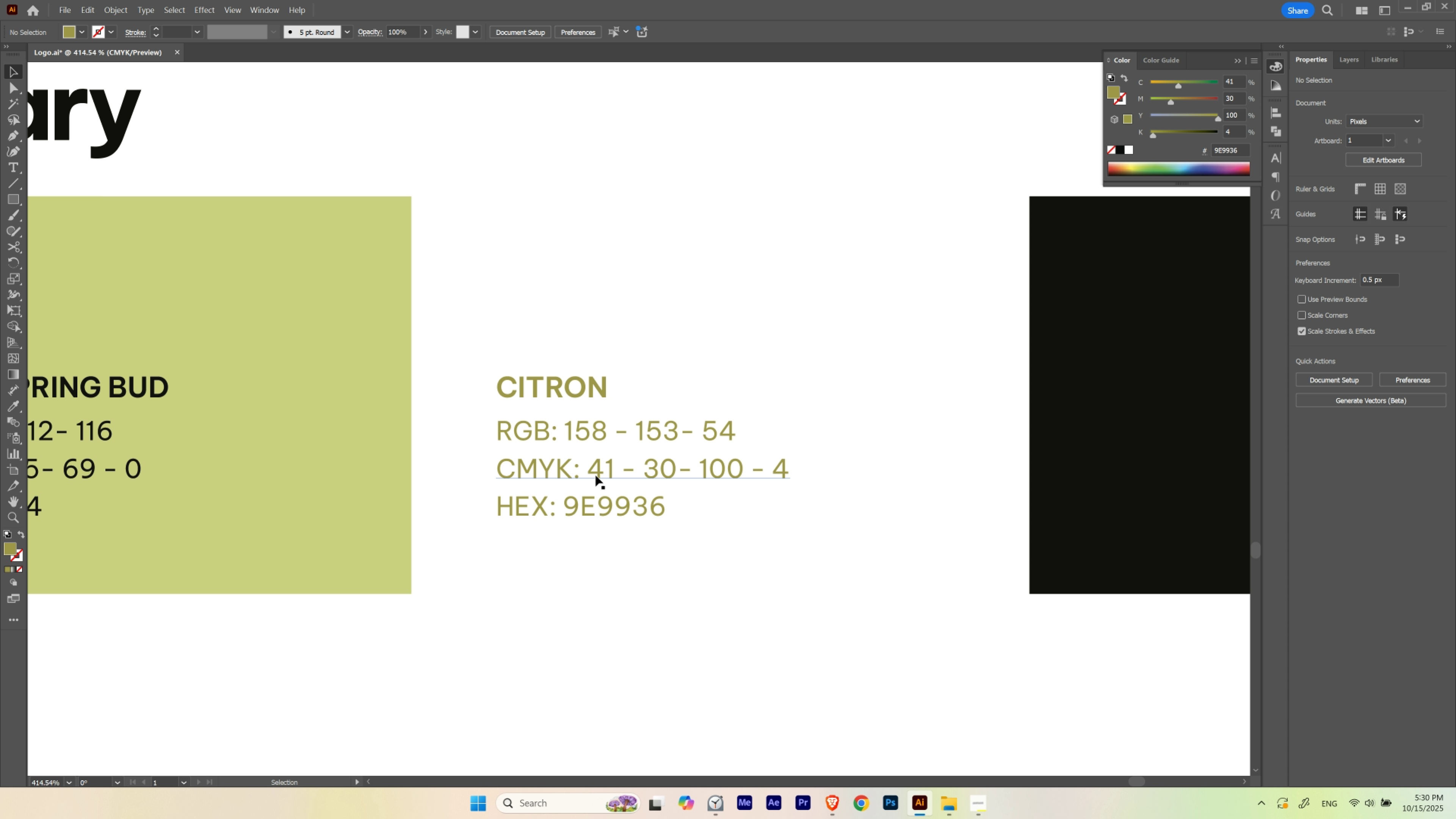 
wait(6.72)
 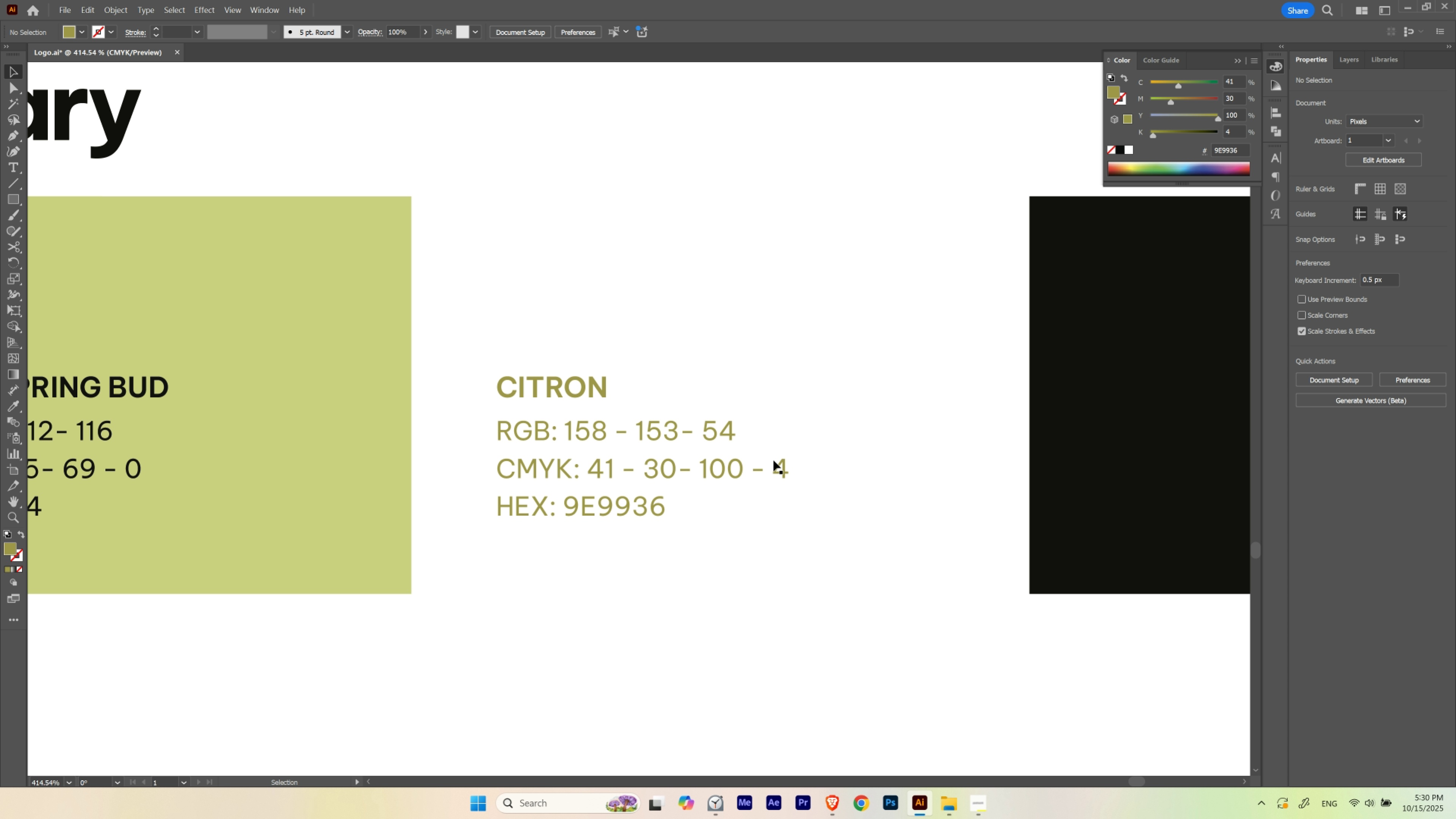 
left_click([1252, 61])
 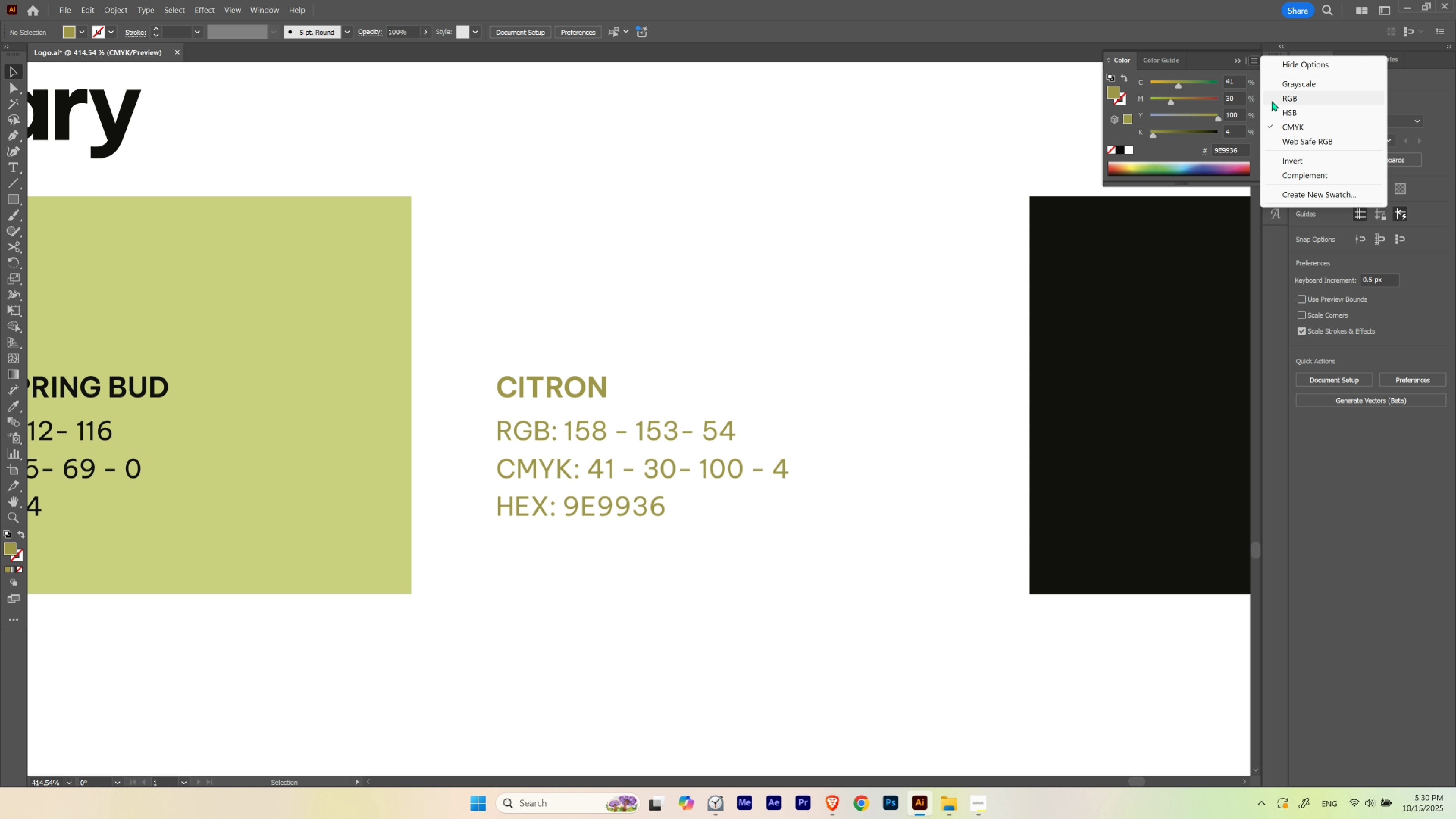 
left_click([1271, 101])
 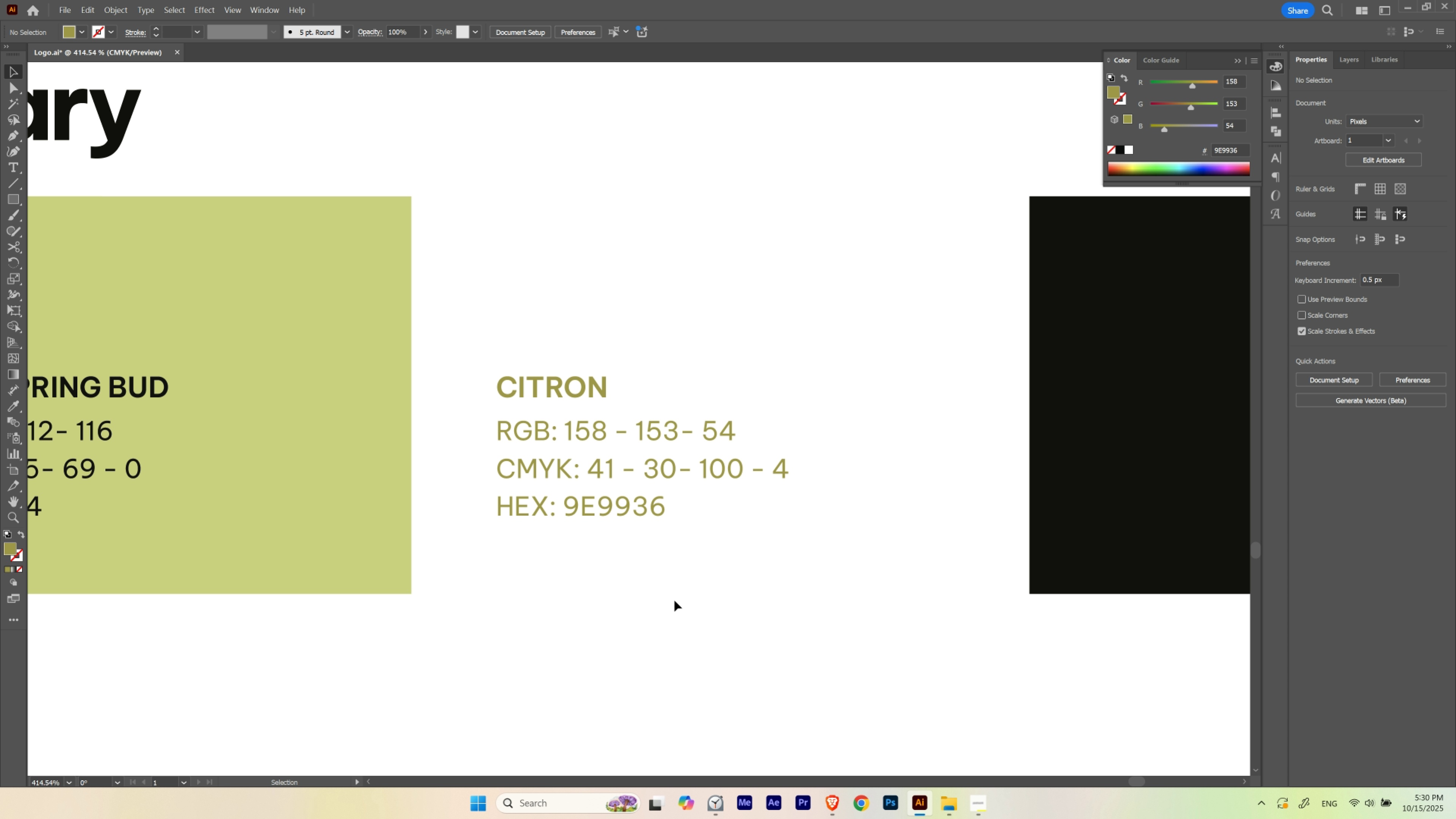 
hold_key(key=Space, duration=0.43)
 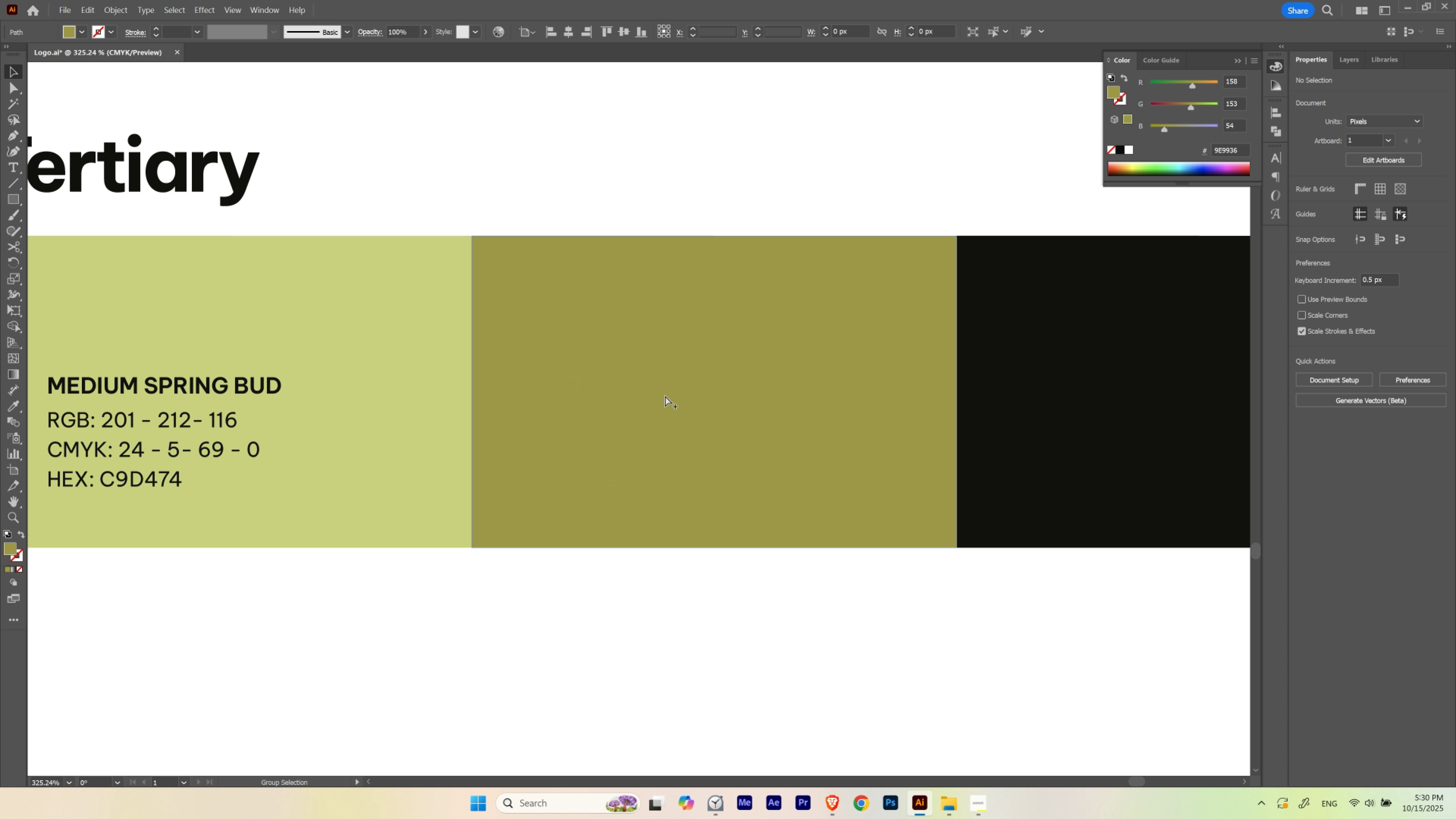 
left_click_drag(start_coordinate=[691, 379], to_coordinate=[665, 396])
 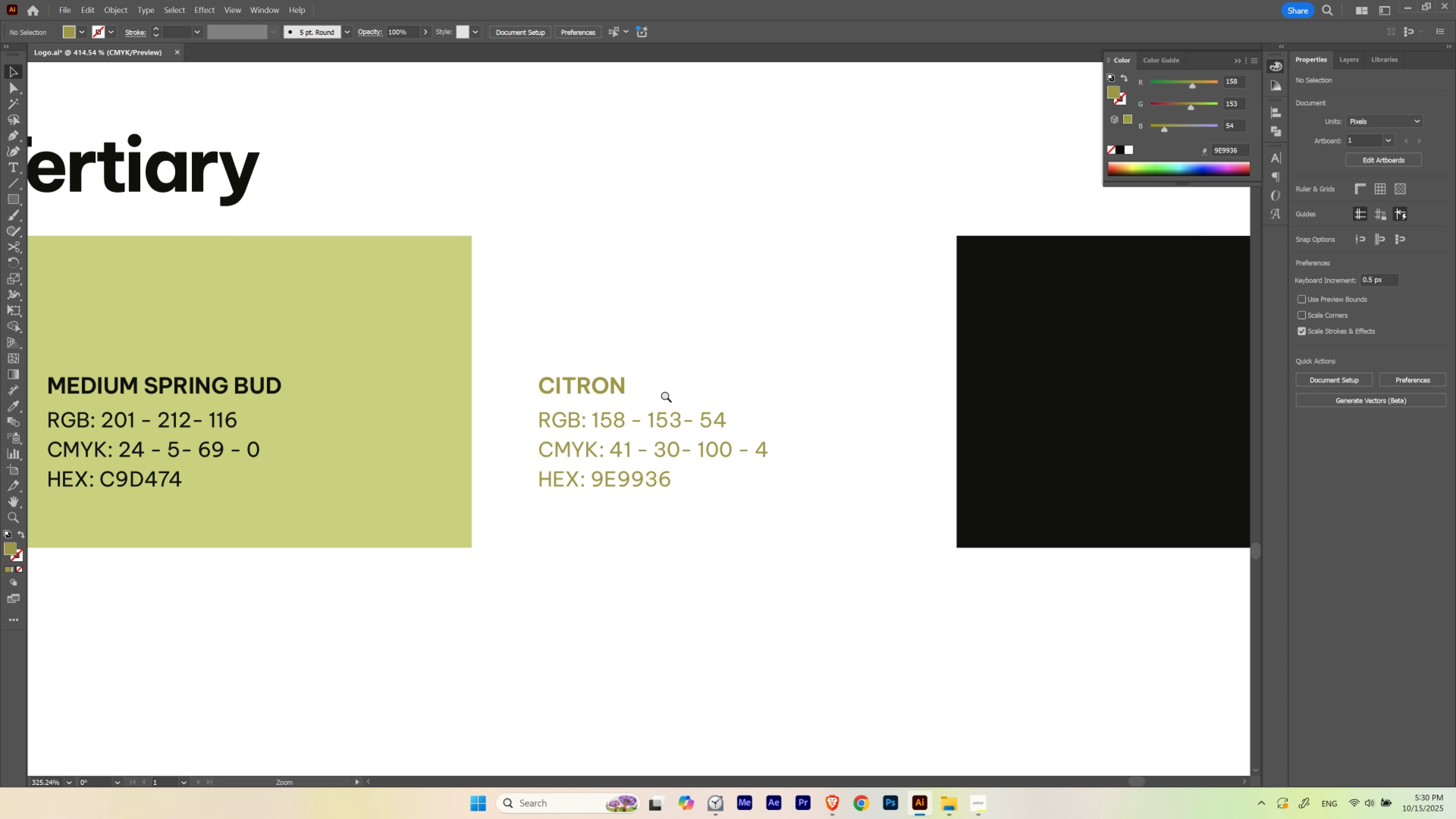 
key(Alt+Control+3)
 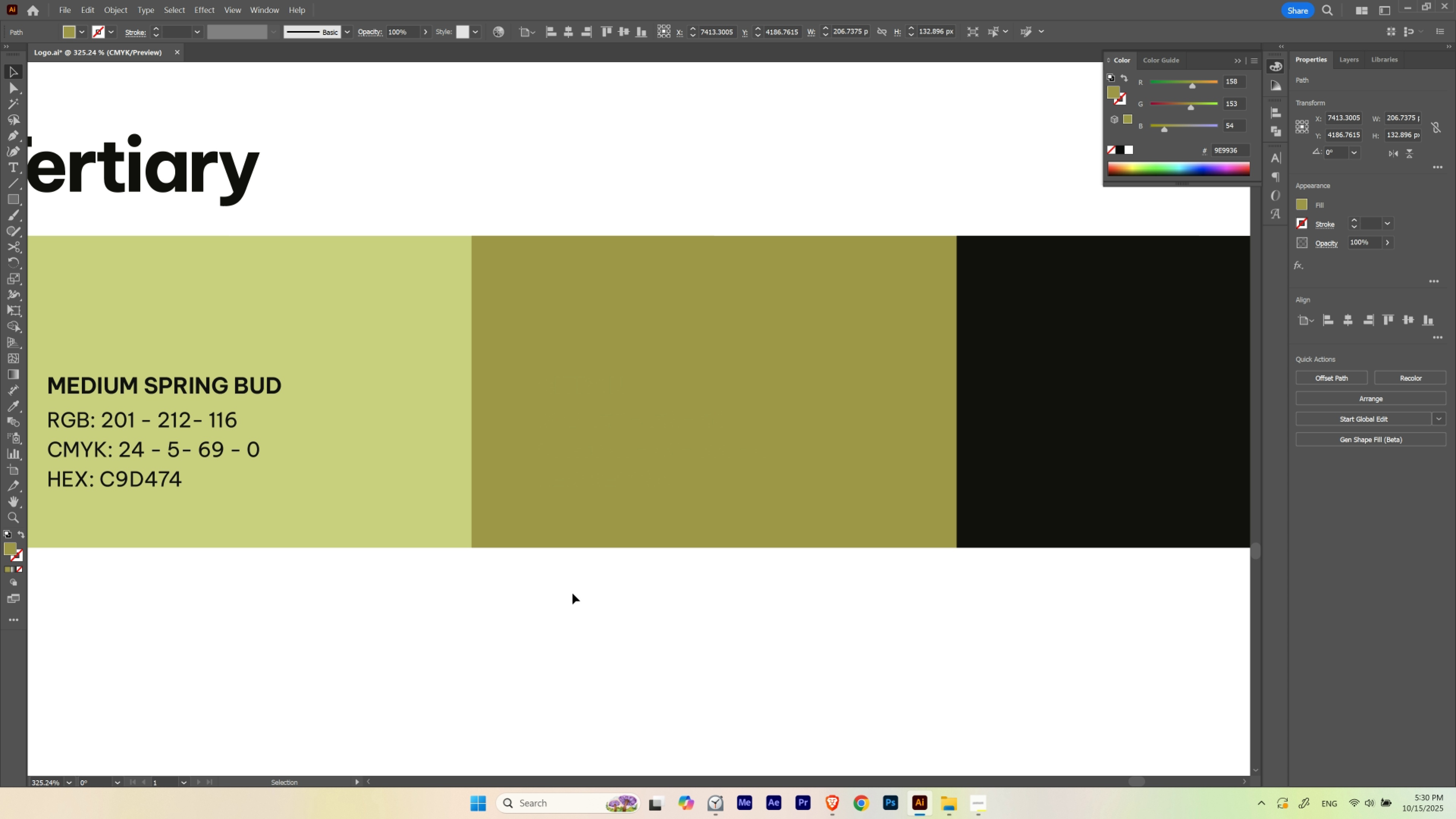 
left_click_drag(start_coordinate=[507, 604], to_coordinate=[756, 299])
 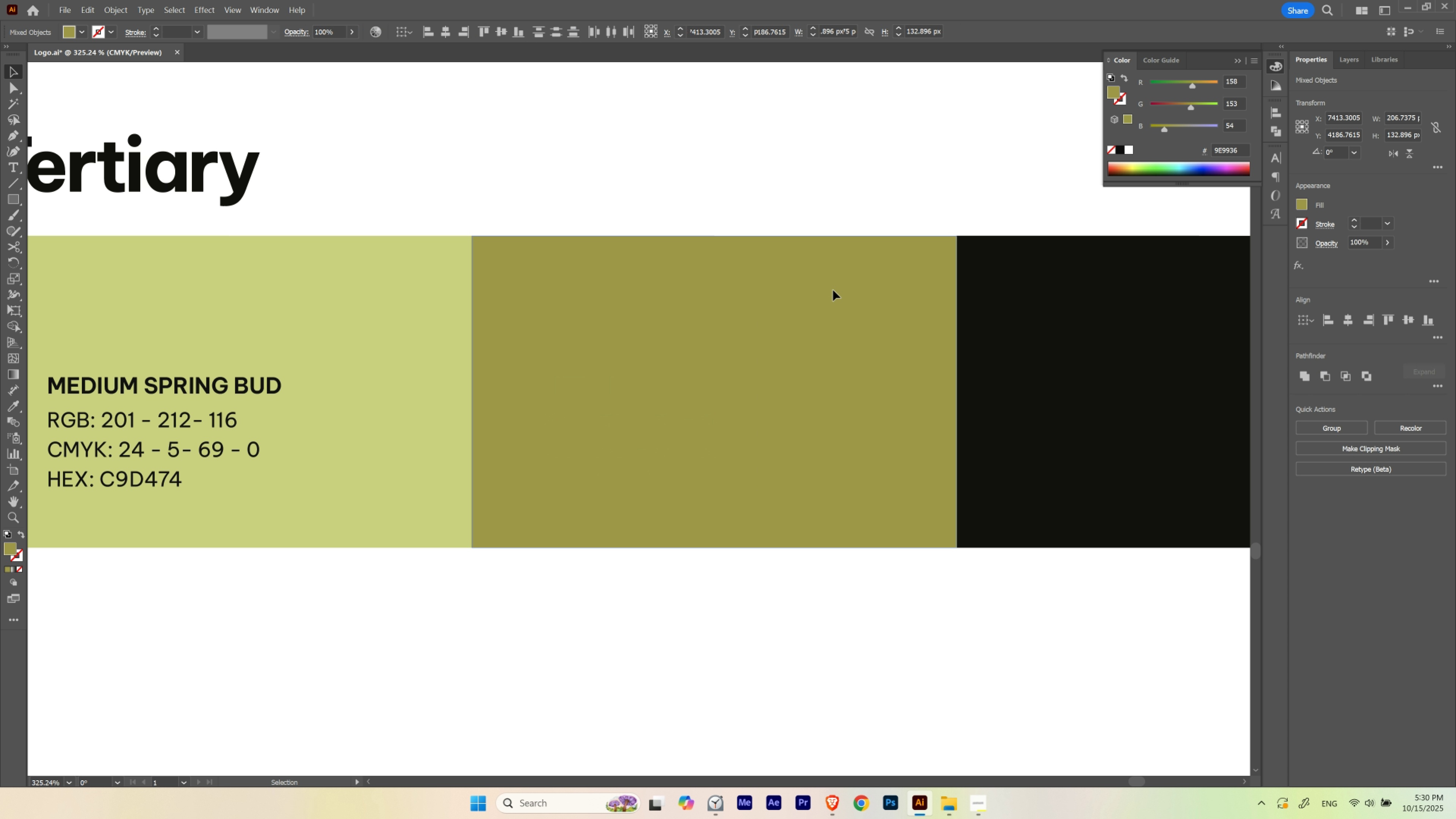 
hold_key(key=ShiftLeft, duration=0.54)
left_click([834, 290])
 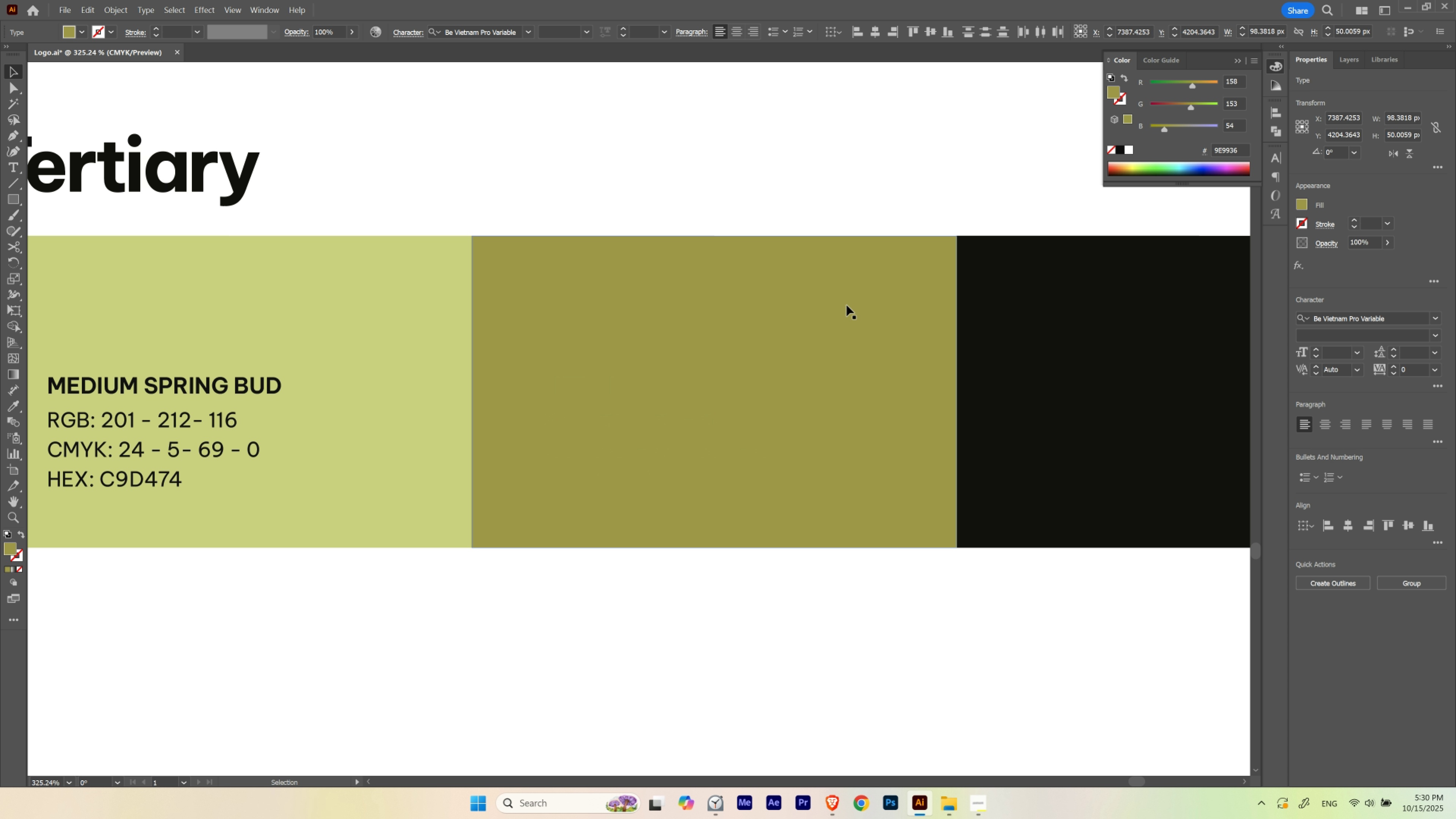 
key(I)
 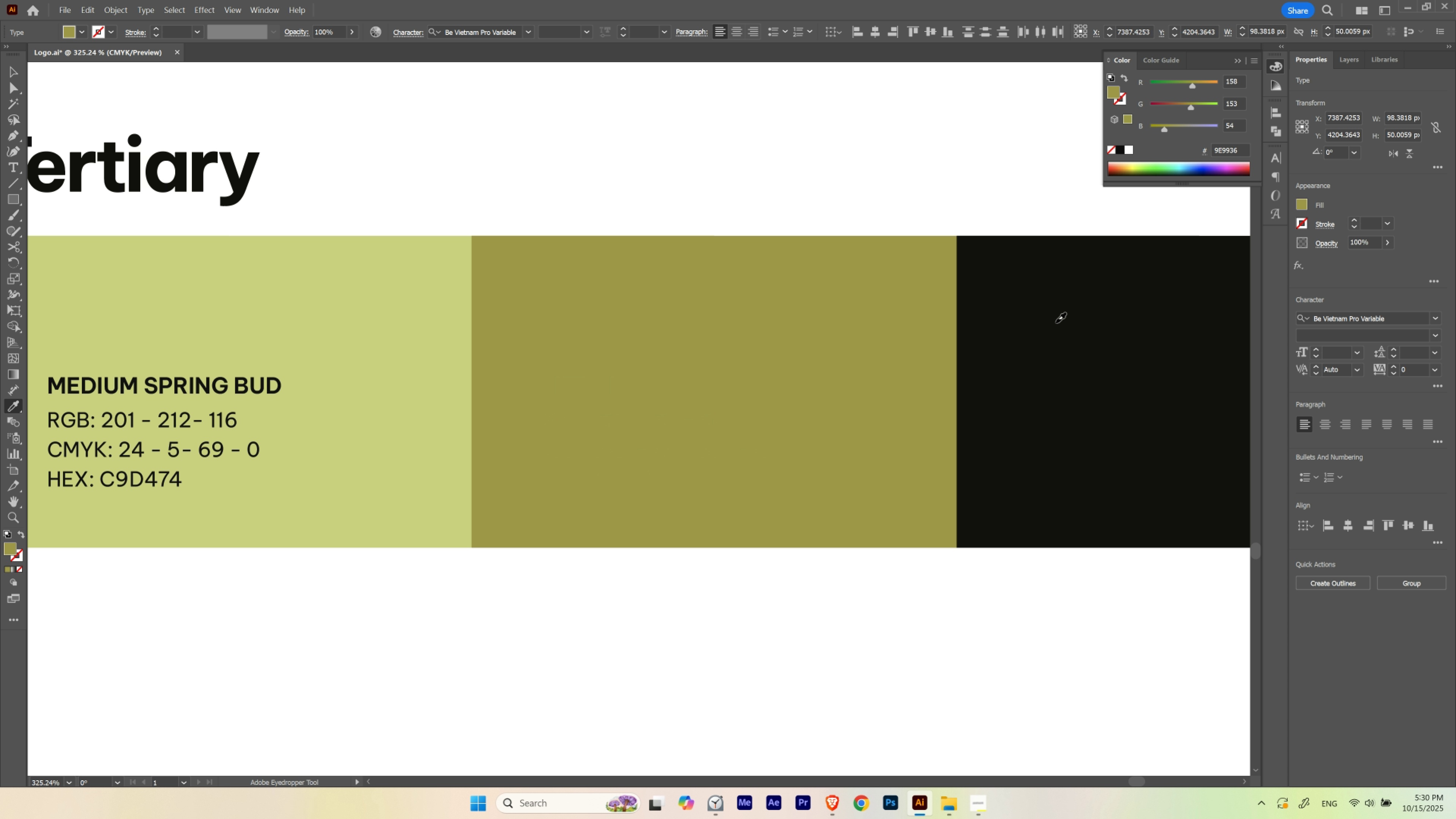 
double_click([1056, 323])
 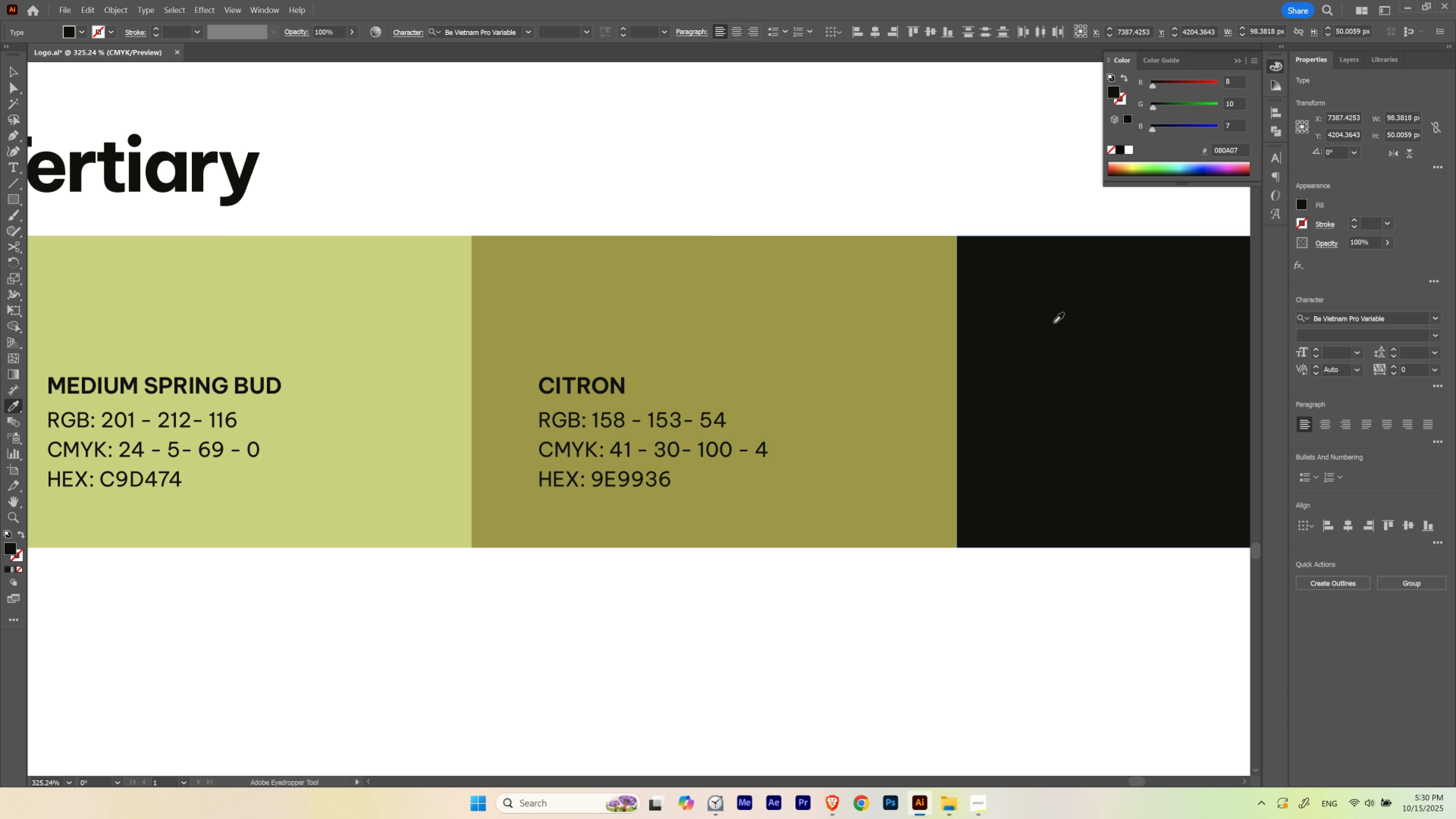 
type(vv)
 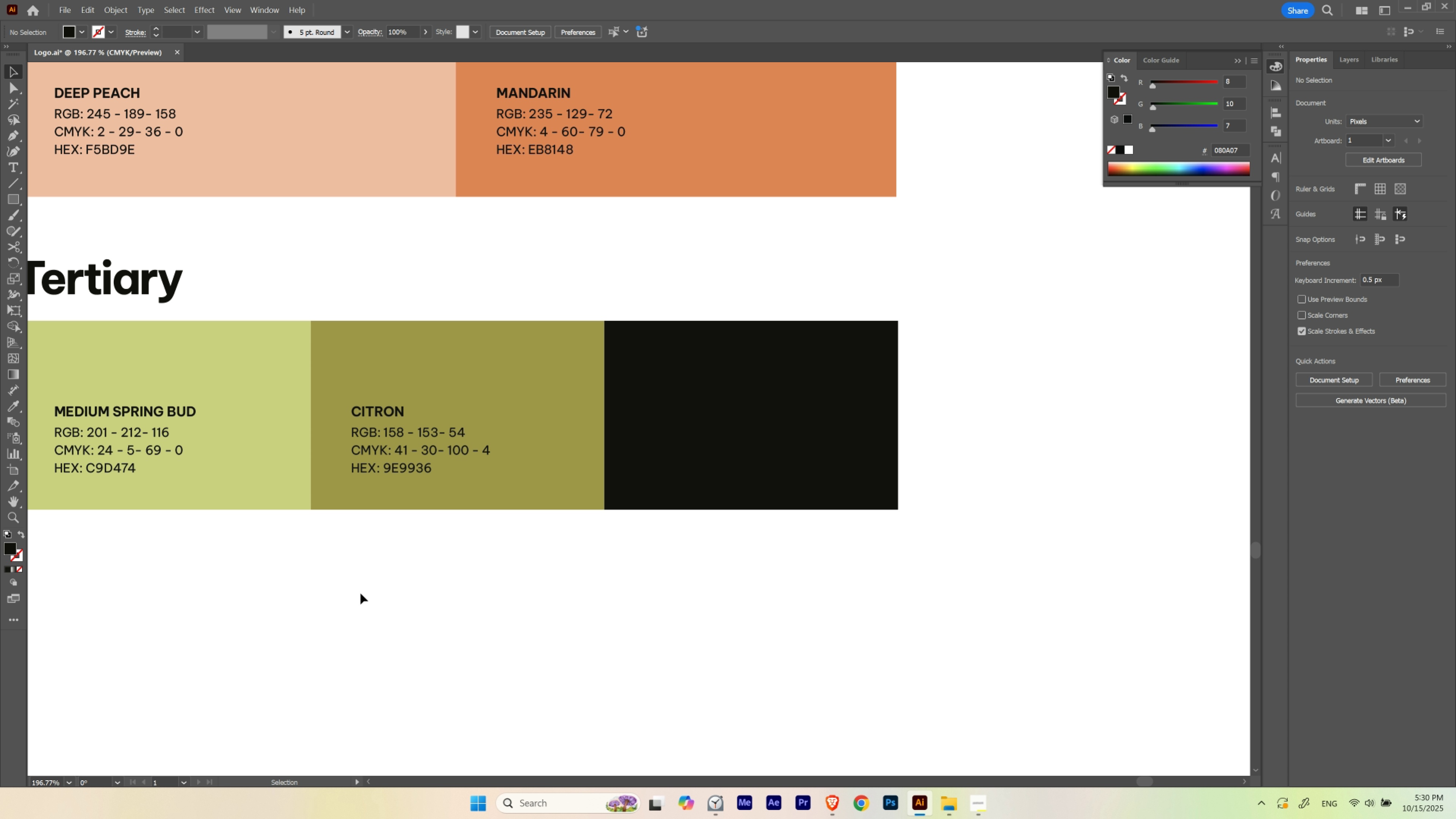 
hold_key(key=ControlLeft, duration=0.46)
 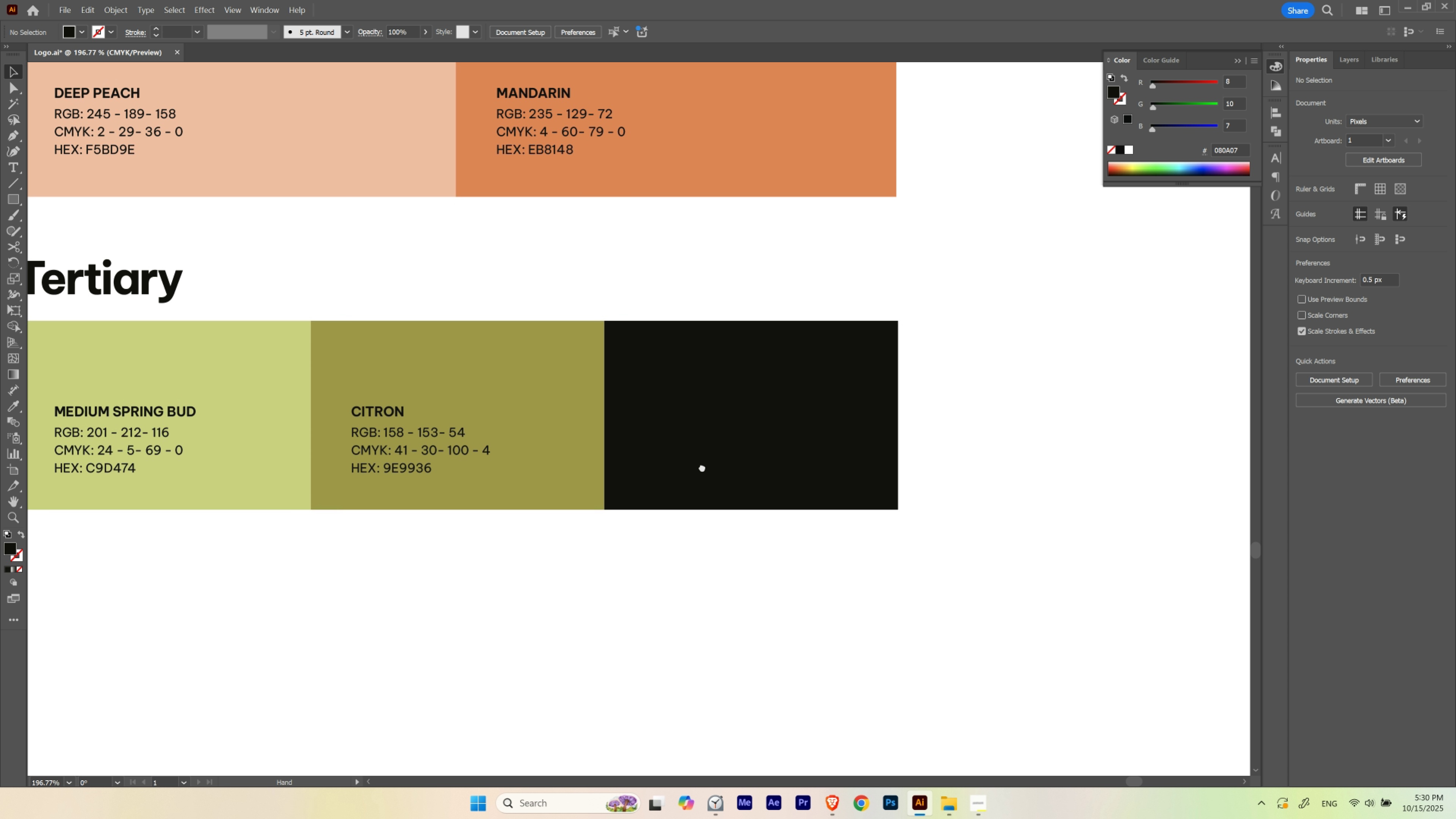 
hold_key(key=Space, duration=1.19)
 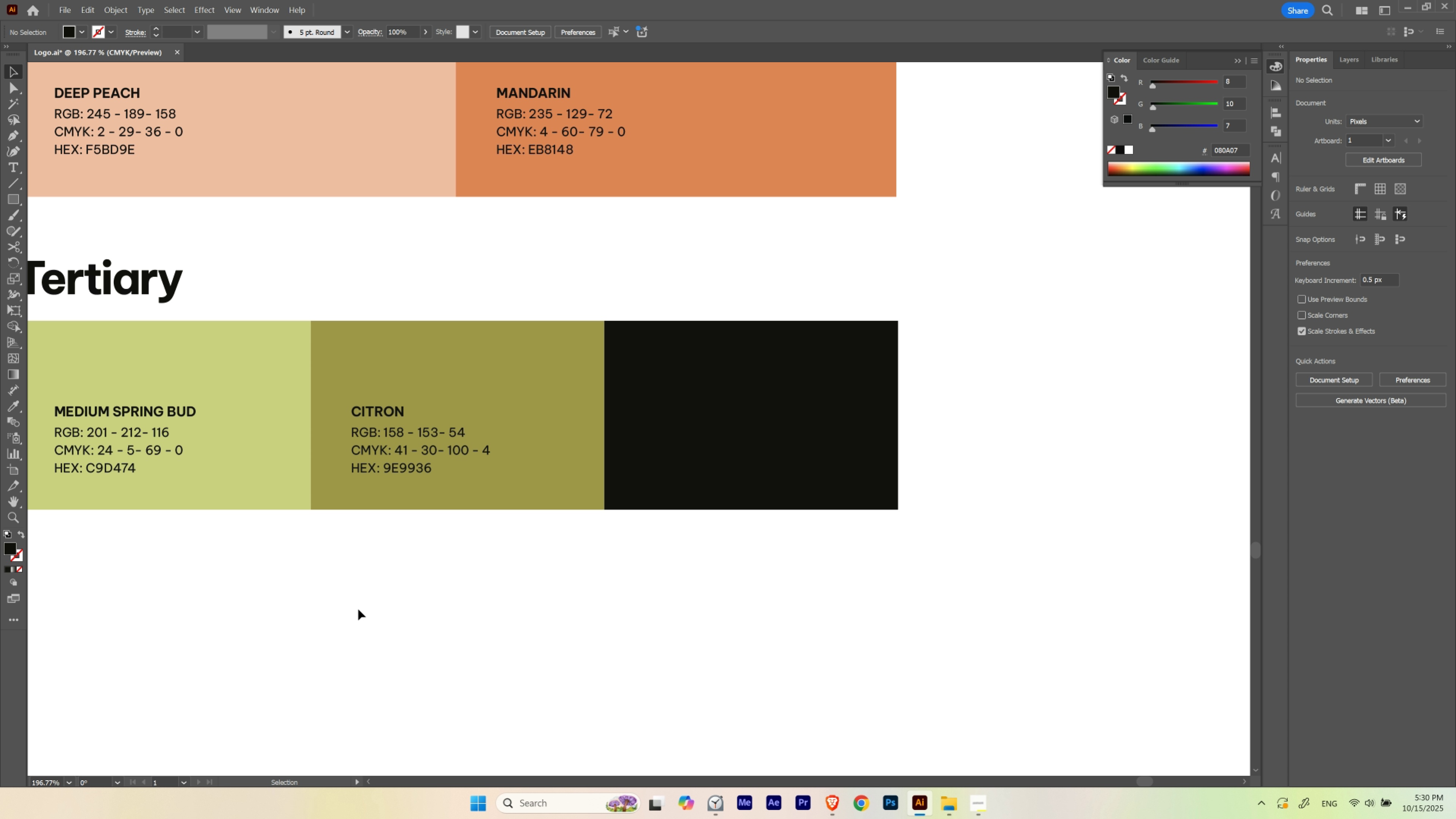 
left_click_drag(start_coordinate=[832, 460], to_coordinate=[777, 477])
 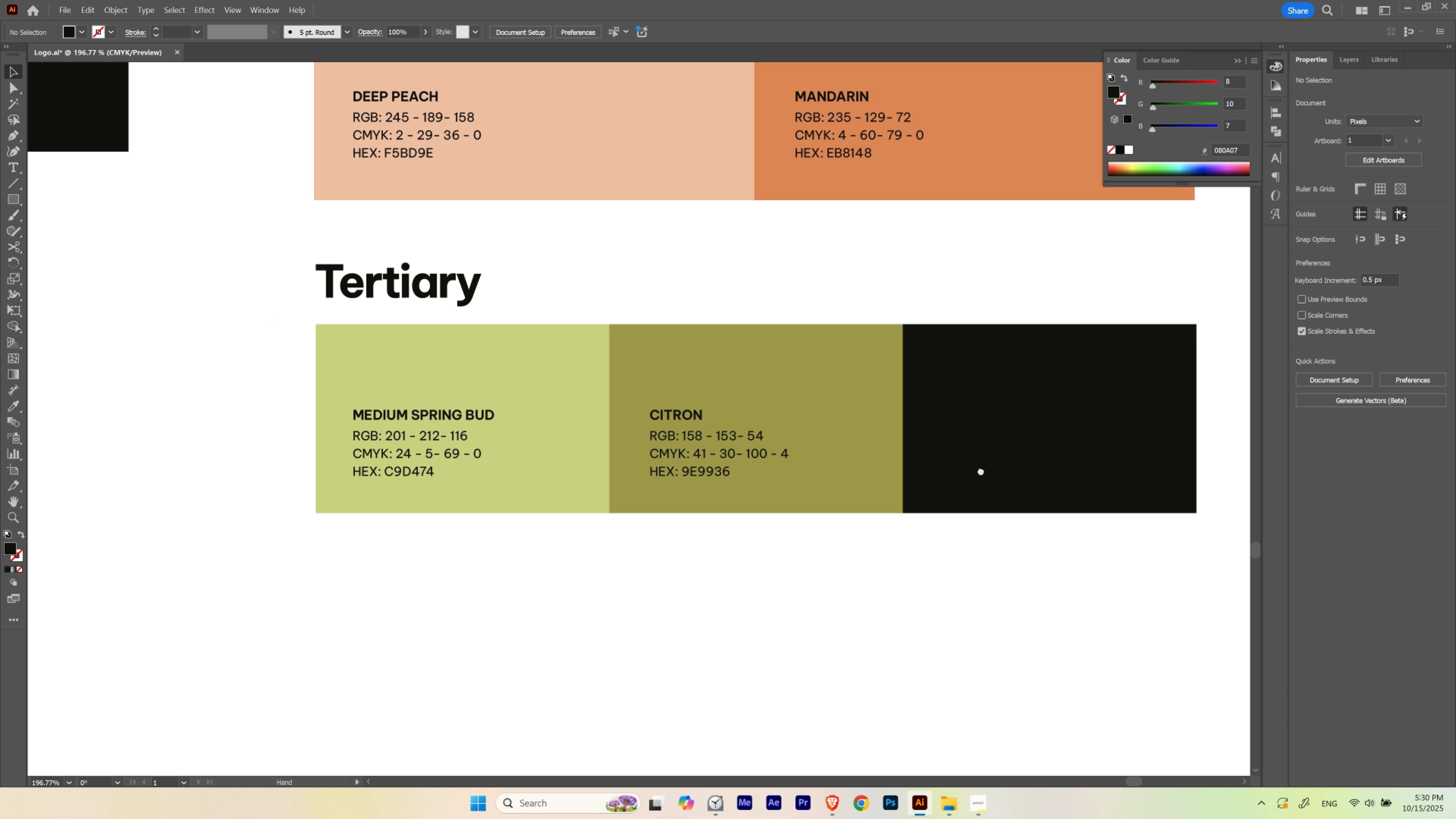 
left_click_drag(start_coordinate=[1005, 470], to_coordinate=[702, 467])
 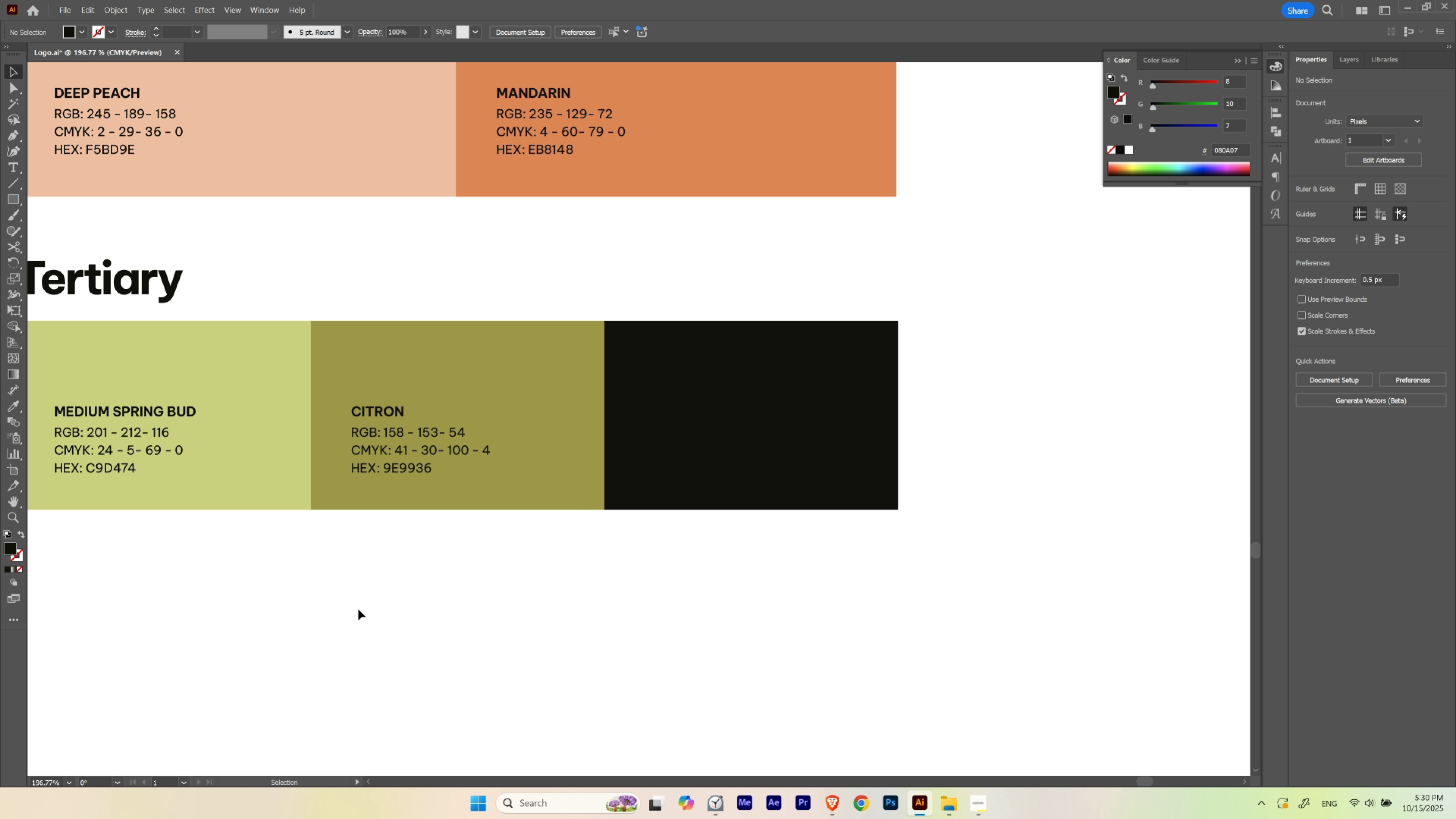 
left_click([355, 608])
 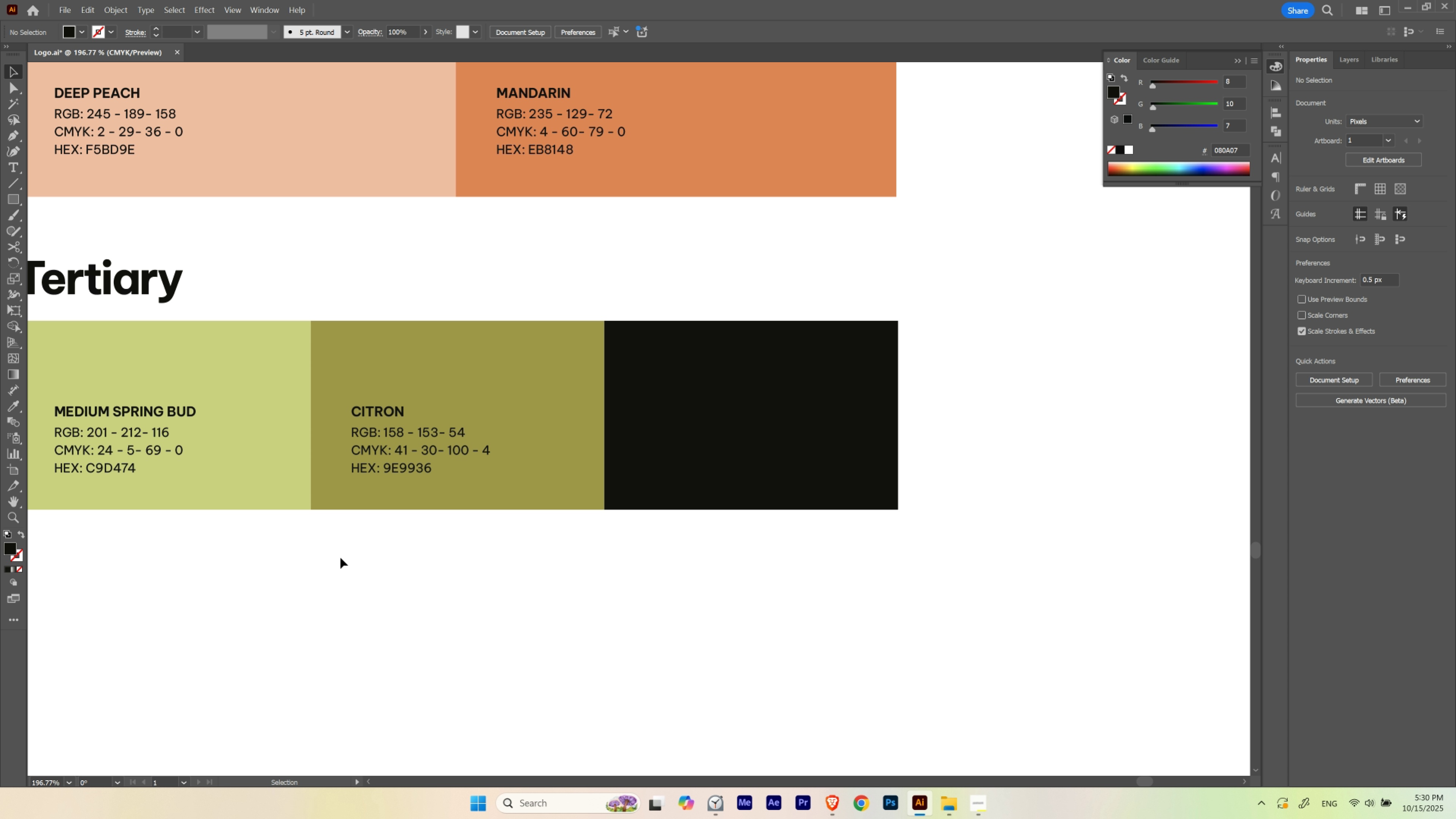 
left_click_drag(start_coordinate=[340, 557], to_coordinate=[494, 379])
 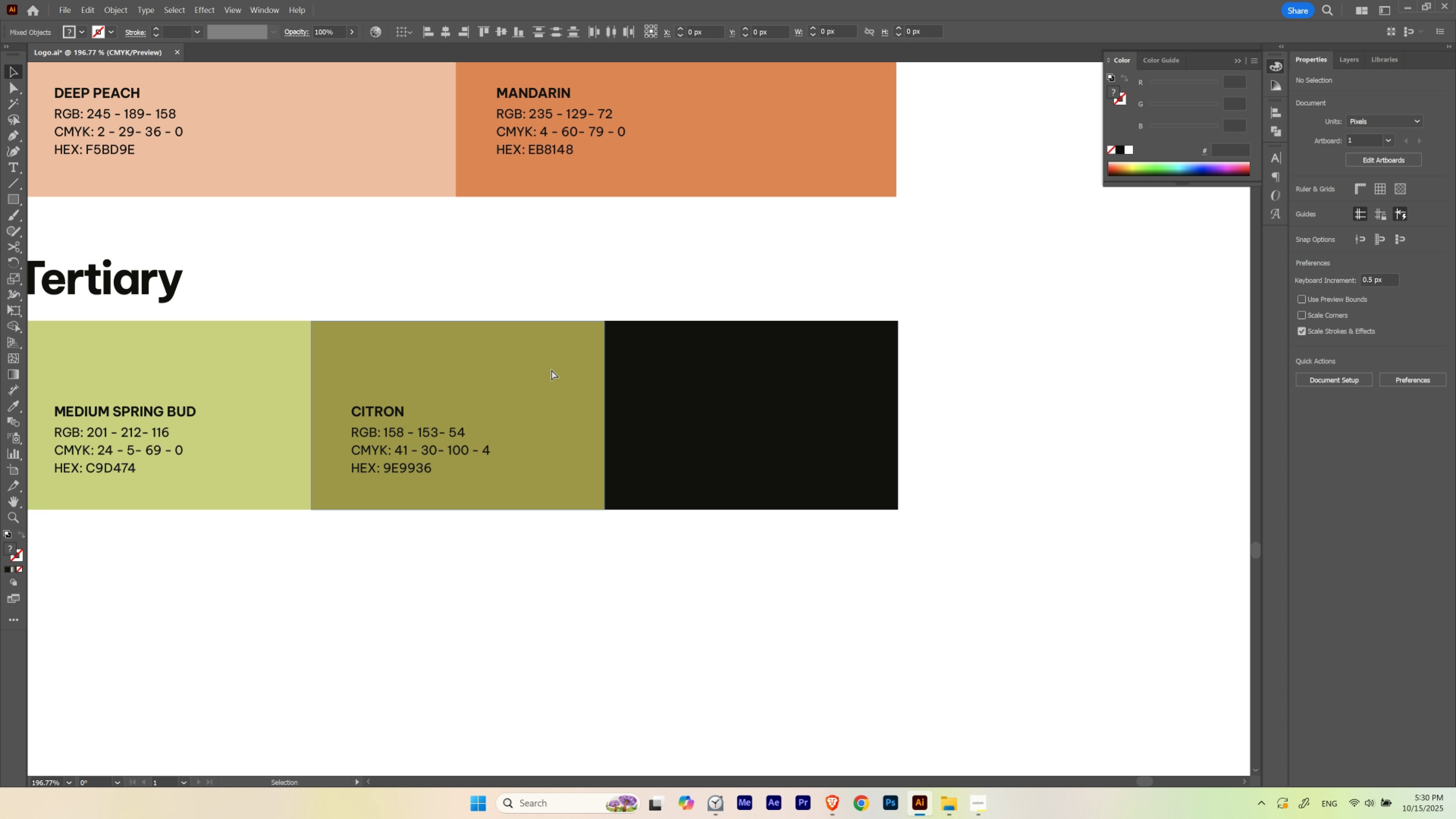 
hold_key(key=ControlLeft, duration=0.57)
 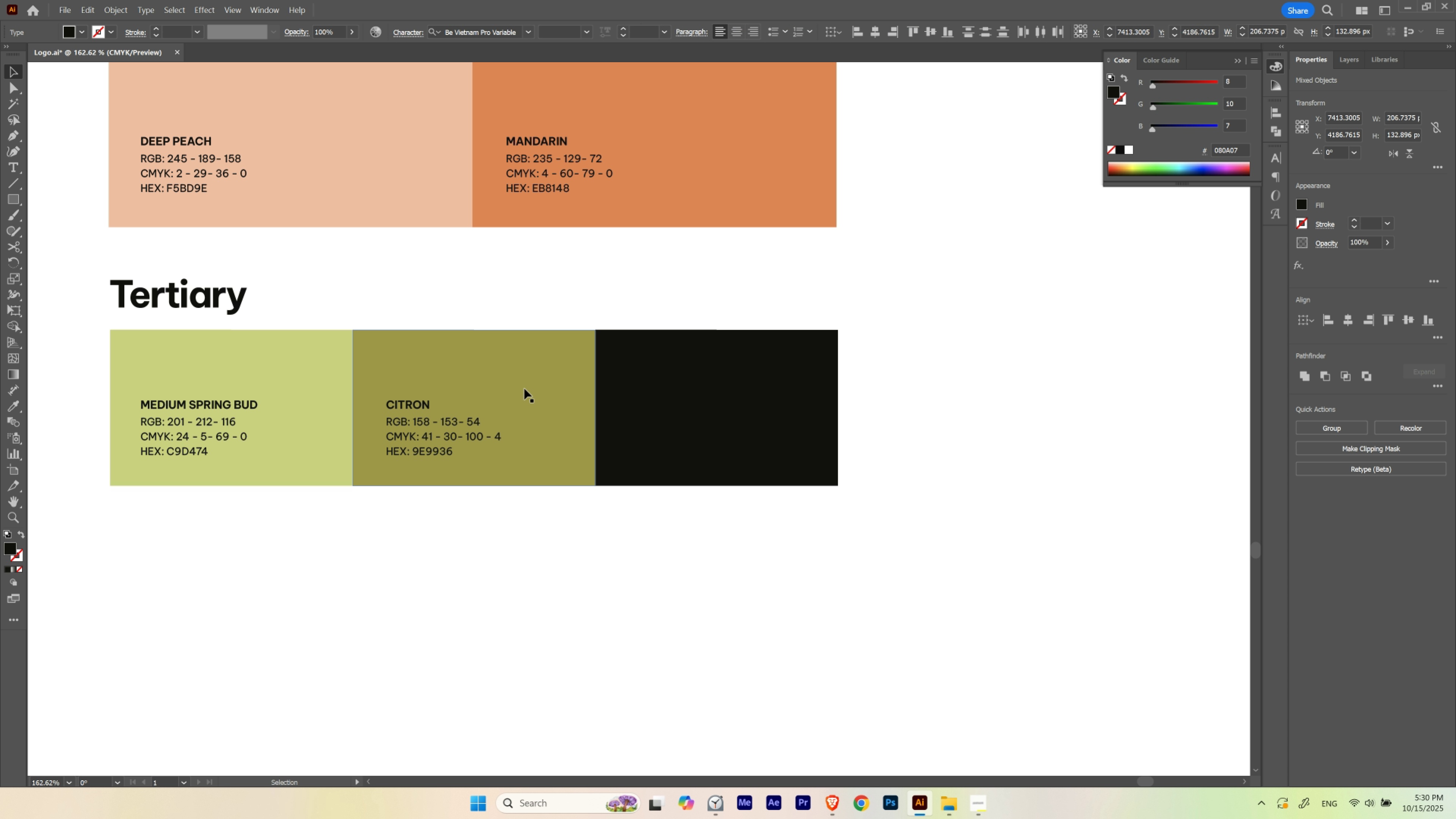 
hold_key(key=Space, duration=0.53)
 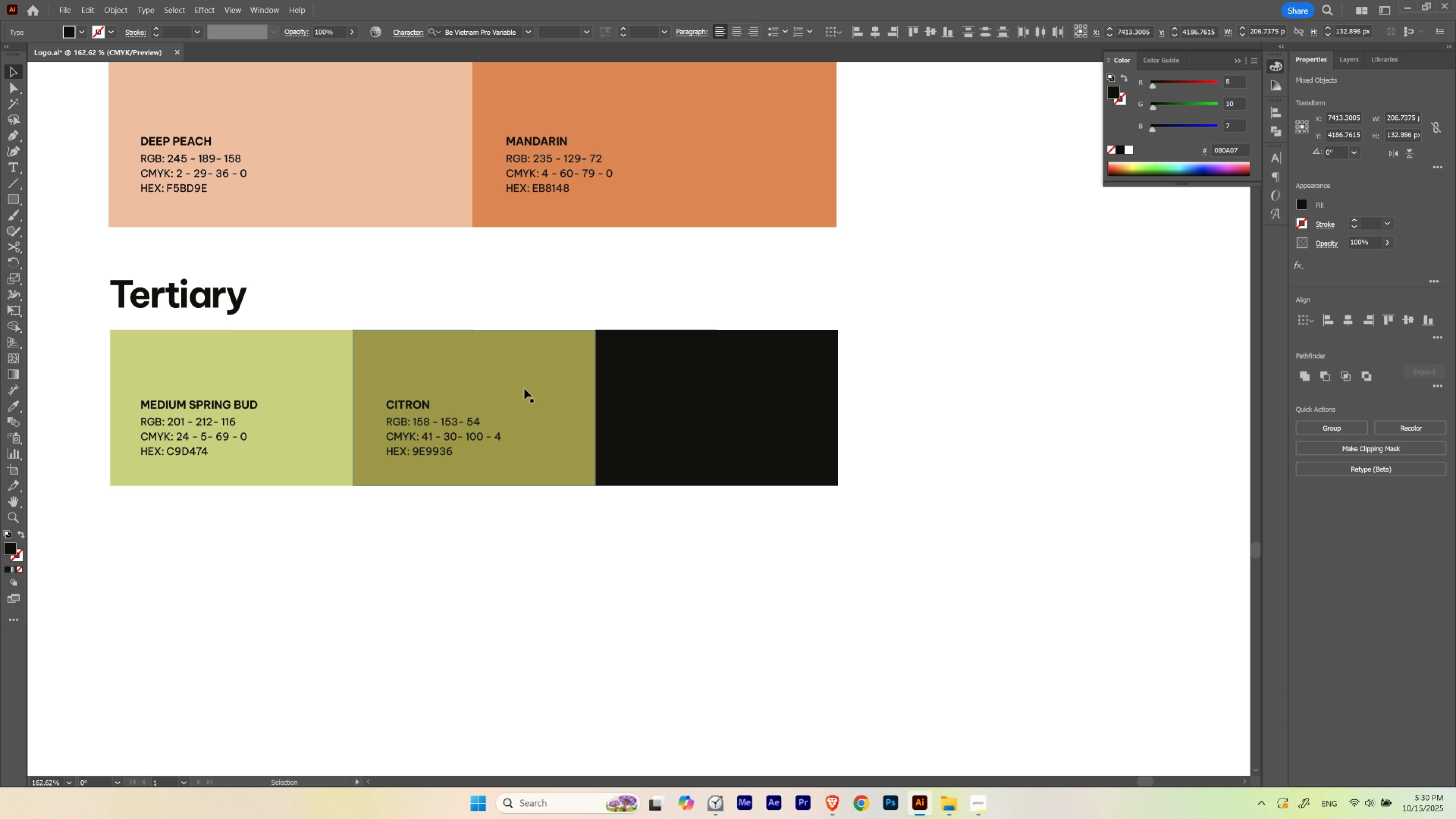 
left_click_drag(start_coordinate=[552, 372], to_coordinate=[531, 385])
 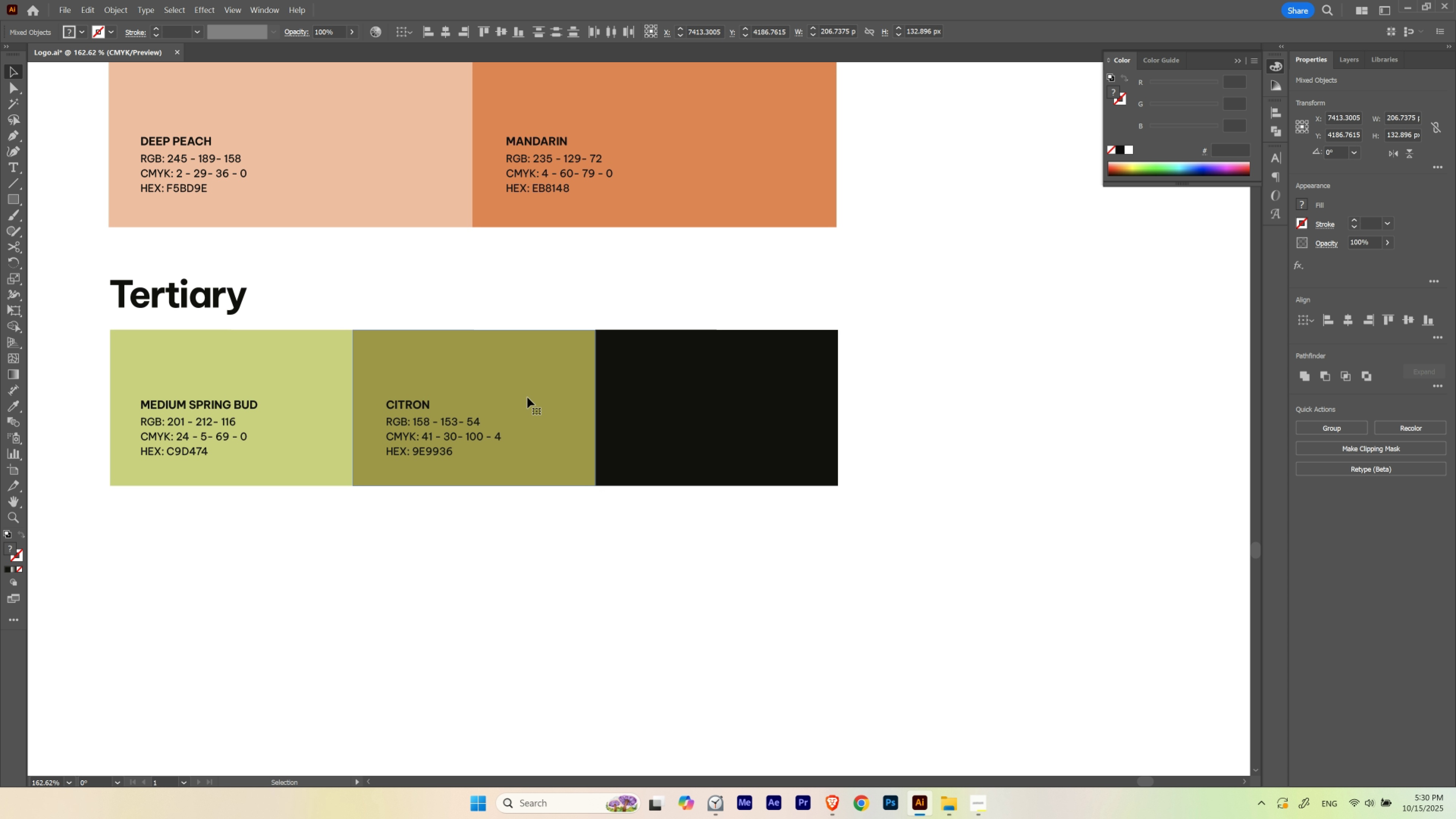 
hold_key(key=ShiftLeft, duration=0.34)
left_click_drag(start_coordinate=[543, 387], to_coordinate=[540, 387])
 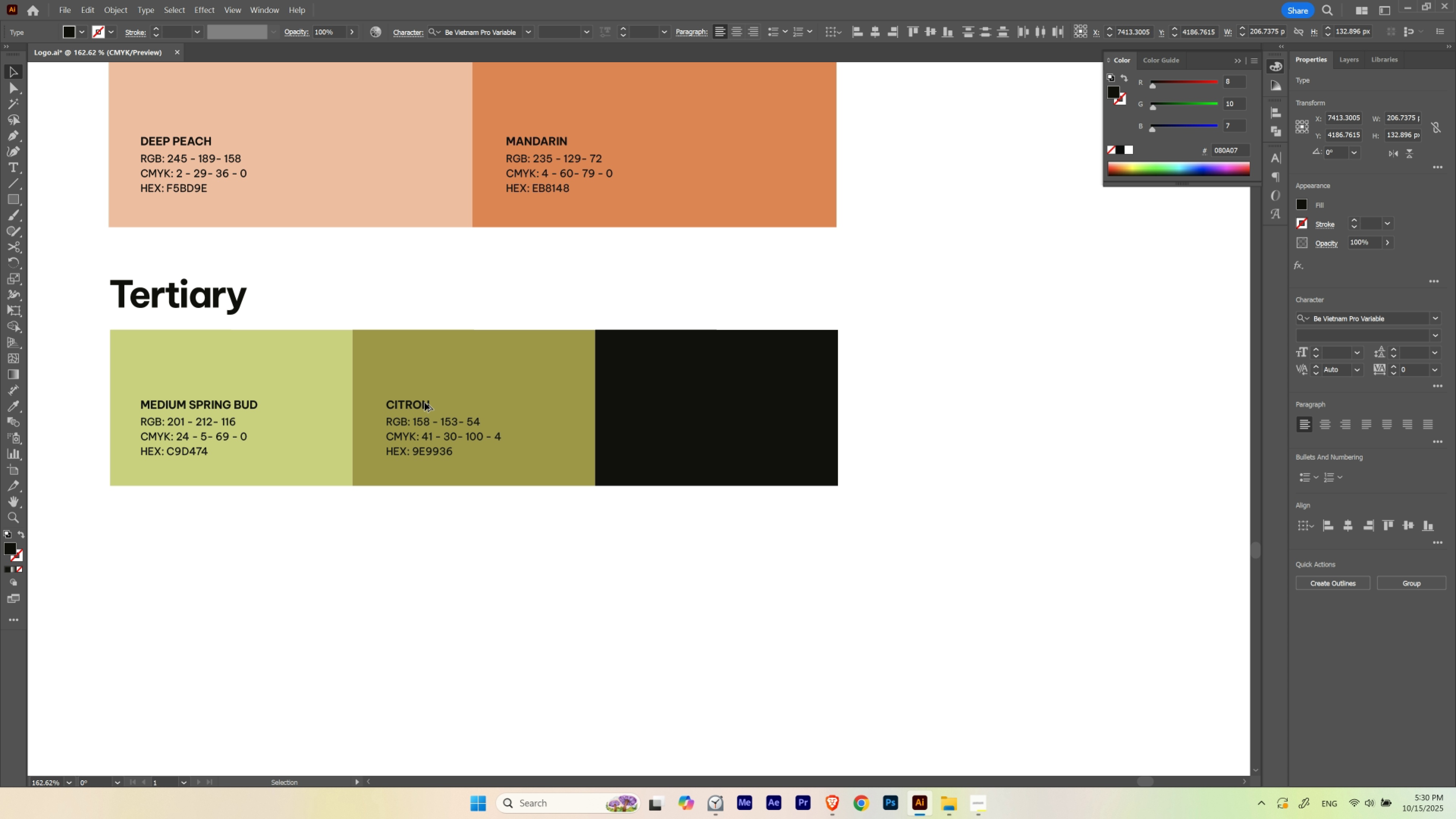 
hold_key(key=AltLeft, duration=1.1)
left_click_drag(start_coordinate=[414, 403], to_coordinate=[660, 413])
 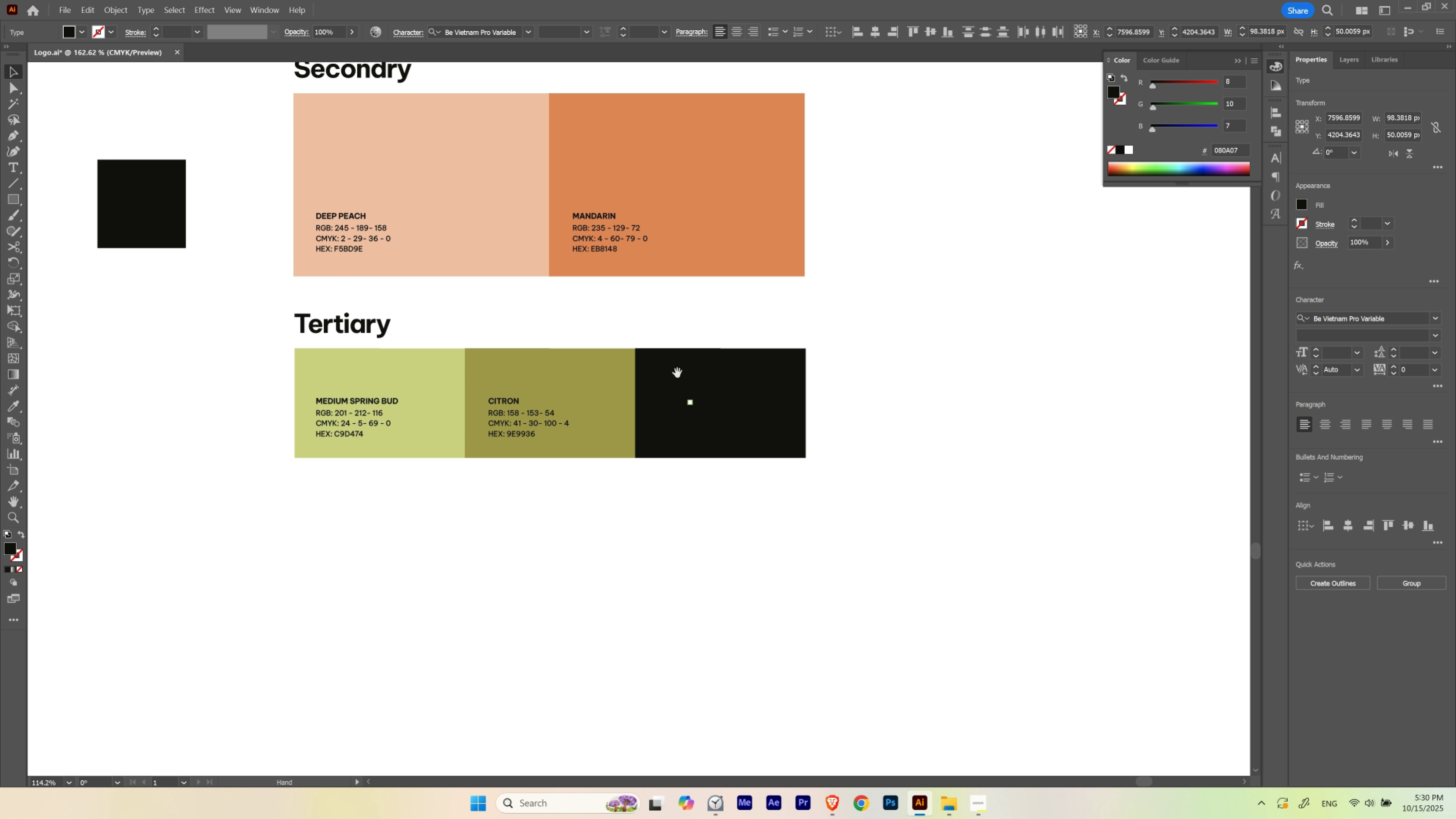 
hold_key(key=ShiftLeft, duration=0.79)
 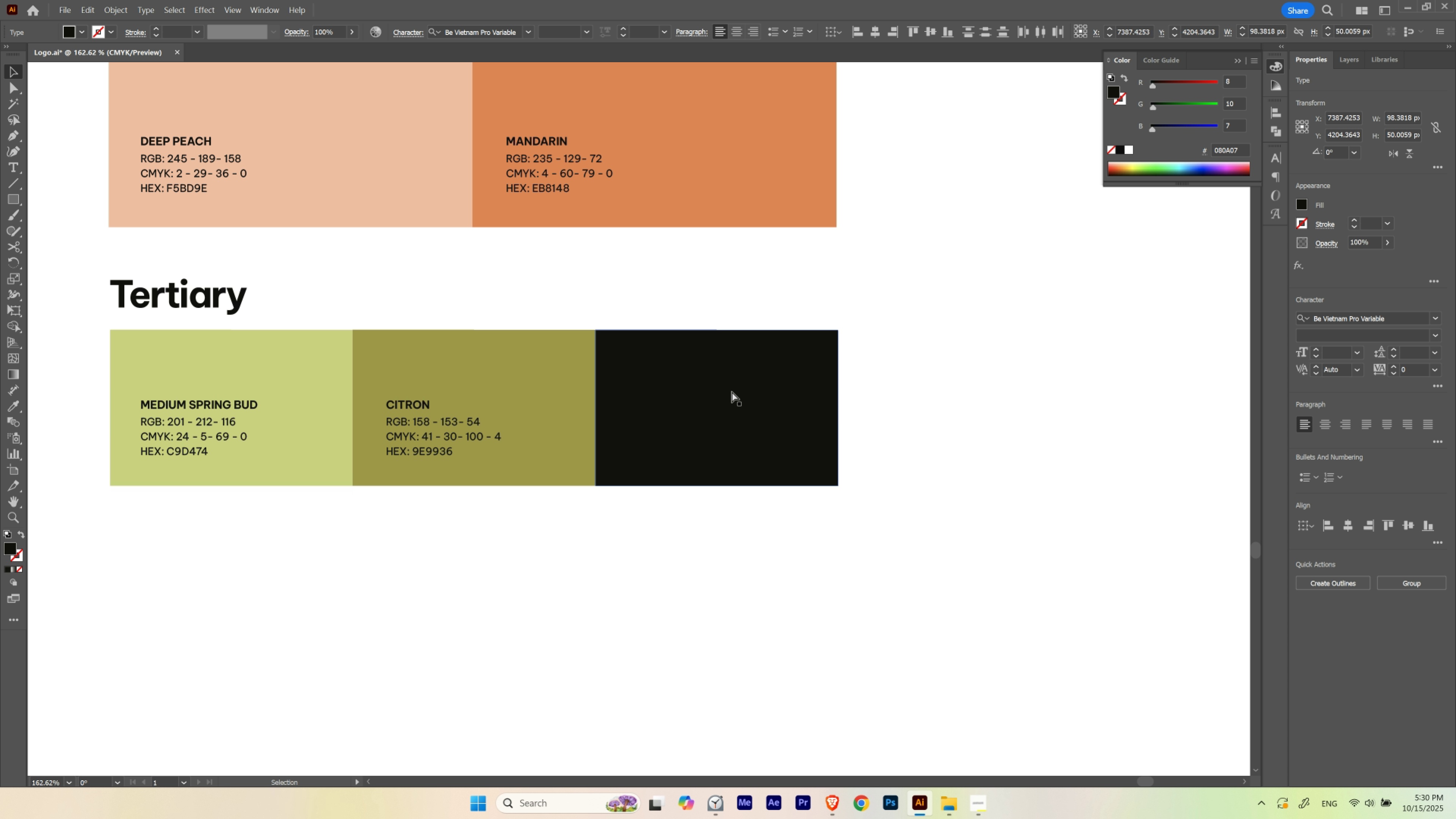 
key(Control+ControlLeft)
 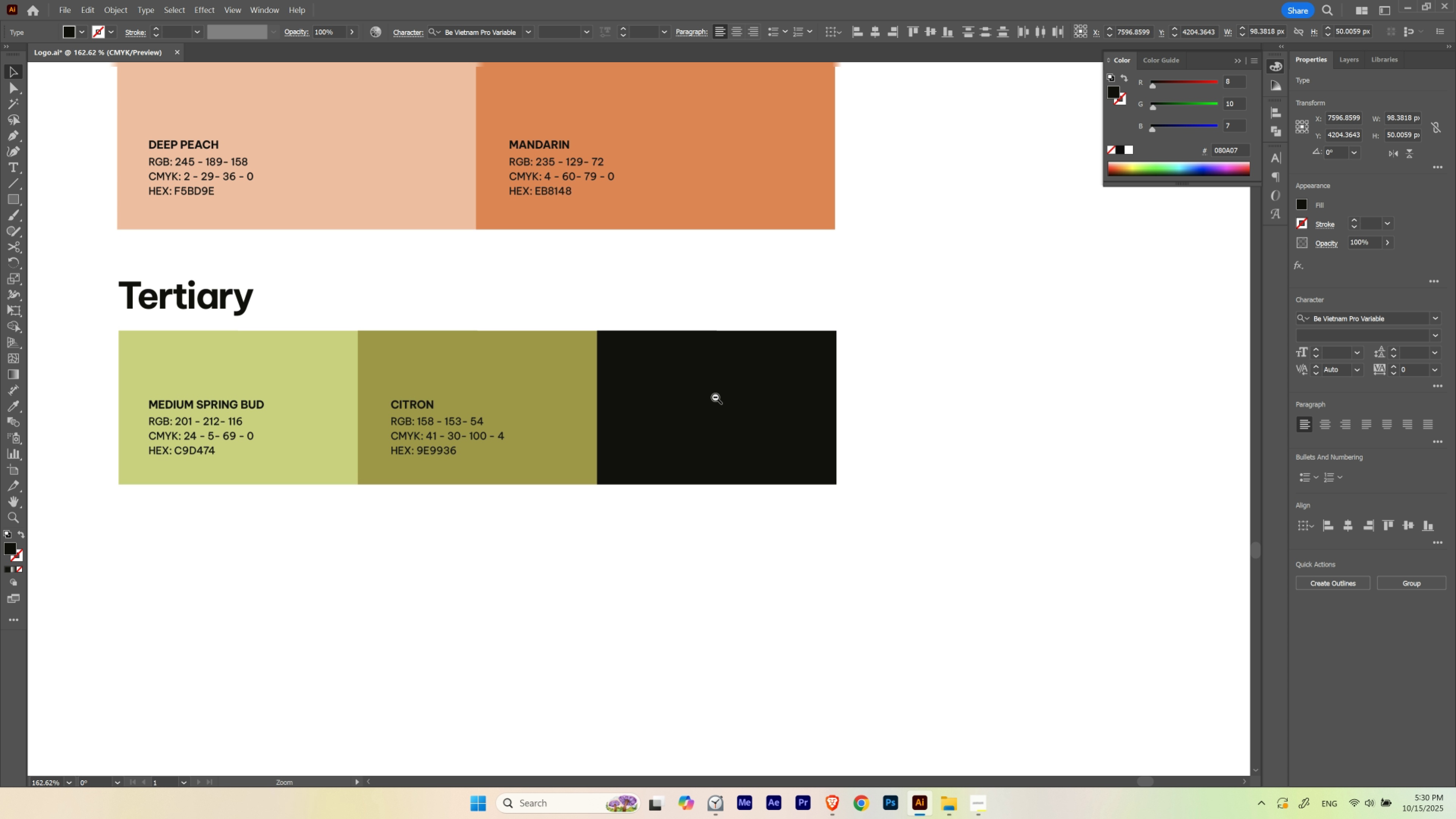 
hold_key(key=Space, duration=0.99)
 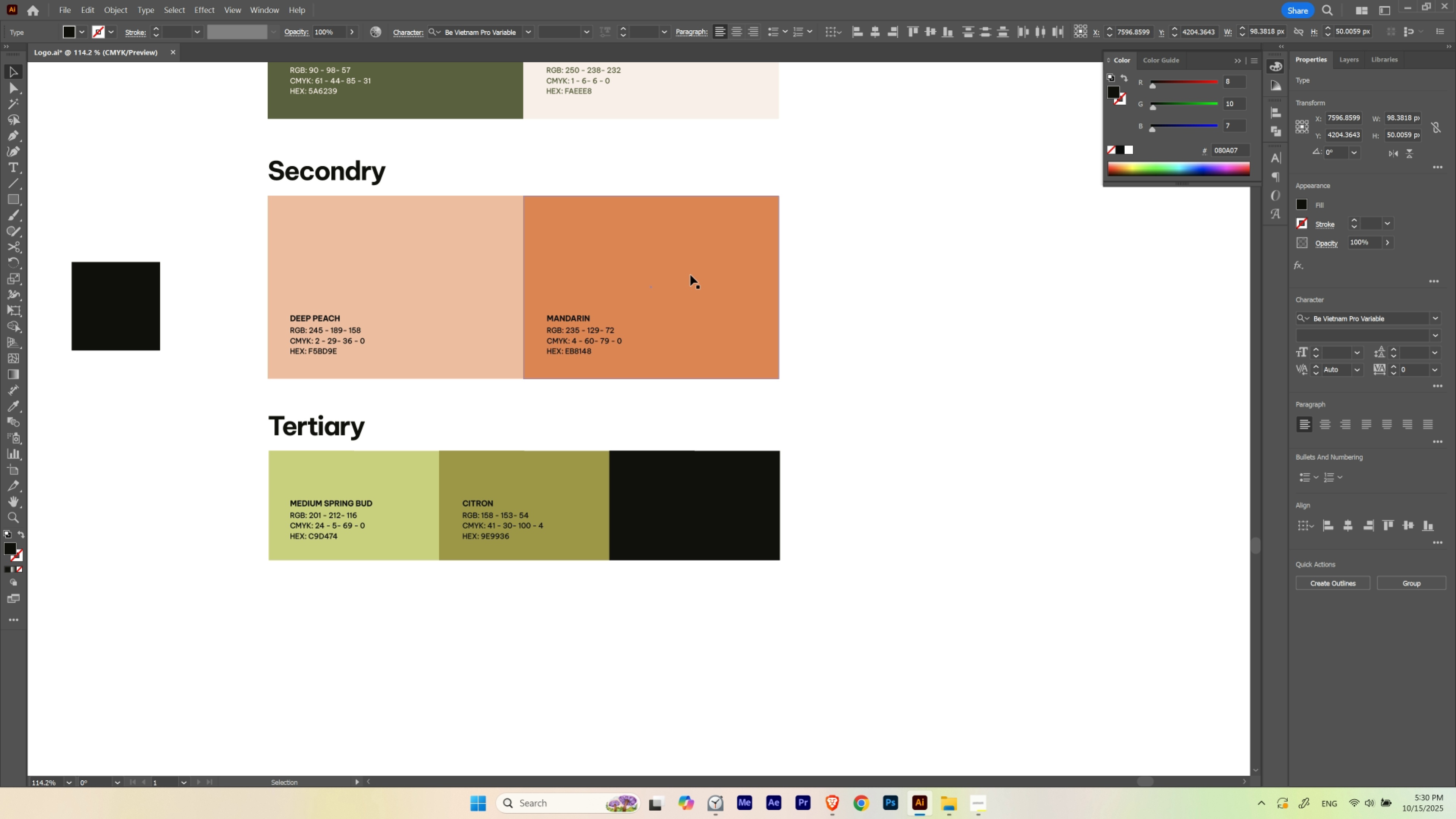 
left_click_drag(start_coordinate=[729, 392], to_coordinate=[691, 402])
 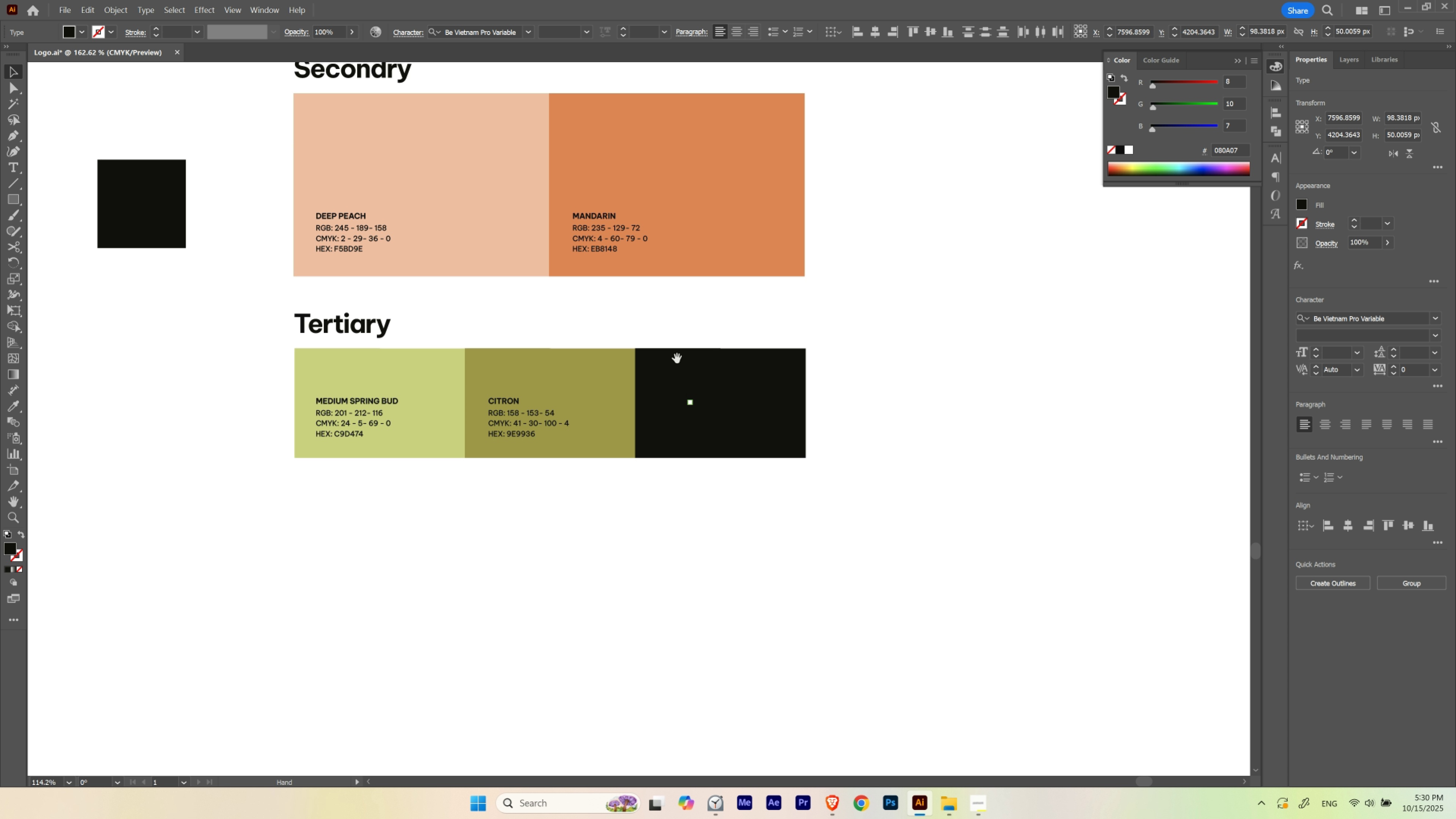 
left_click_drag(start_coordinate=[677, 359], to_coordinate=[651, 461])
 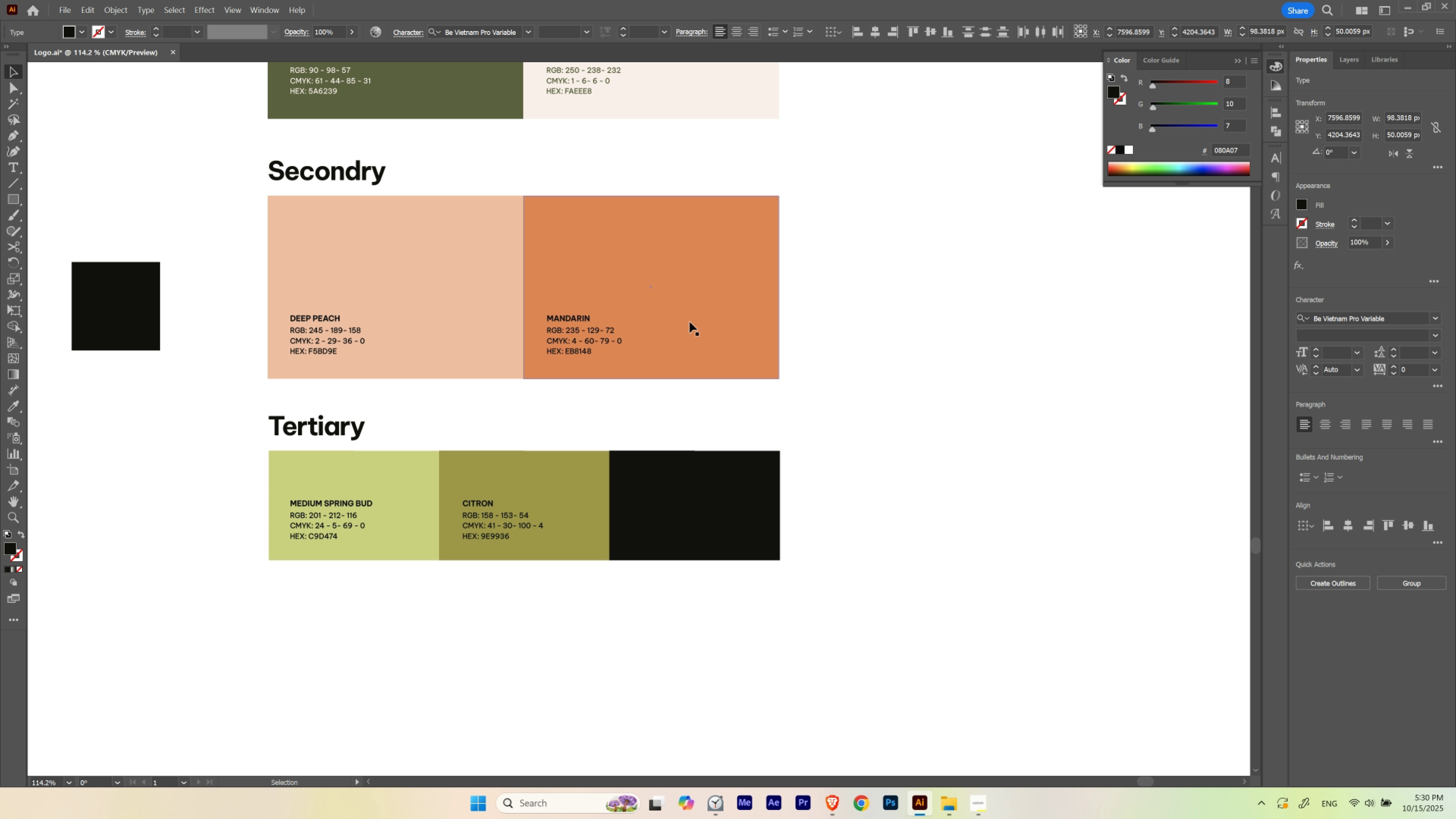 
key(I)
 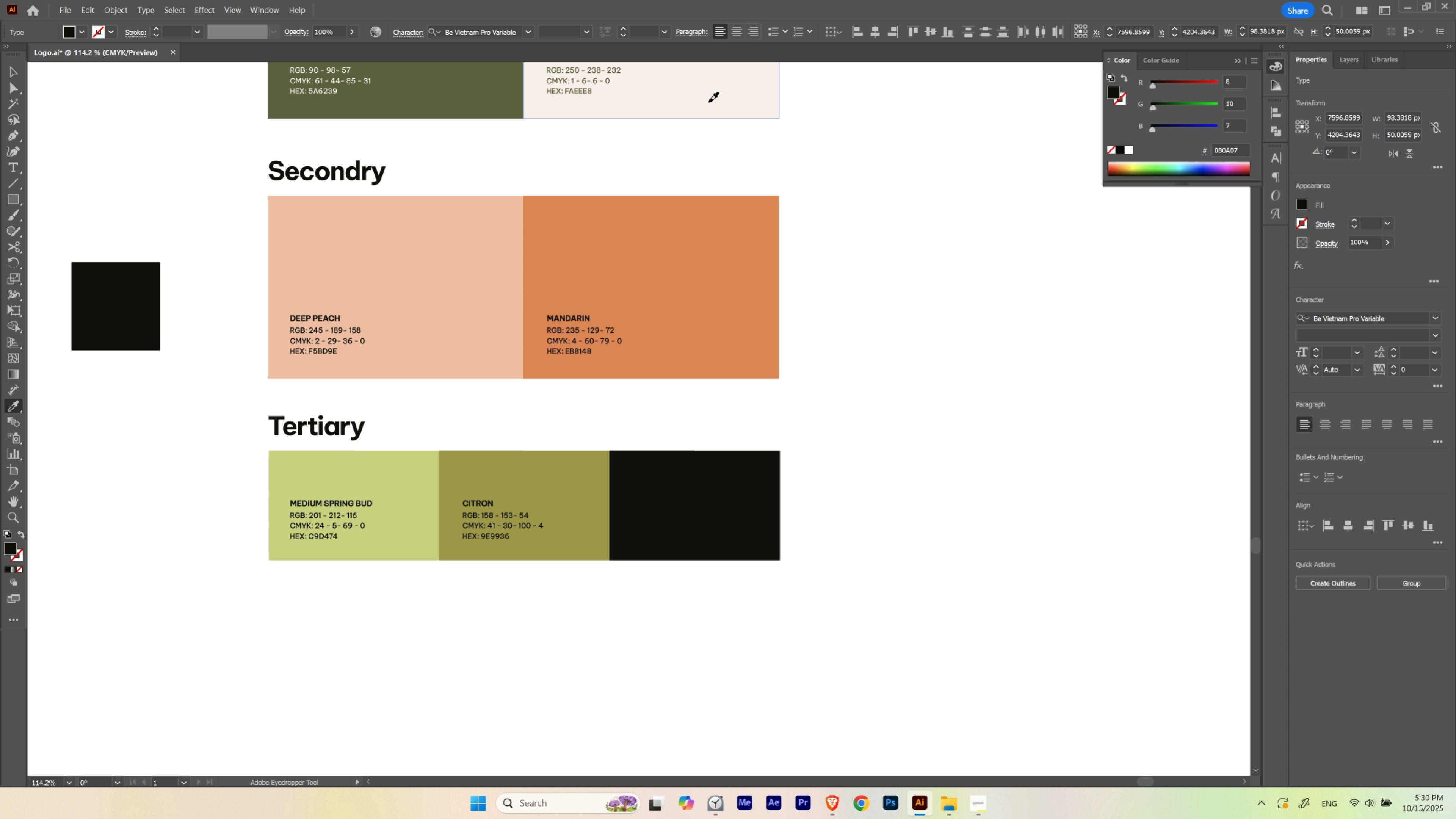 
left_click([708, 102])
 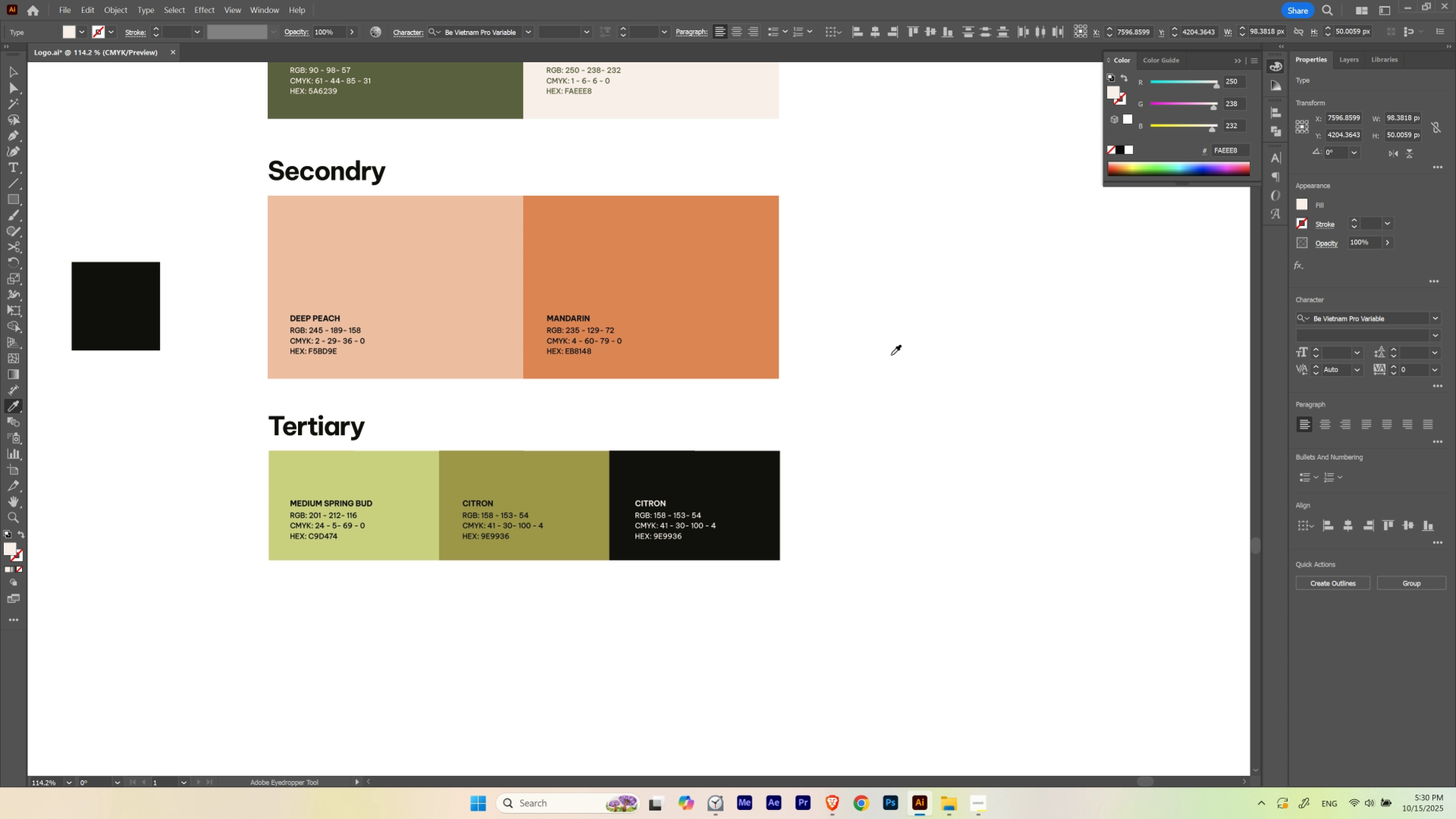 
type(vv)
 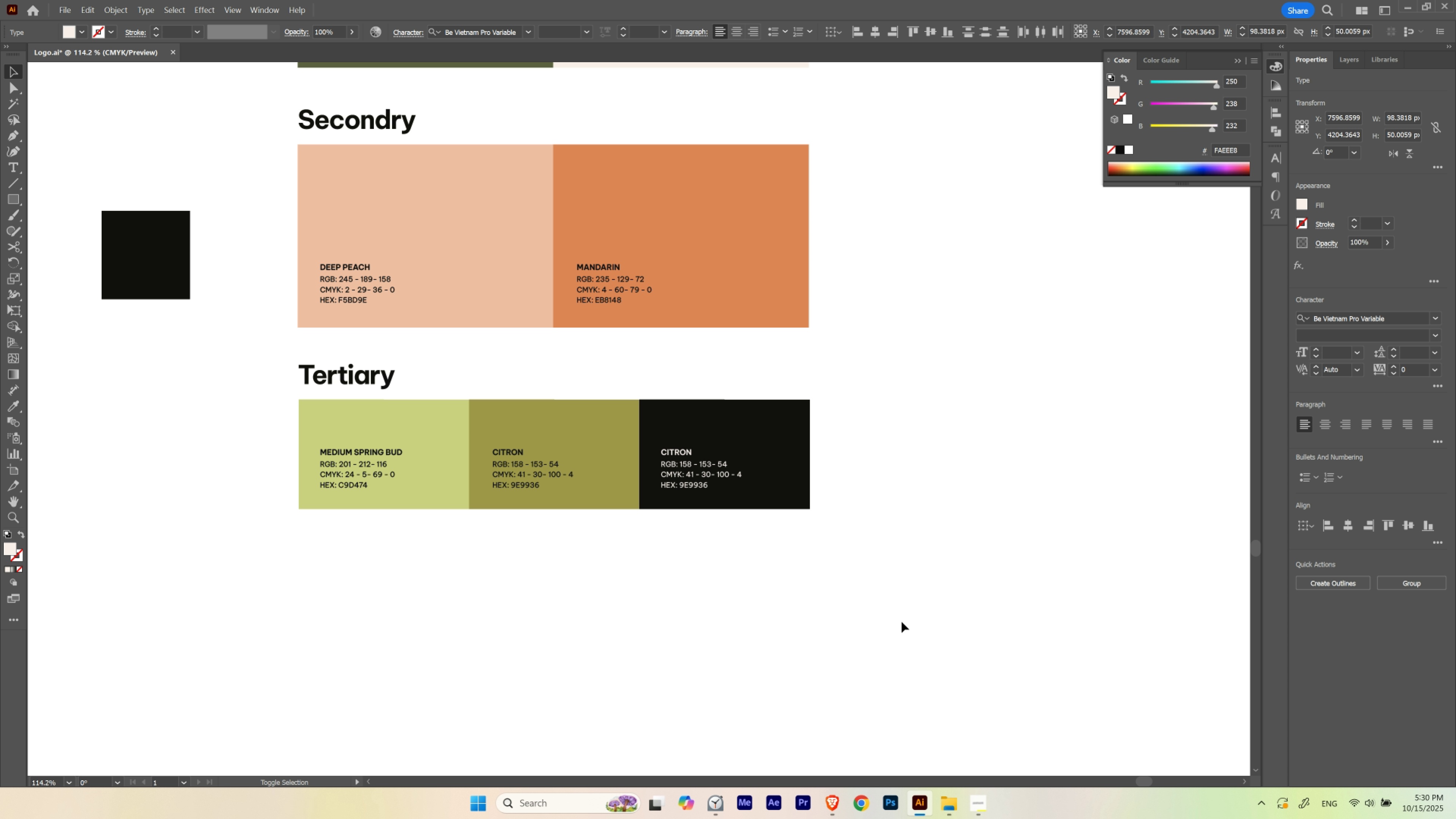 
hold_key(key=Space, duration=0.48)
 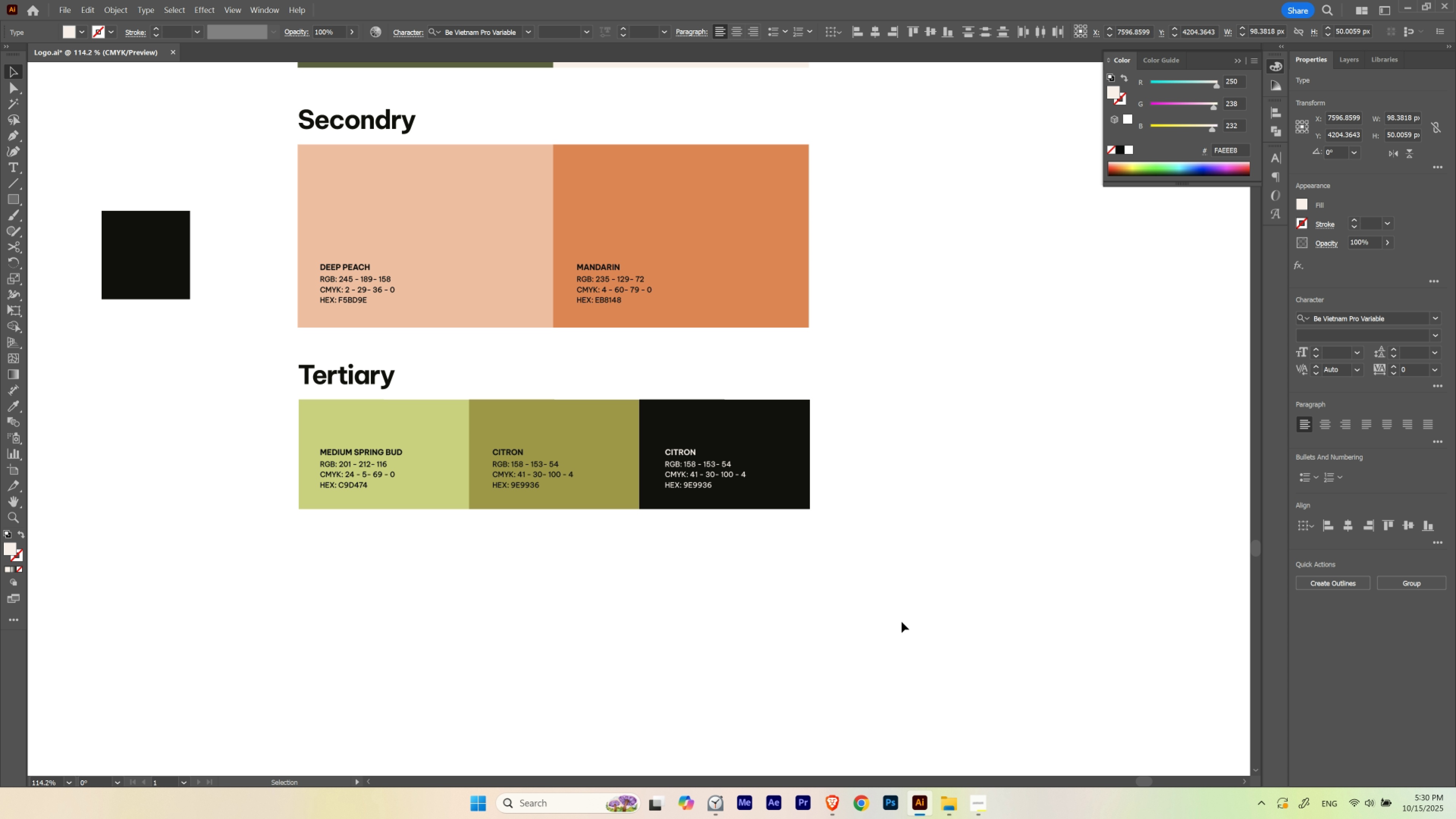 
left_click_drag(start_coordinate=[635, 584], to_coordinate=[666, 532])
 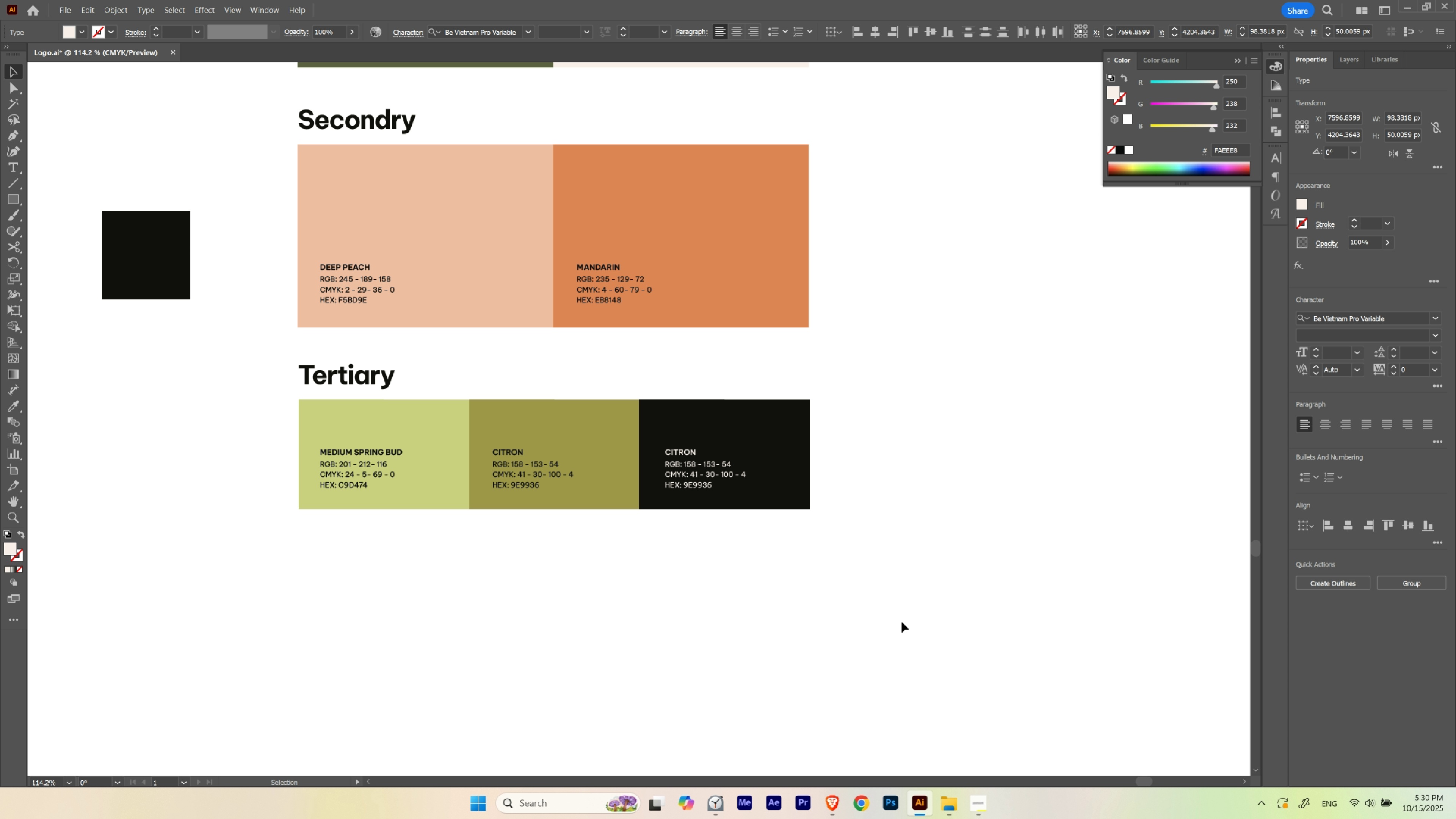 
key(Shift+ArrowLeft)
 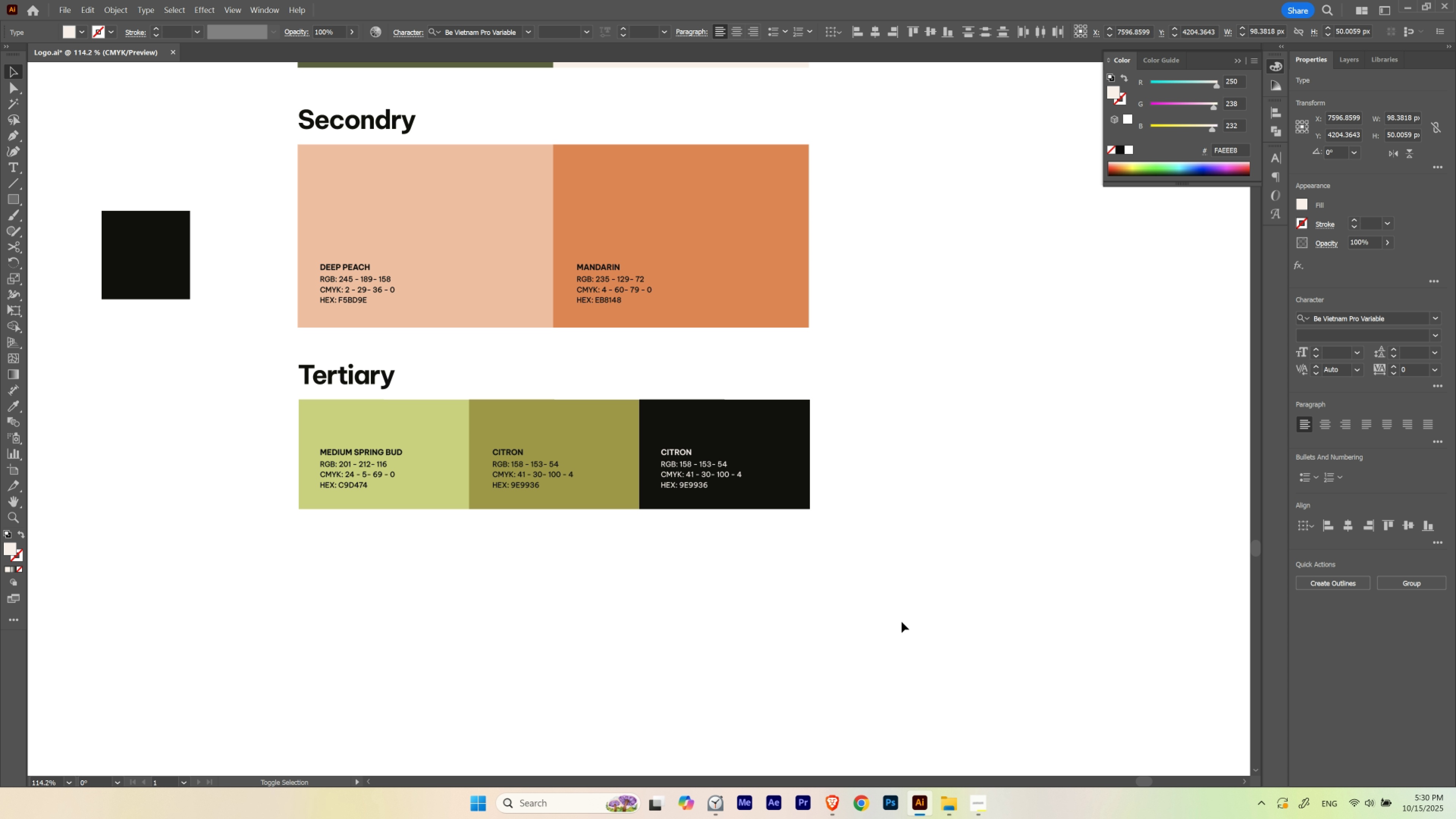 
key(Shift+ArrowLeft)
 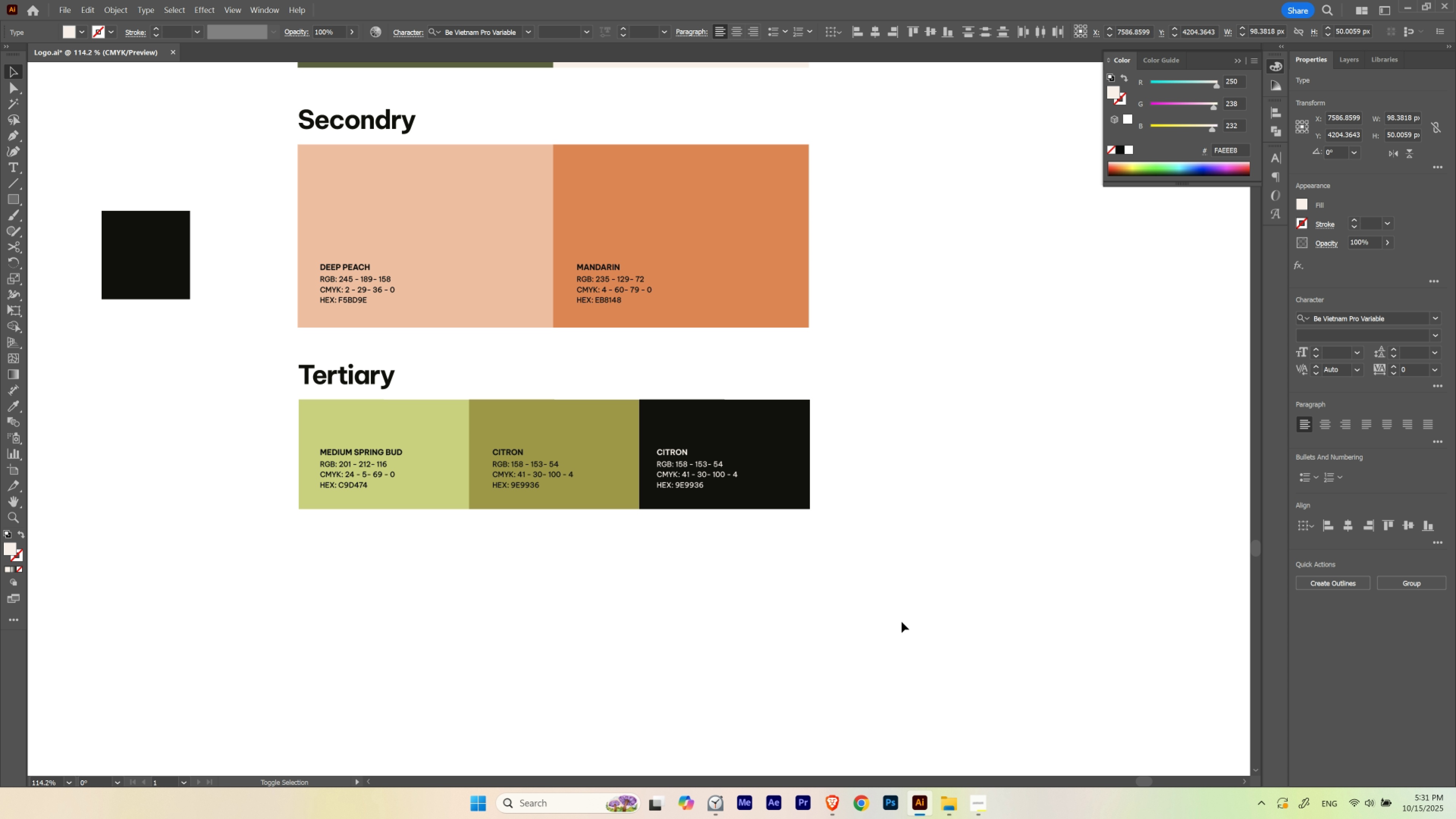 
key(Shift+ArrowRight)
 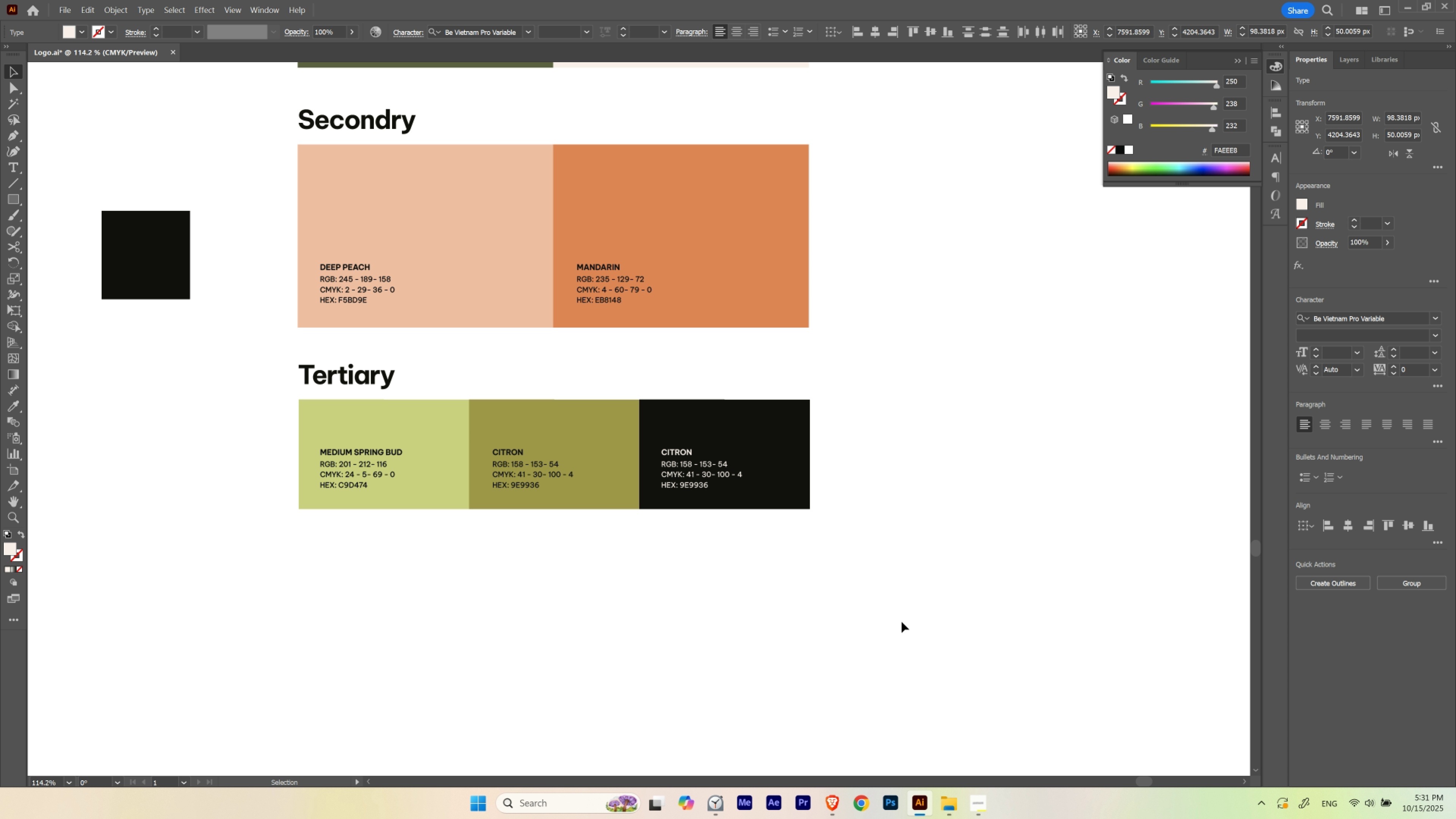 
key(ArrowRight)
 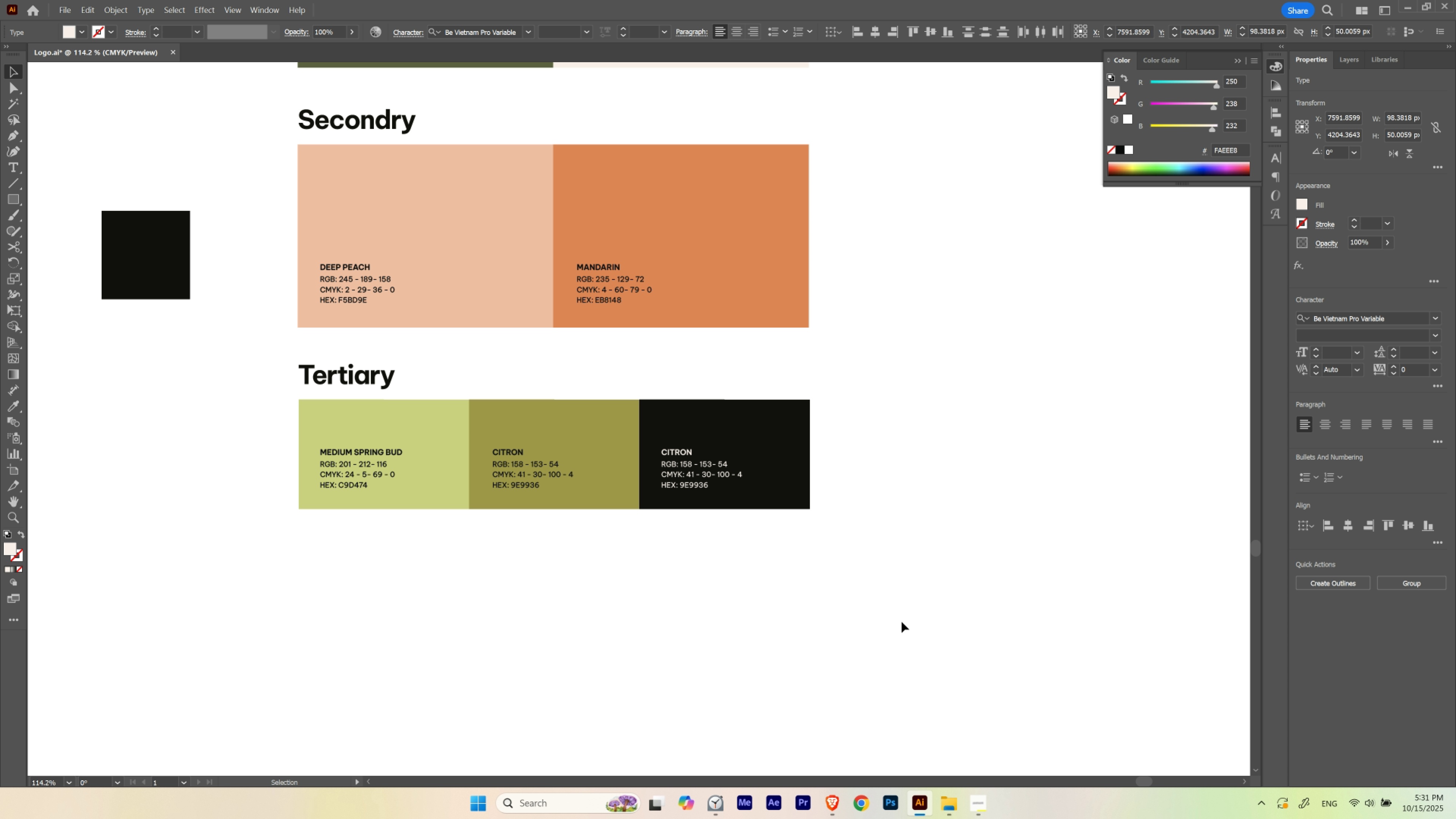 
key(ArrowRight)
 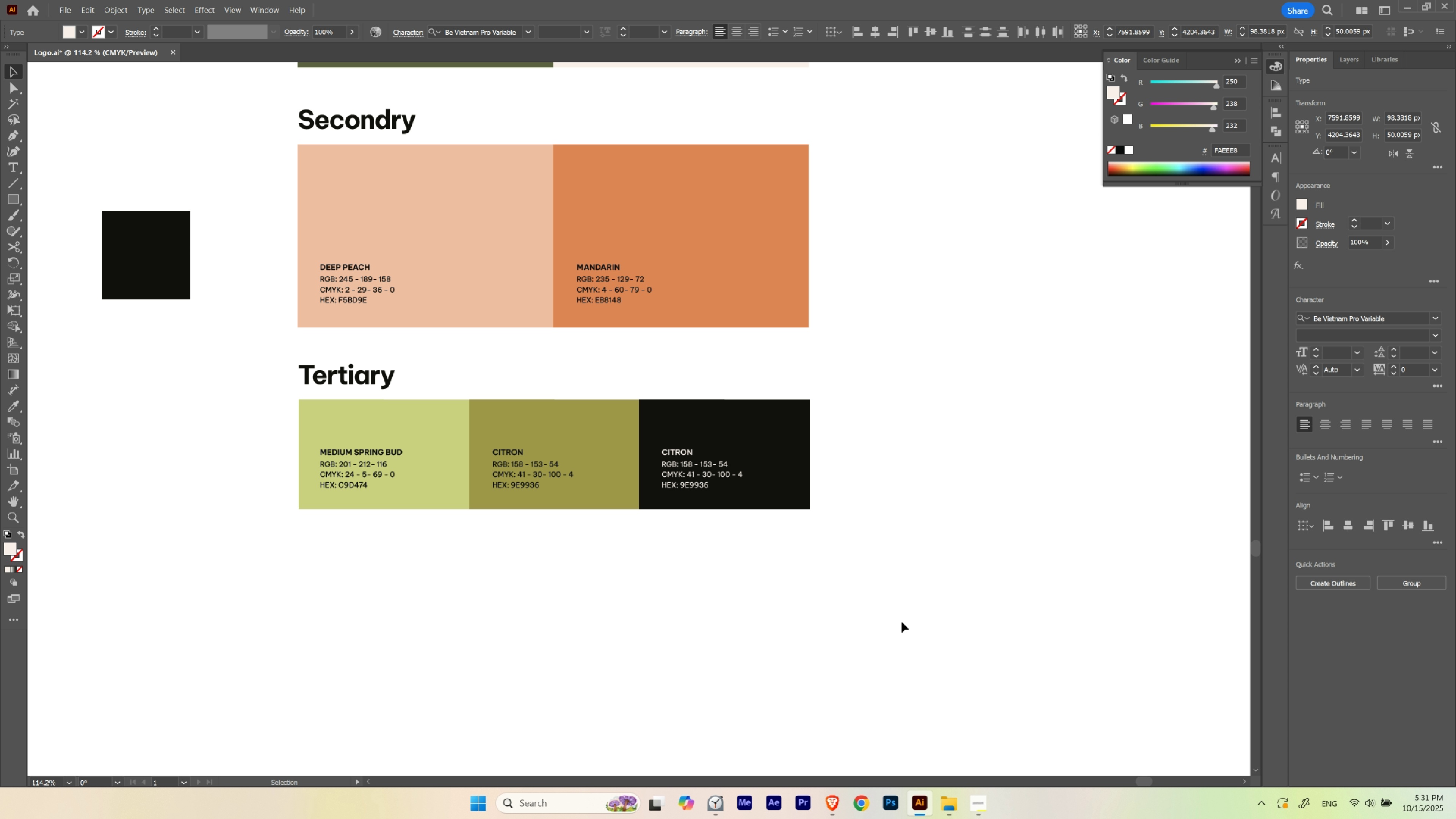 
key(ArrowRight)
 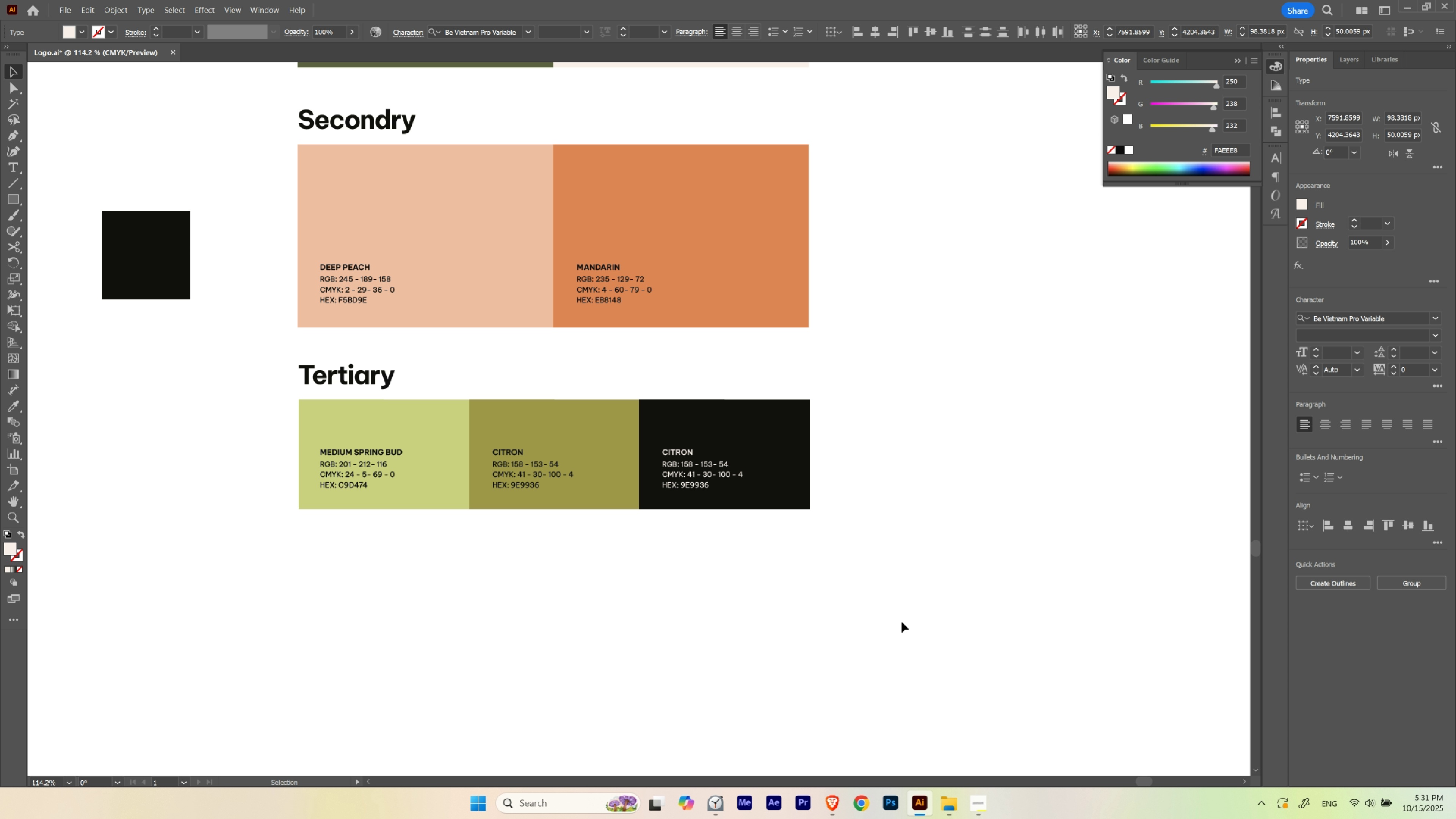 
key(ArrowRight)
 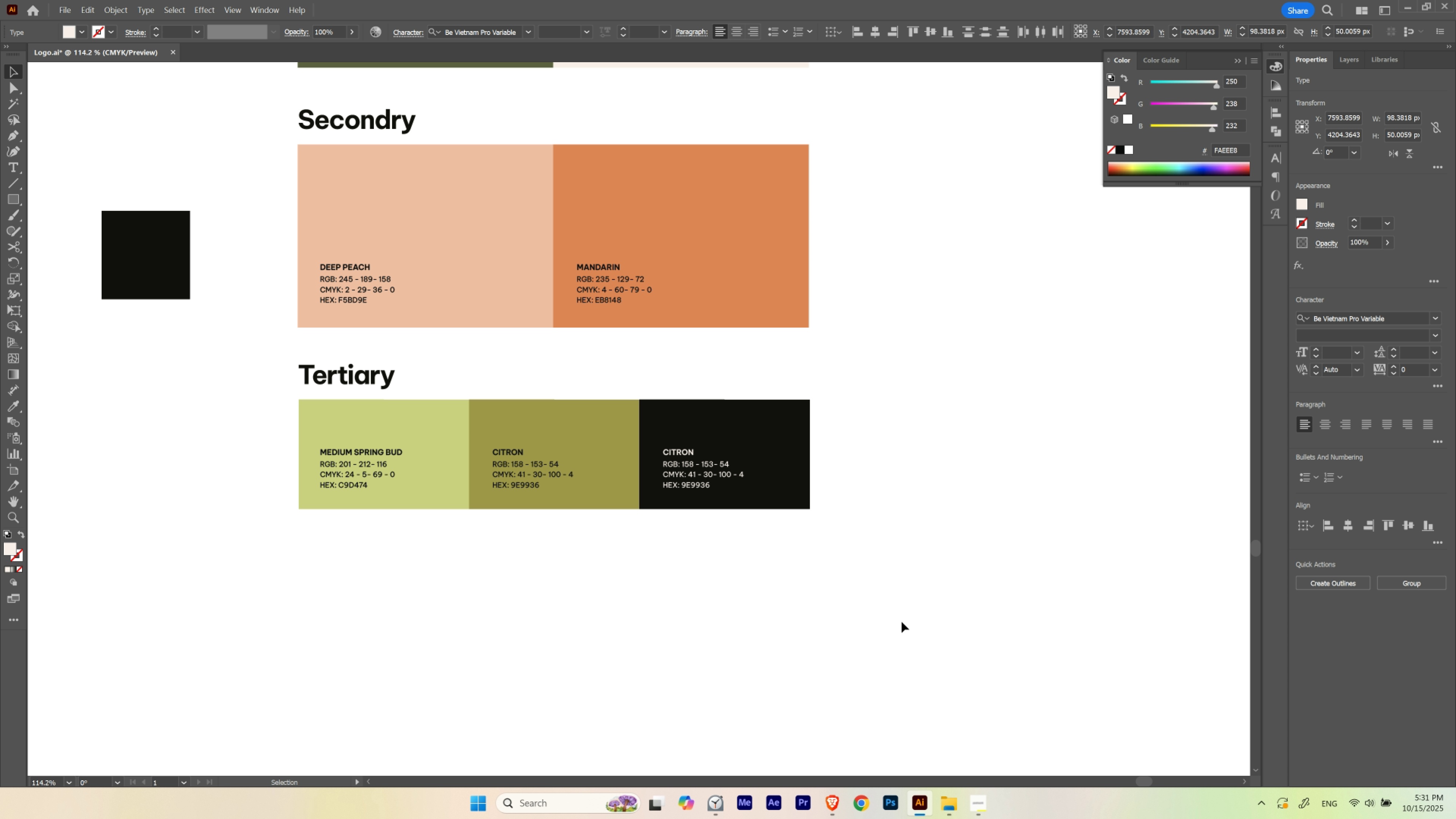 
key(ArrowRight)
 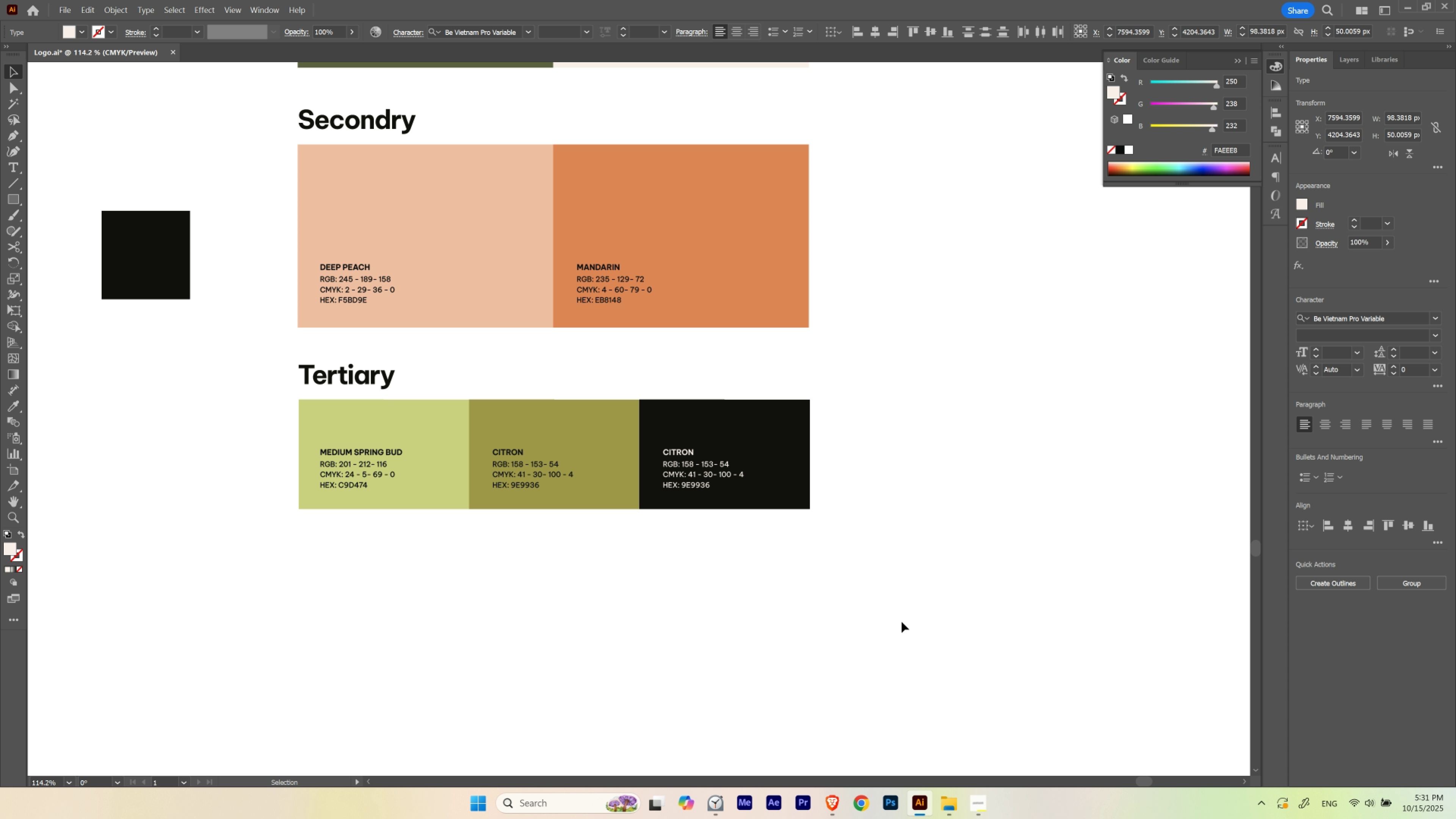 
key(ArrowLeft)
 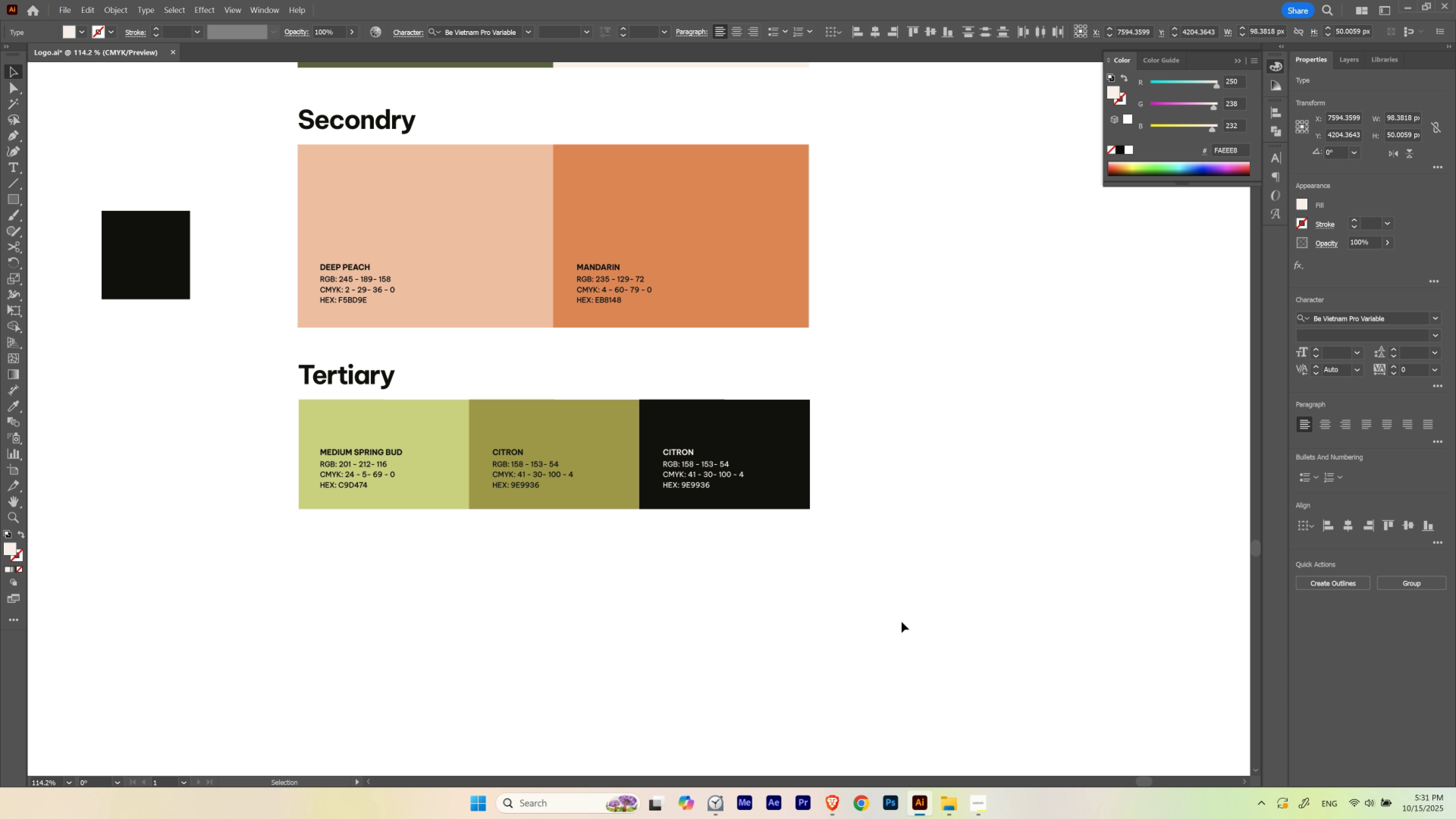 
key(ArrowRight)
 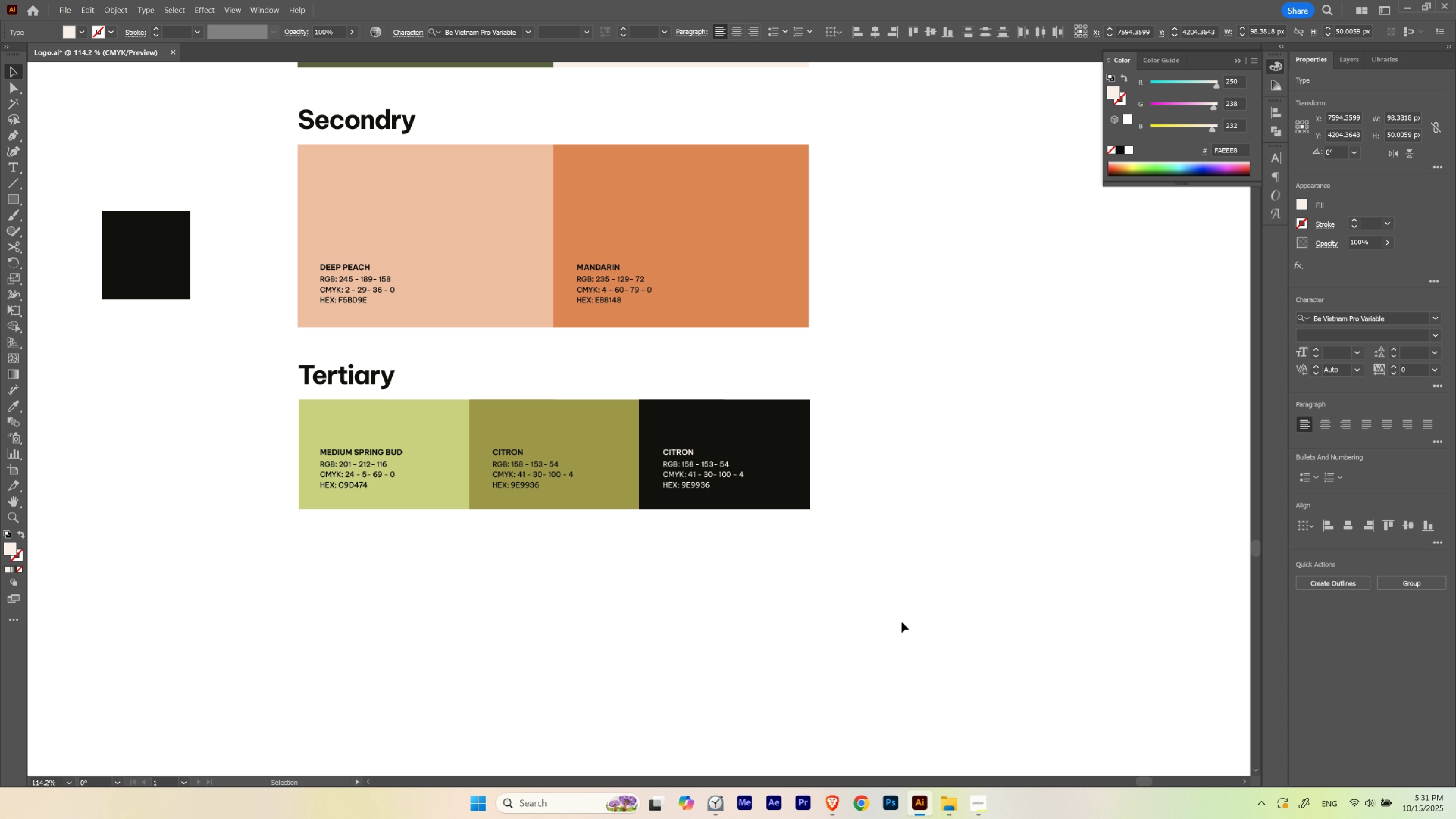 
key(V)
 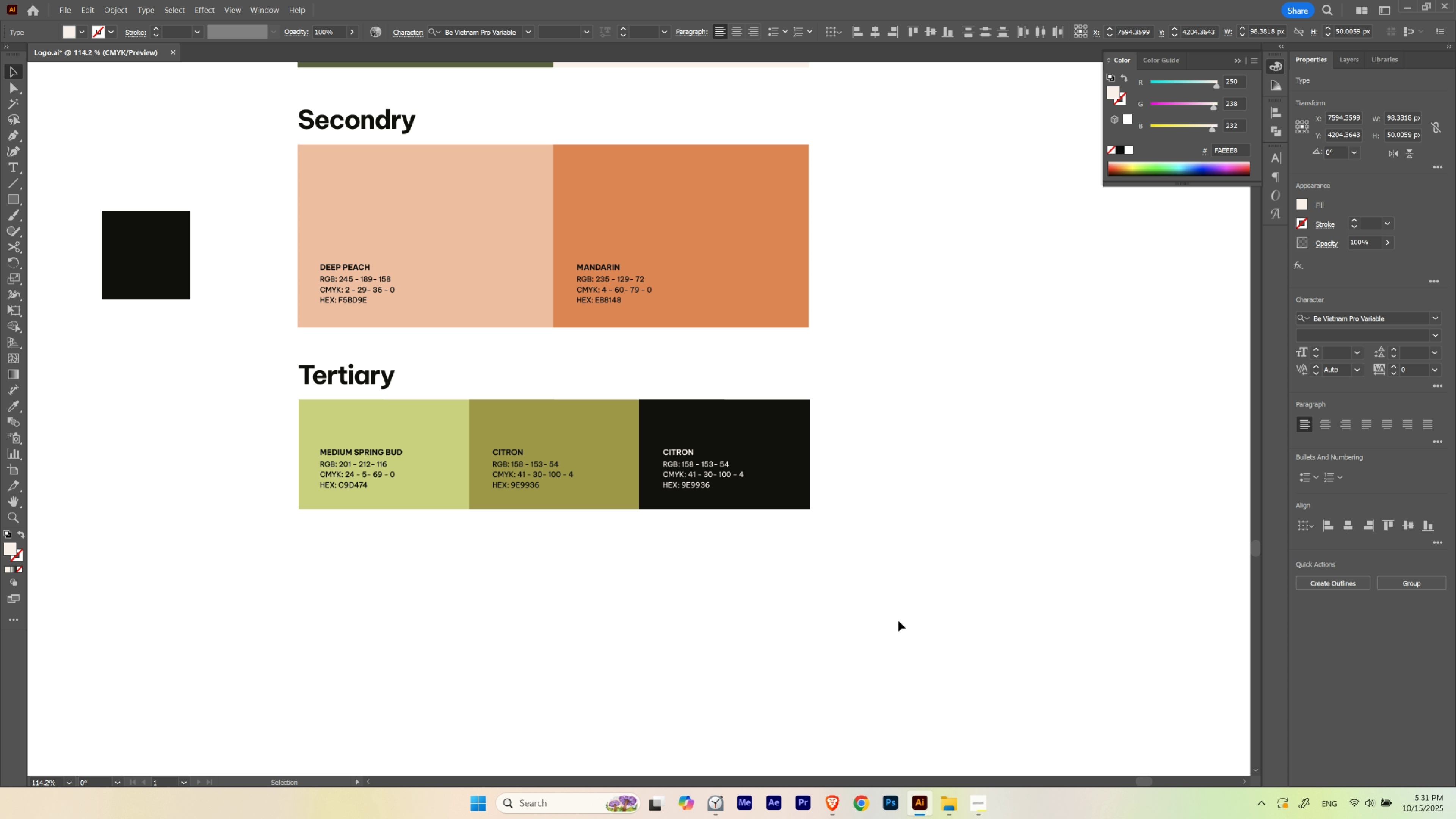 
left_click_drag(start_coordinate=[898, 620], to_coordinate=[891, 620])
 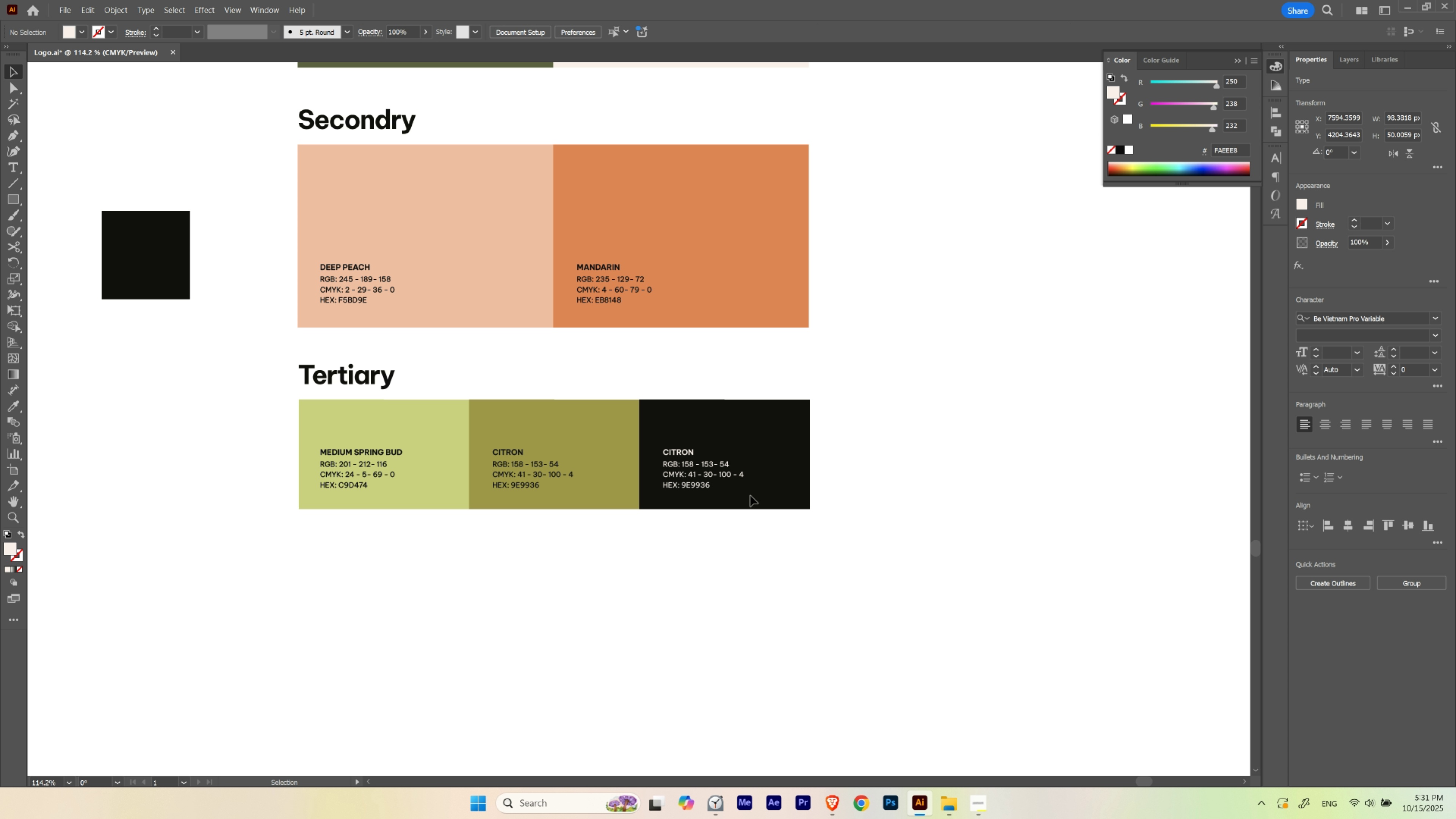 
hold_key(key=ControlLeft, duration=0.83)
 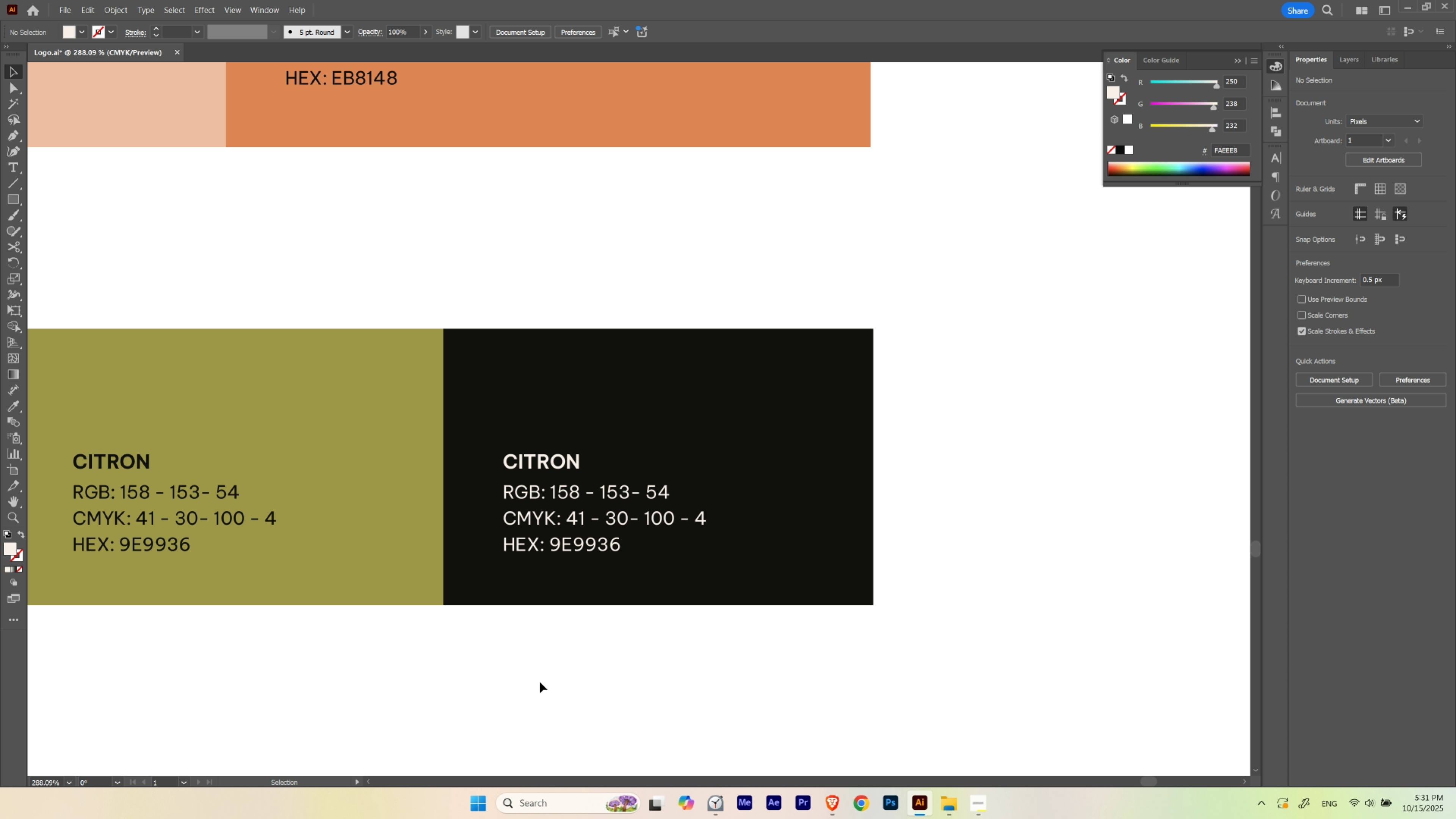 
hold_key(key=Space, duration=0.98)
 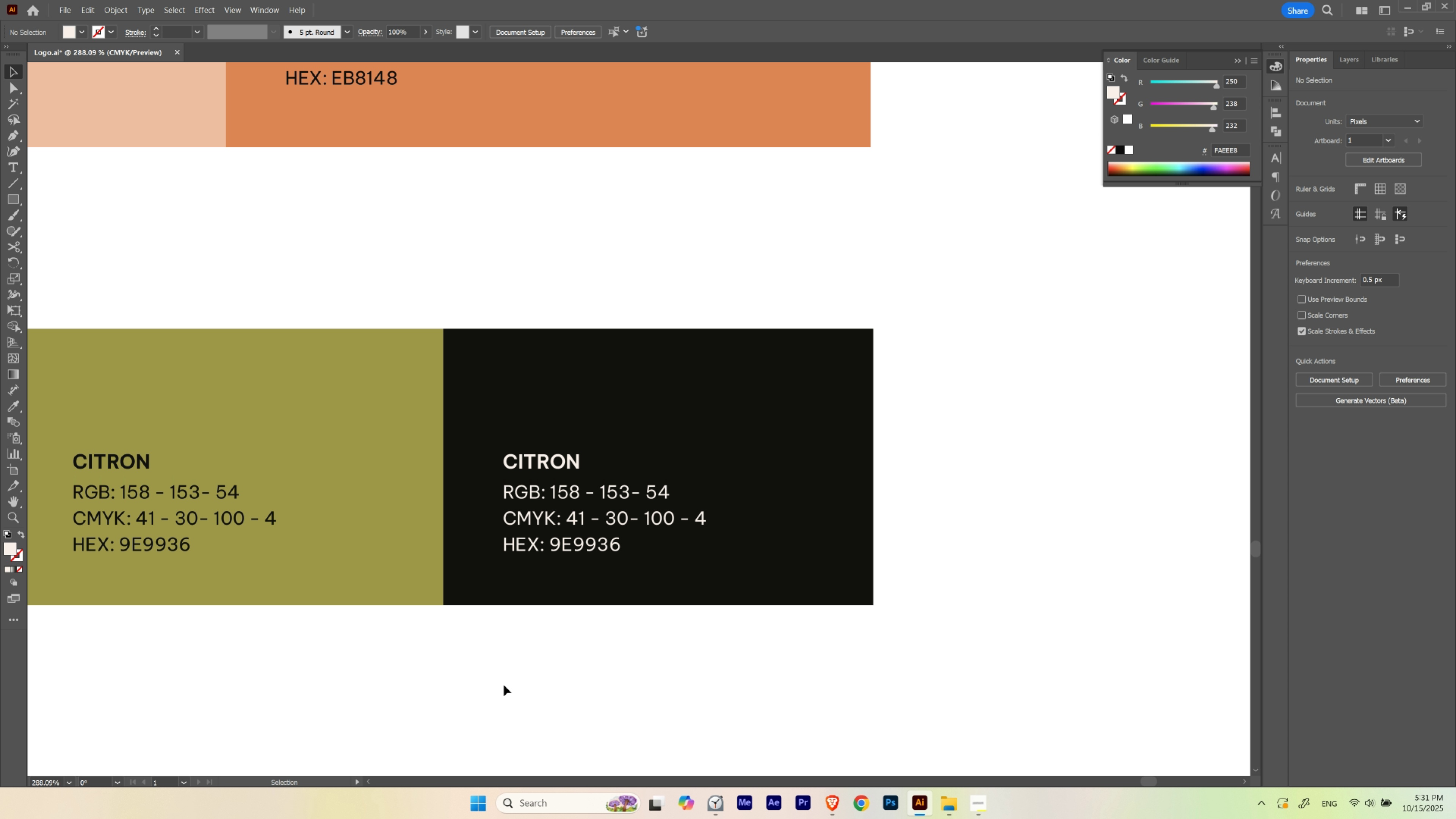 
left_click_drag(start_coordinate=[768, 446], to_coordinate=[870, 465])
 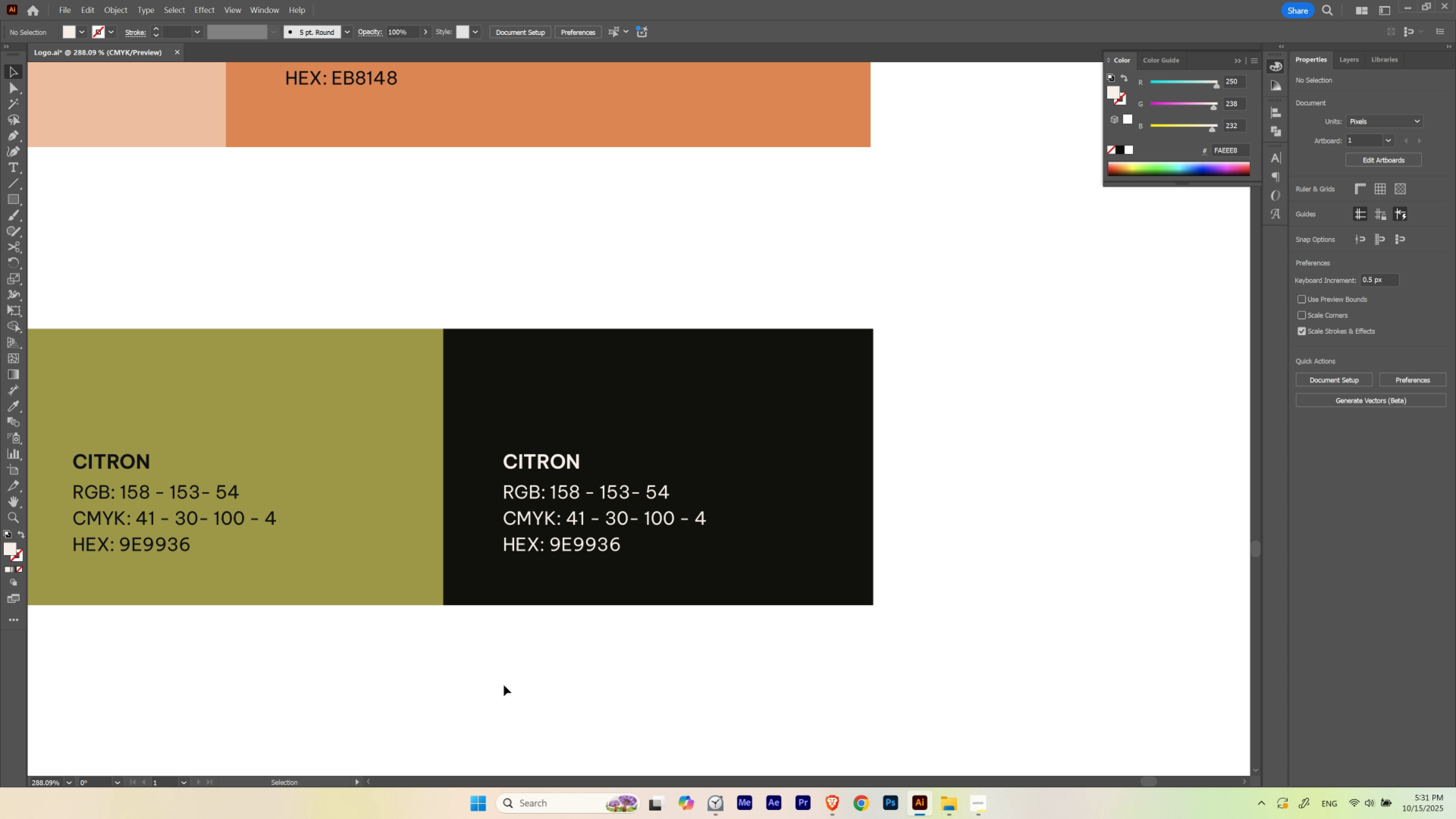 
left_click_drag(start_coordinate=[474, 686], to_coordinate=[792, 381])
 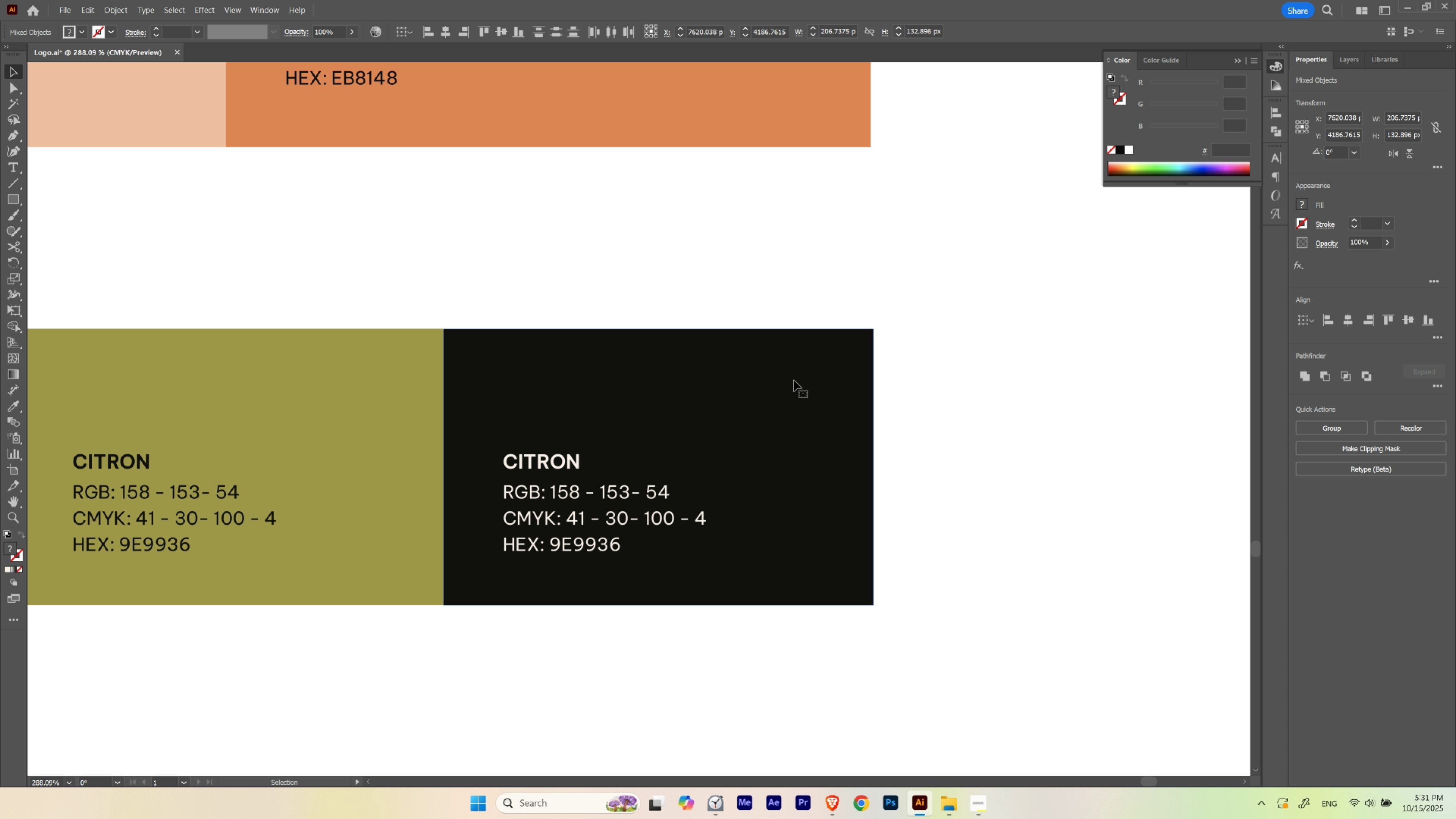 
type(ui)
 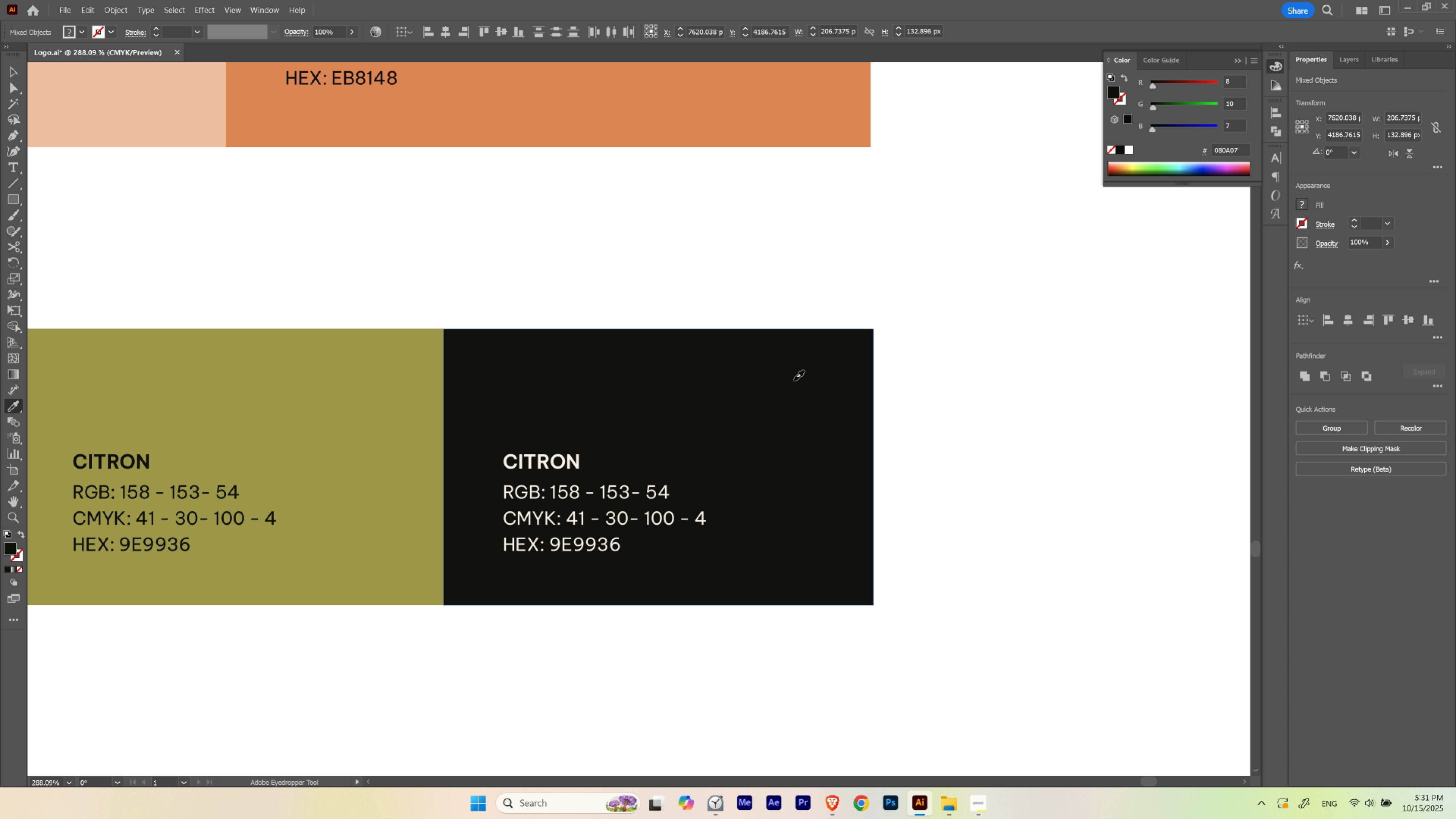 
left_click([794, 380])
 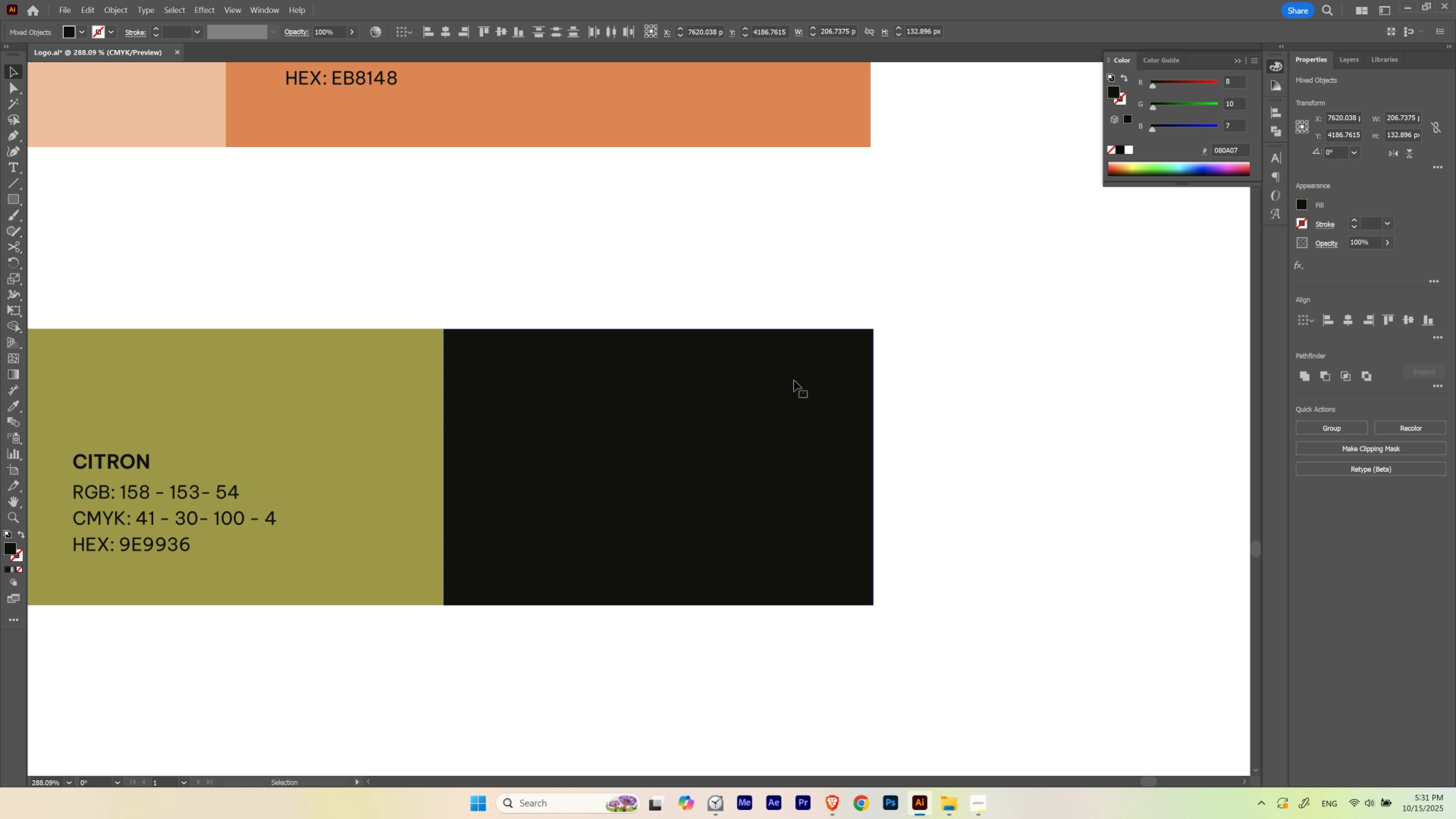 
key(V)
 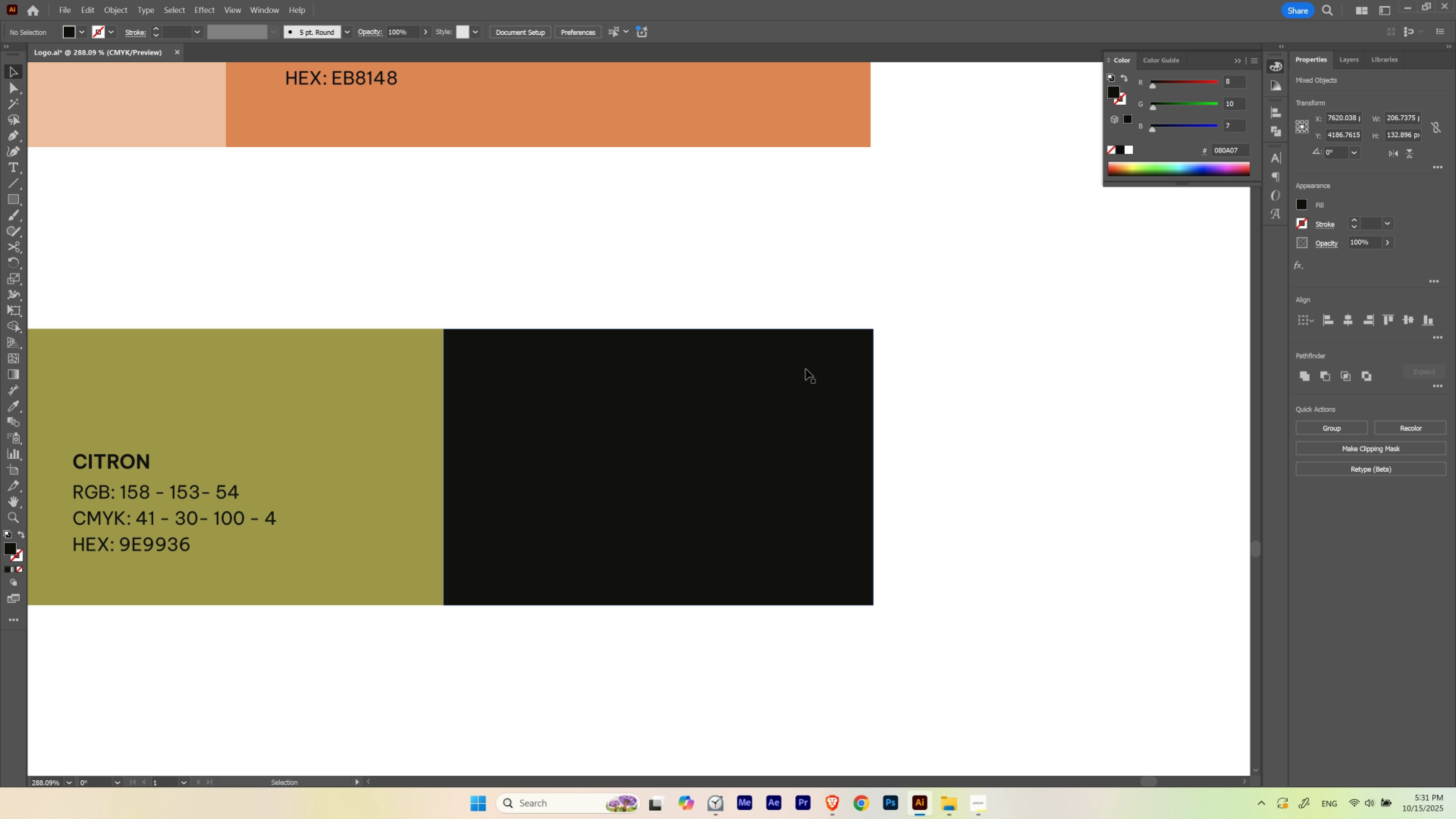 
double_click([806, 369])
 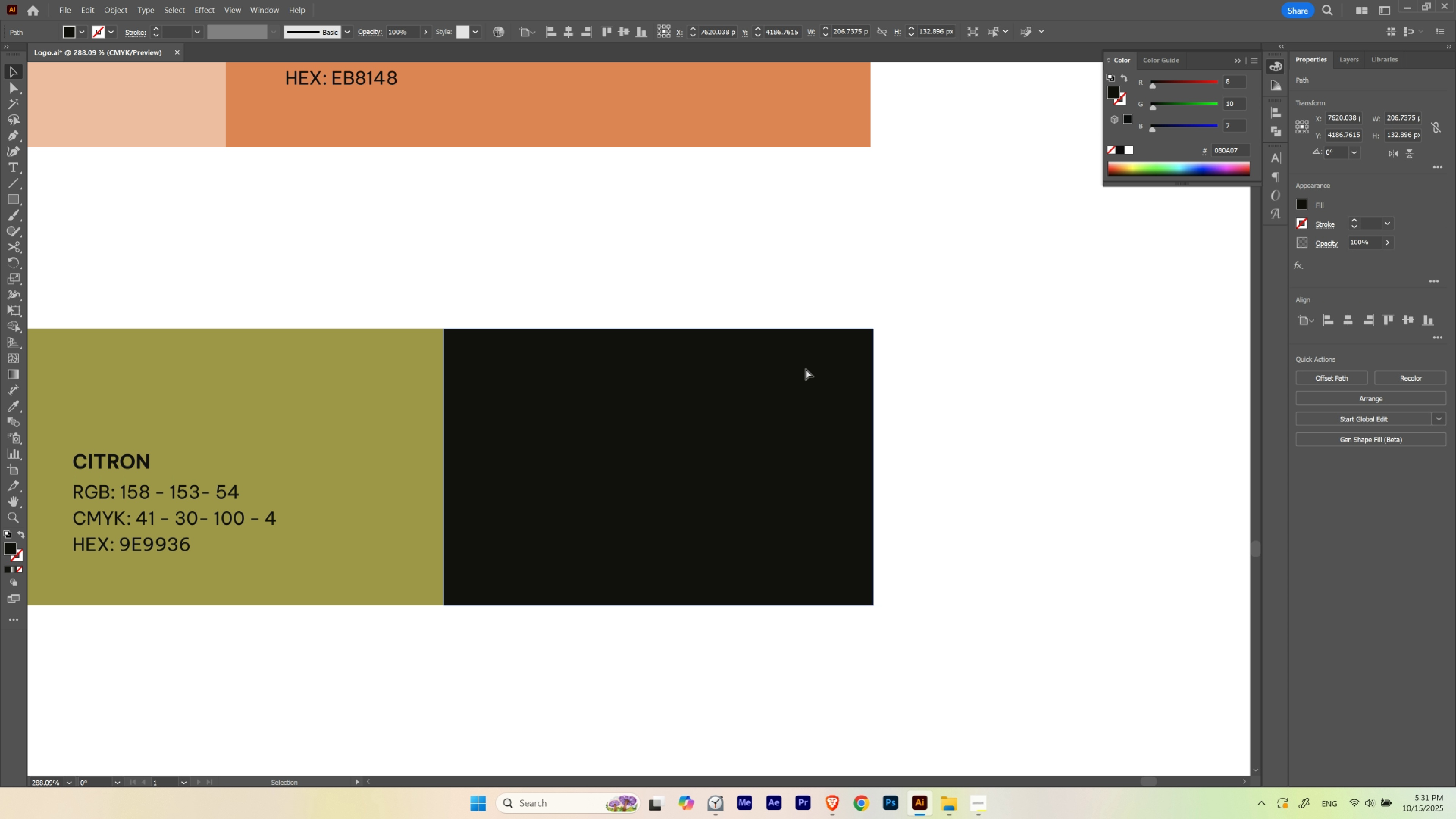 
key(Control+3)
 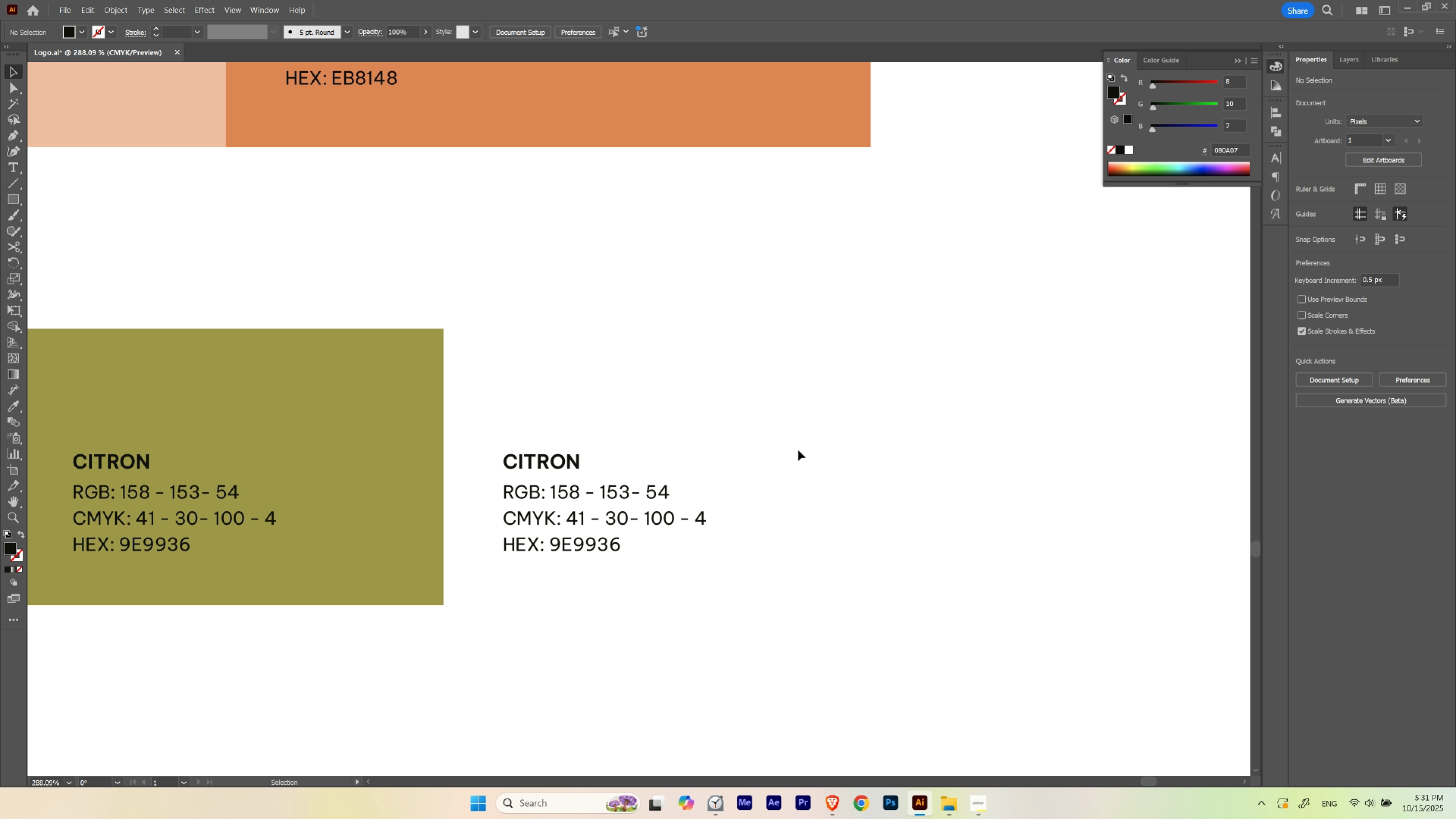 
hold_key(key=Space, duration=1.53)
 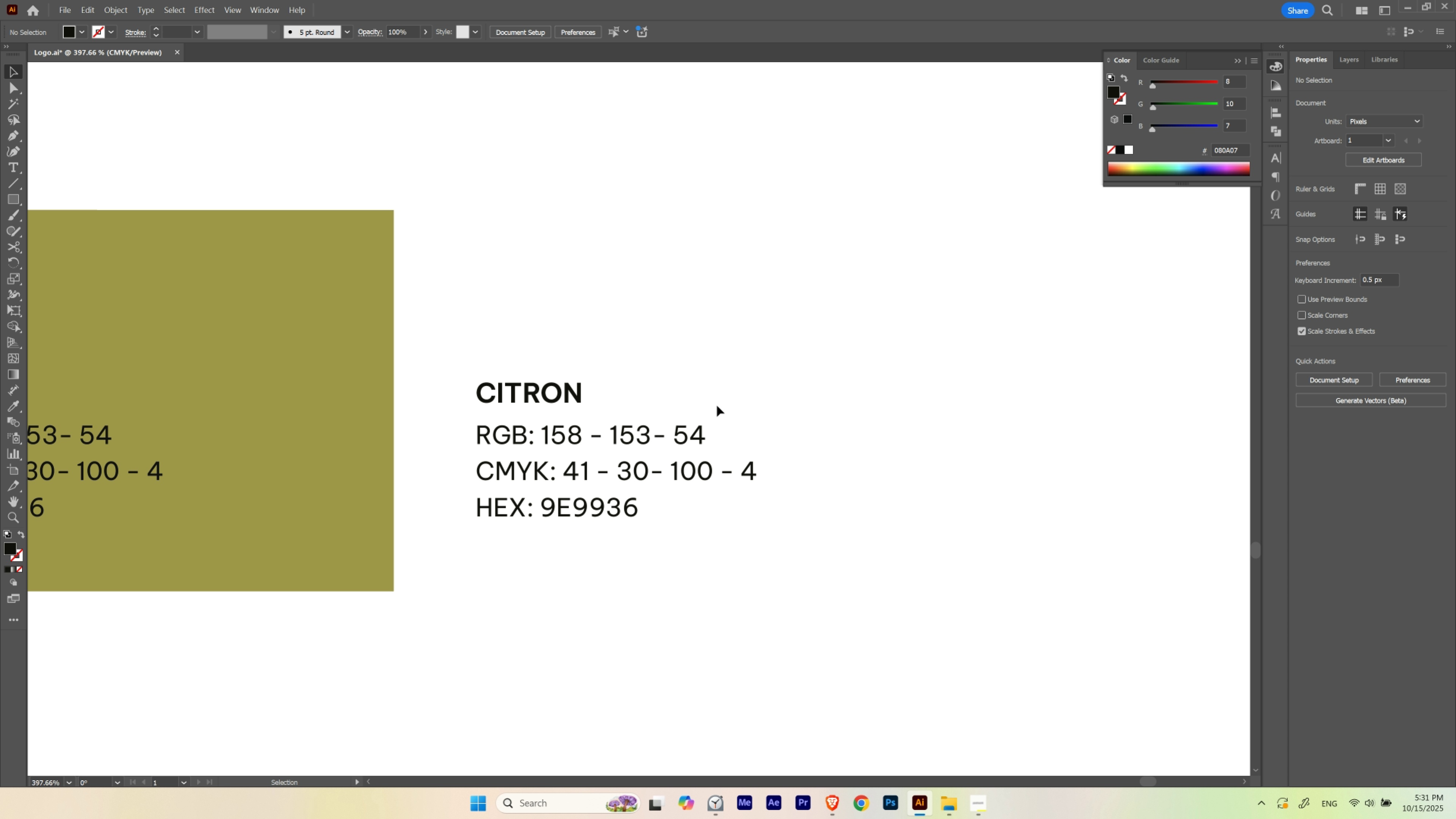 
left_click_drag(start_coordinate=[749, 463], to_coordinate=[779, 395])
 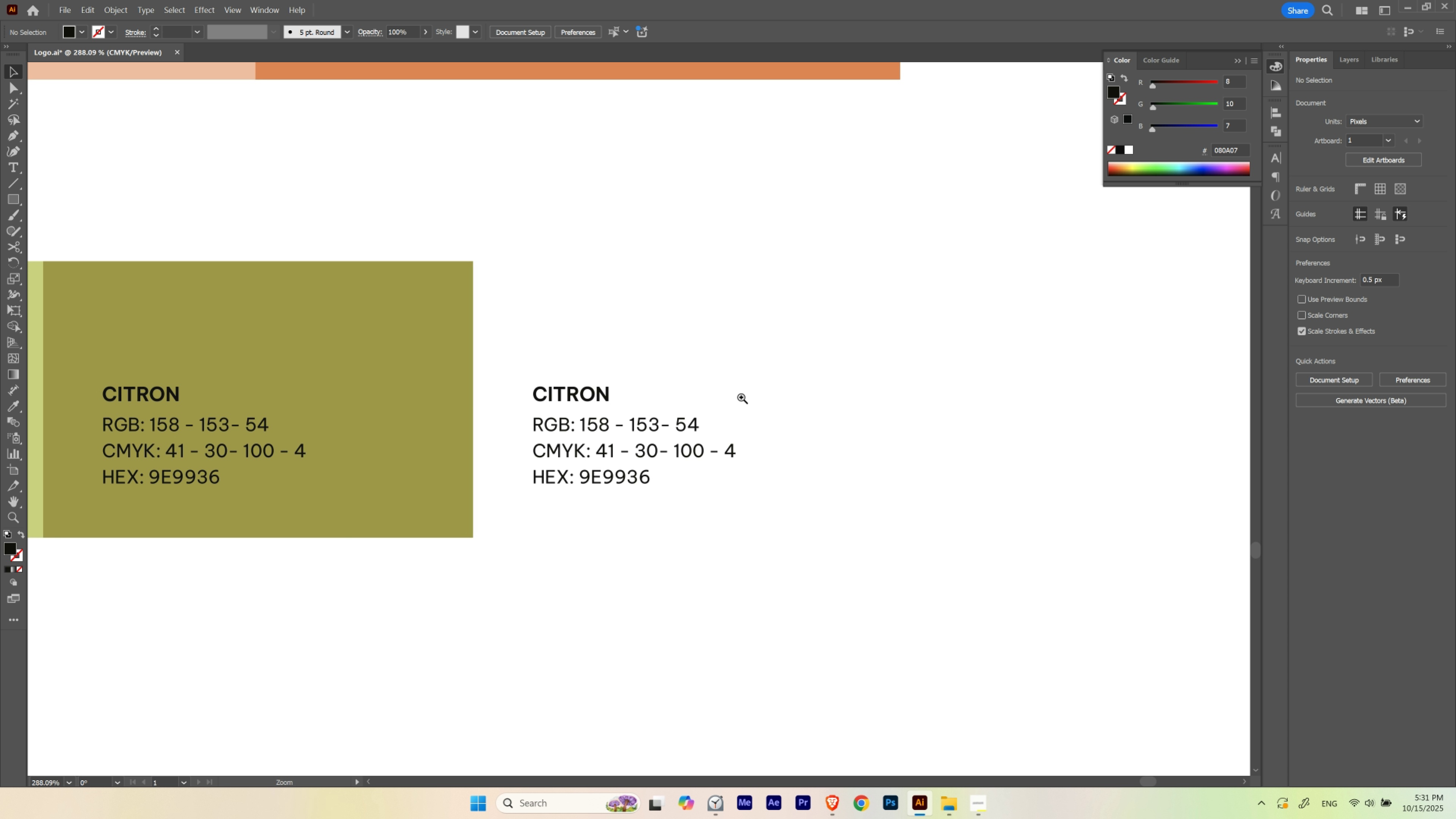 
hold_key(key=ControlLeft, duration=0.97)
left_click_drag(start_coordinate=[681, 396], to_coordinate=[716, 403])
 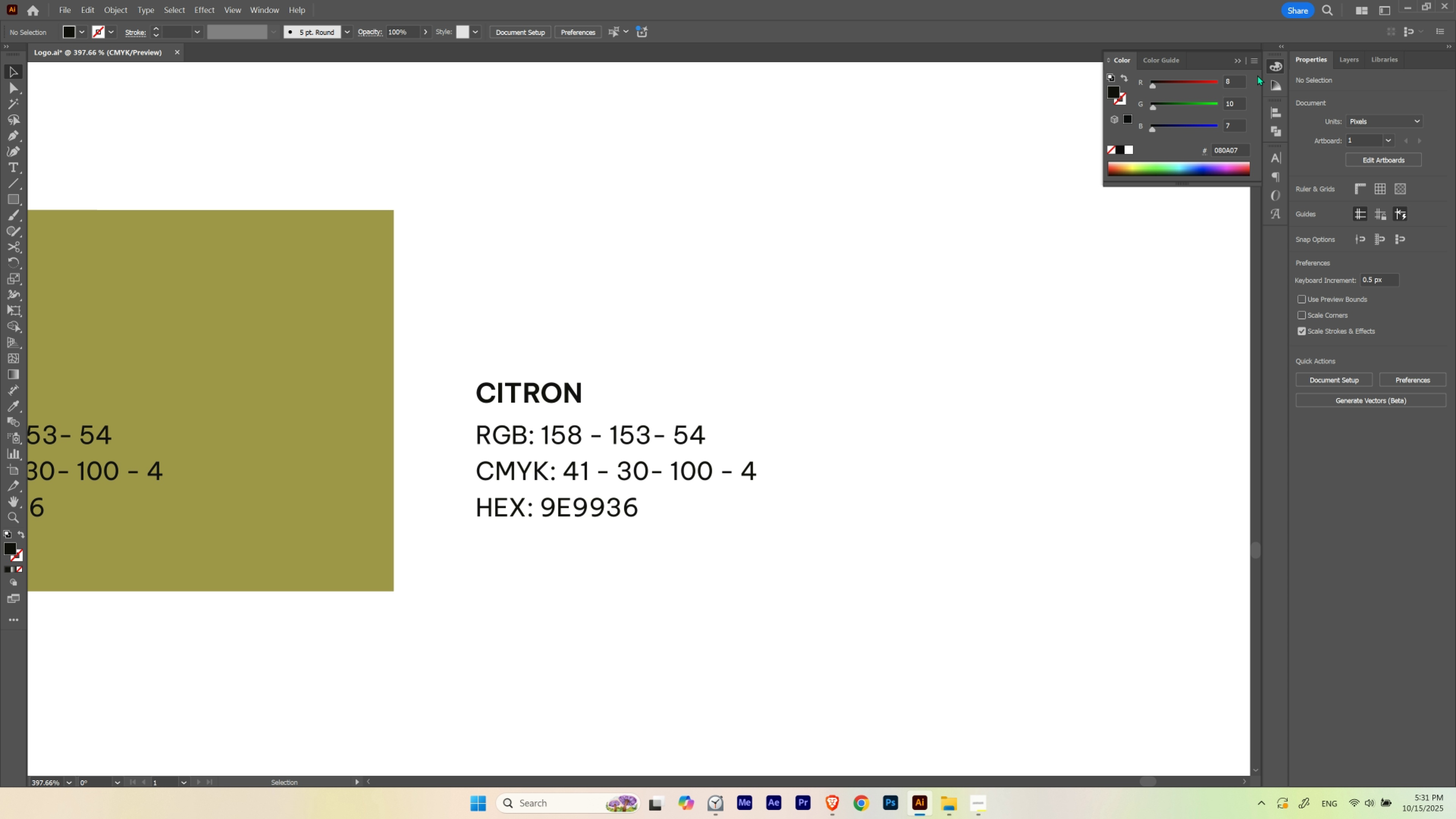 
key(T)
 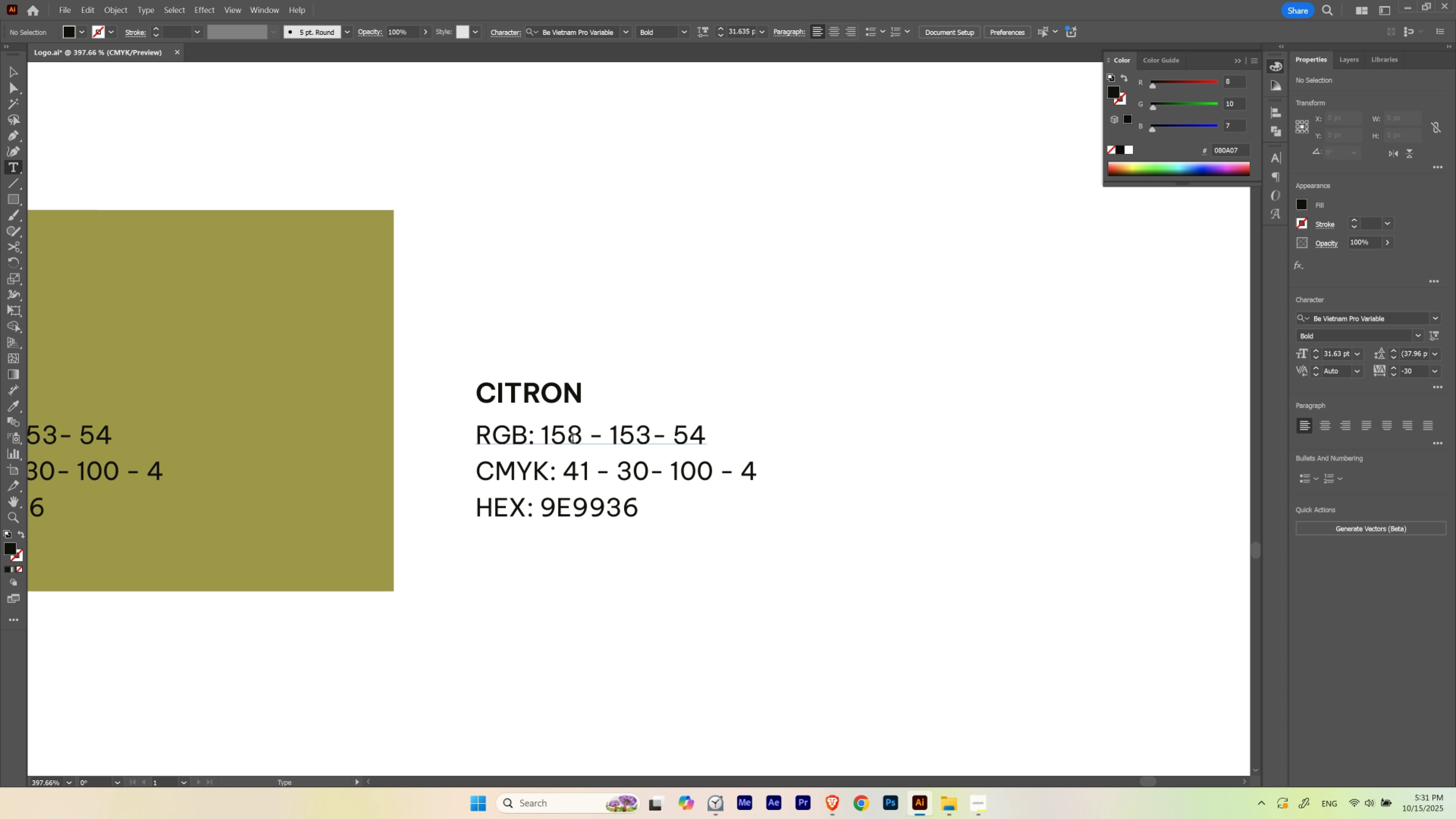 
left_click_drag(start_coordinate=[569, 436], to_coordinate=[544, 428])
 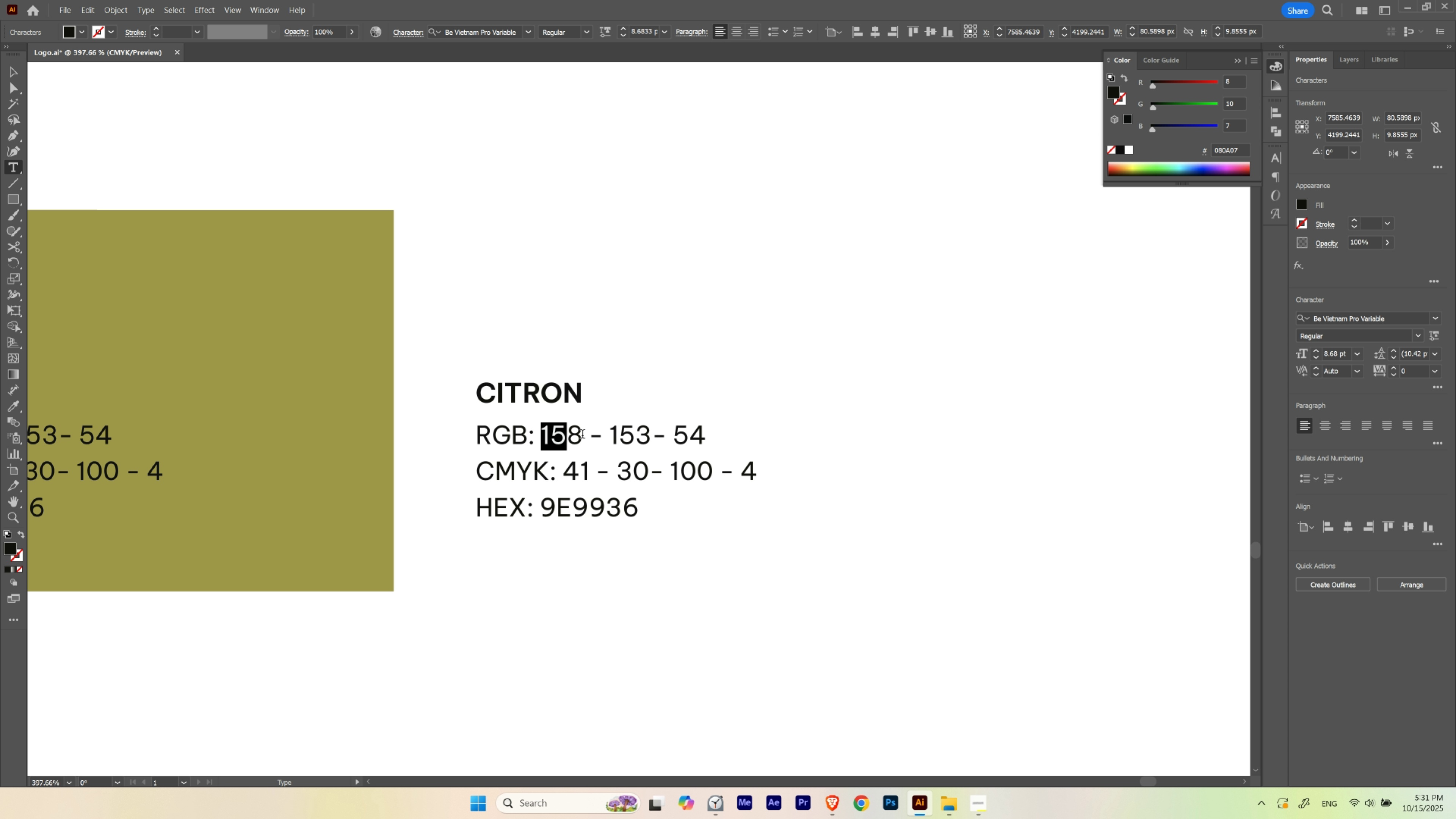 
key(Backspace)
 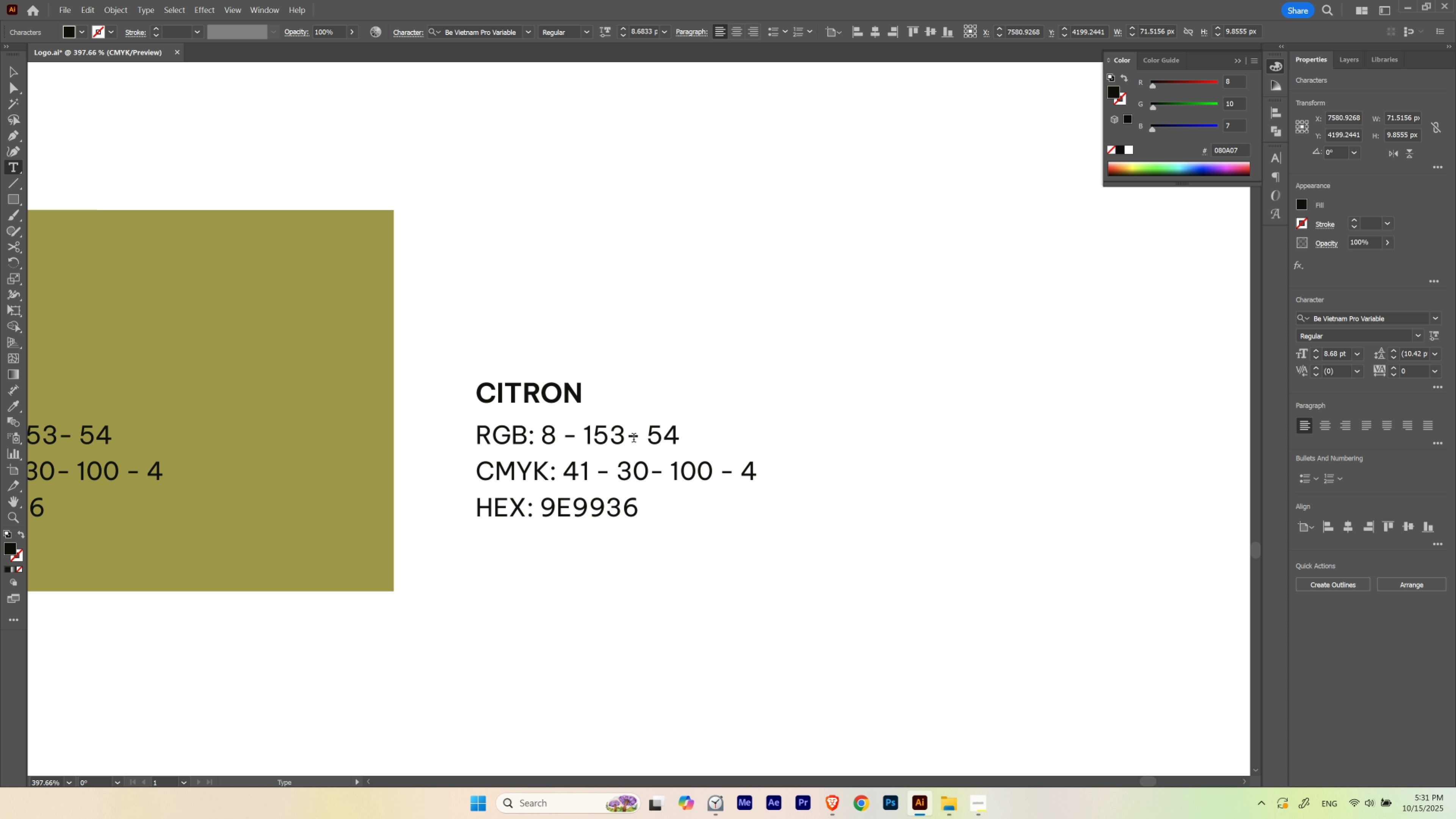 
left_click_drag(start_coordinate=[623, 435], to_coordinate=[592, 432])
 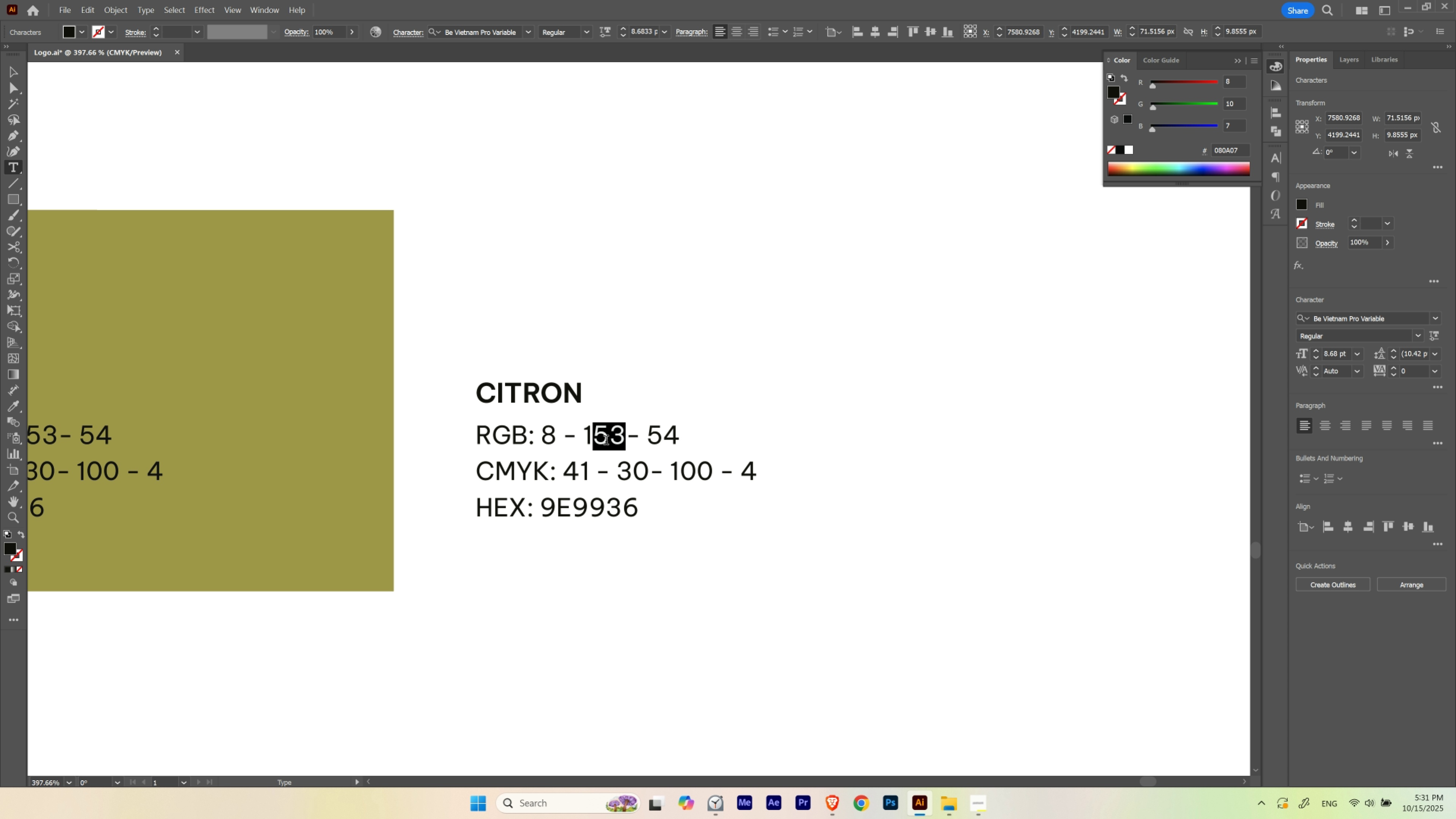 
key(0)
 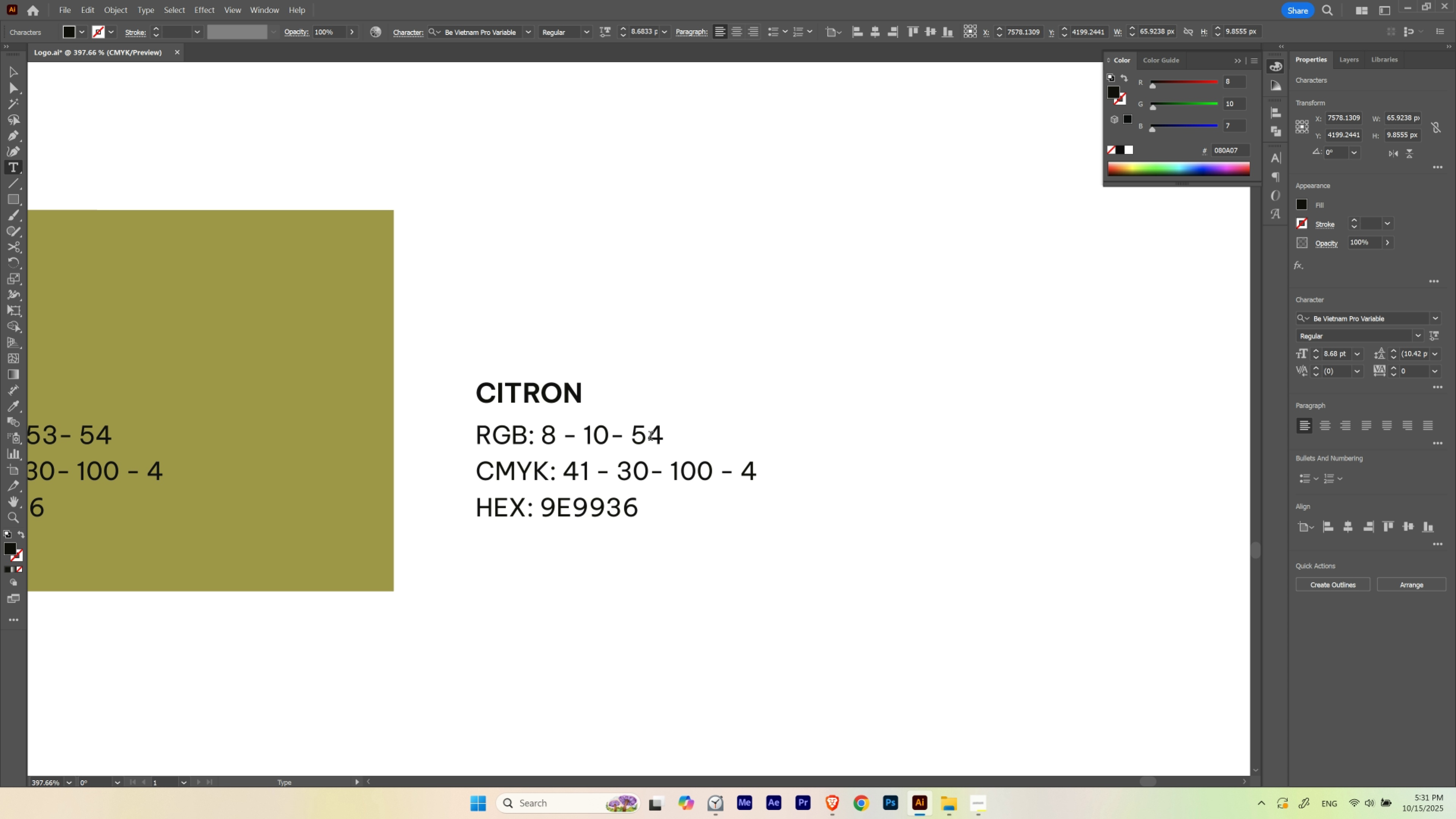 
left_click_drag(start_coordinate=[630, 434], to_coordinate=[658, 436])
 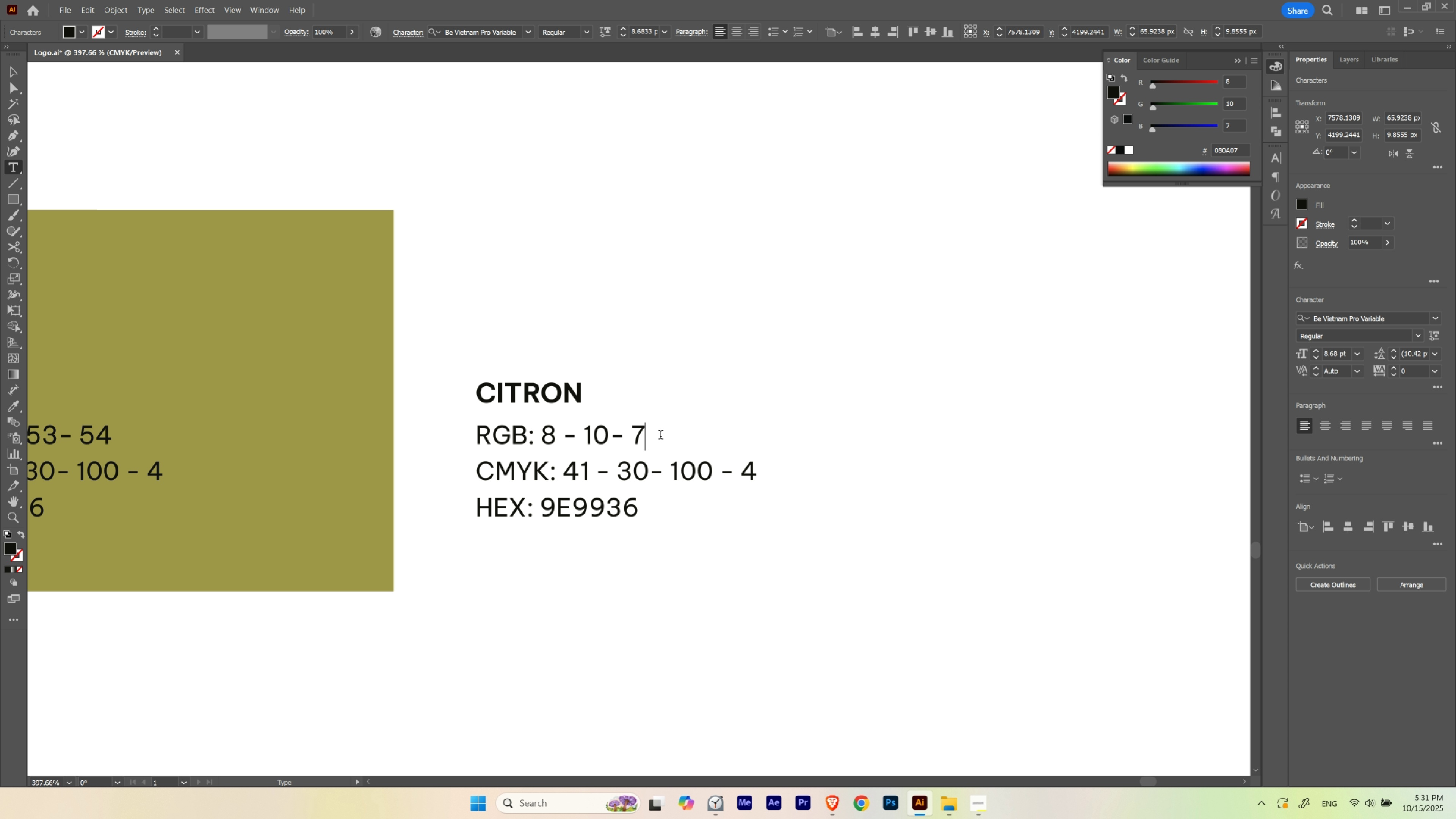 
key(7)
 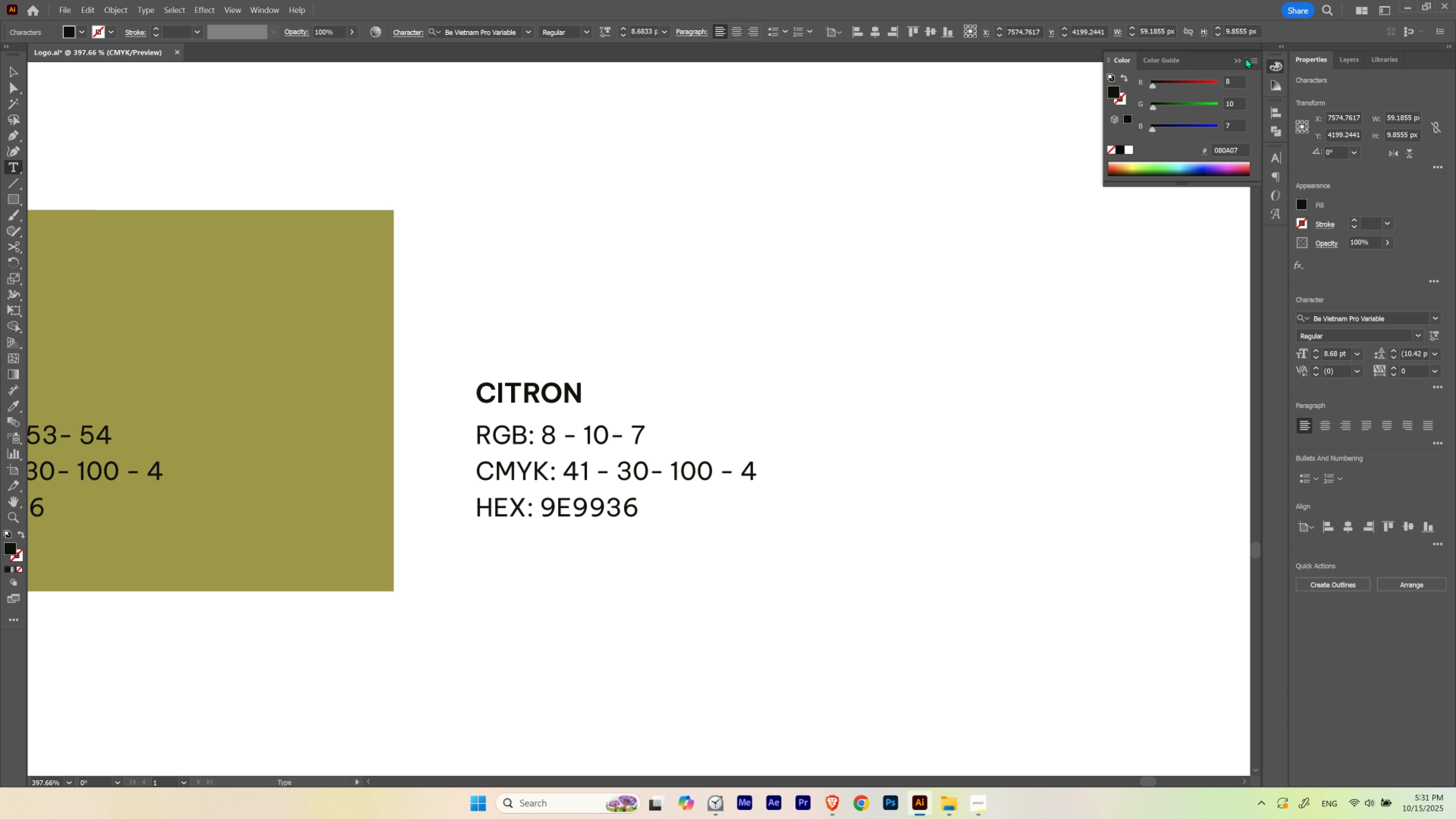 
double_click([1252, 58])
 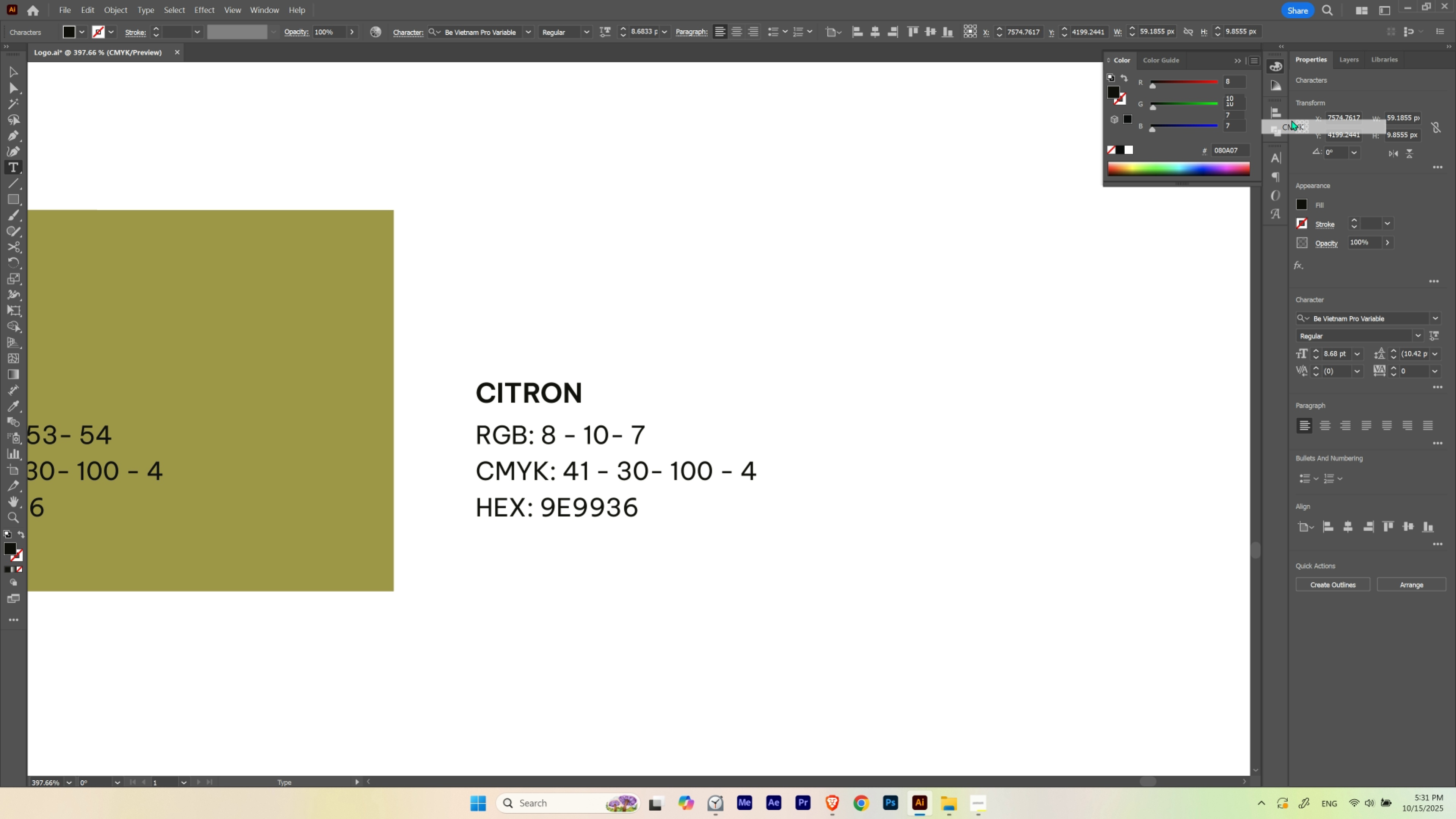 
left_click([1291, 120])
 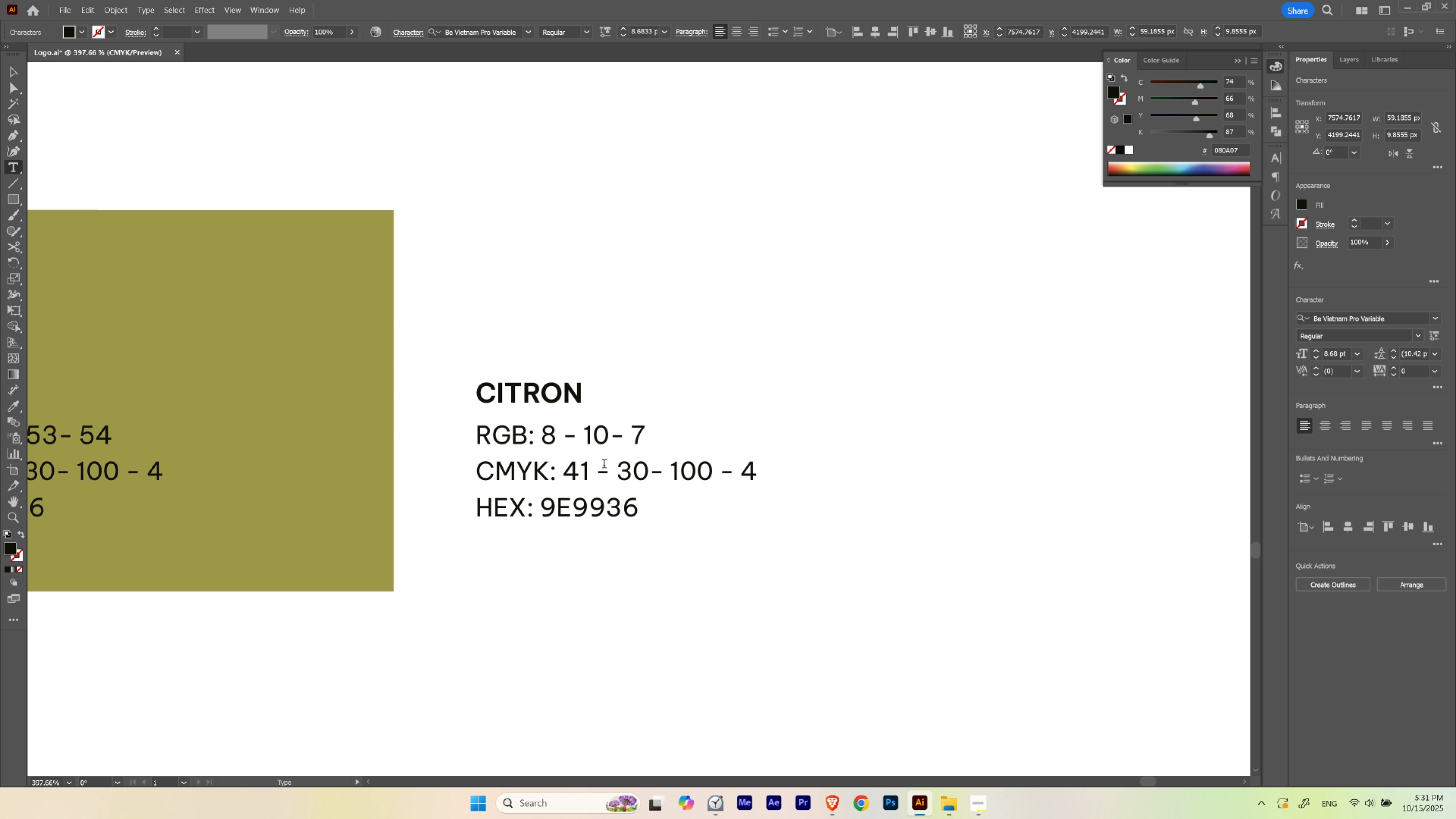 
left_click_drag(start_coordinate=[591, 470], to_coordinate=[568, 474])
 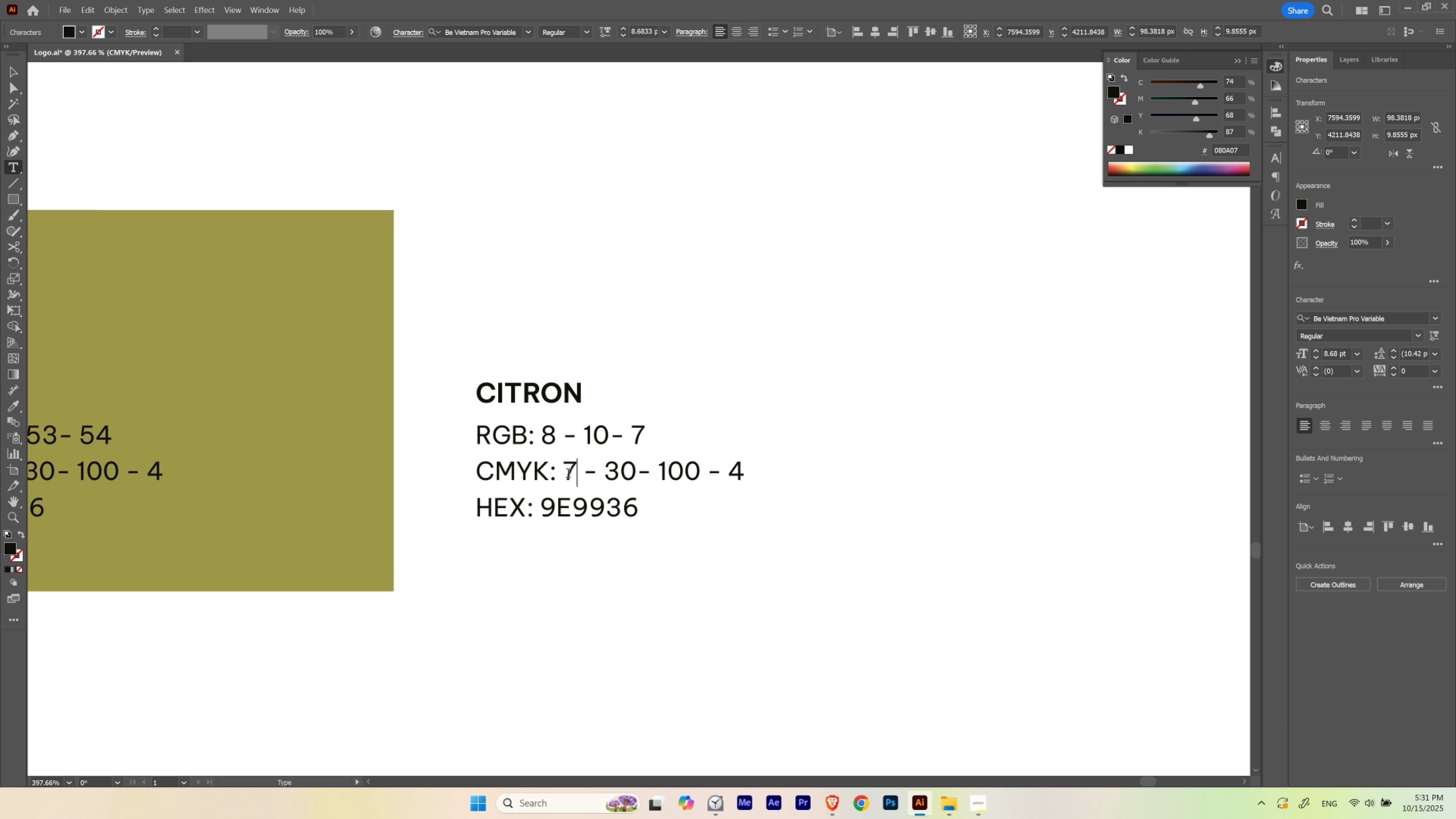 
type(74)
 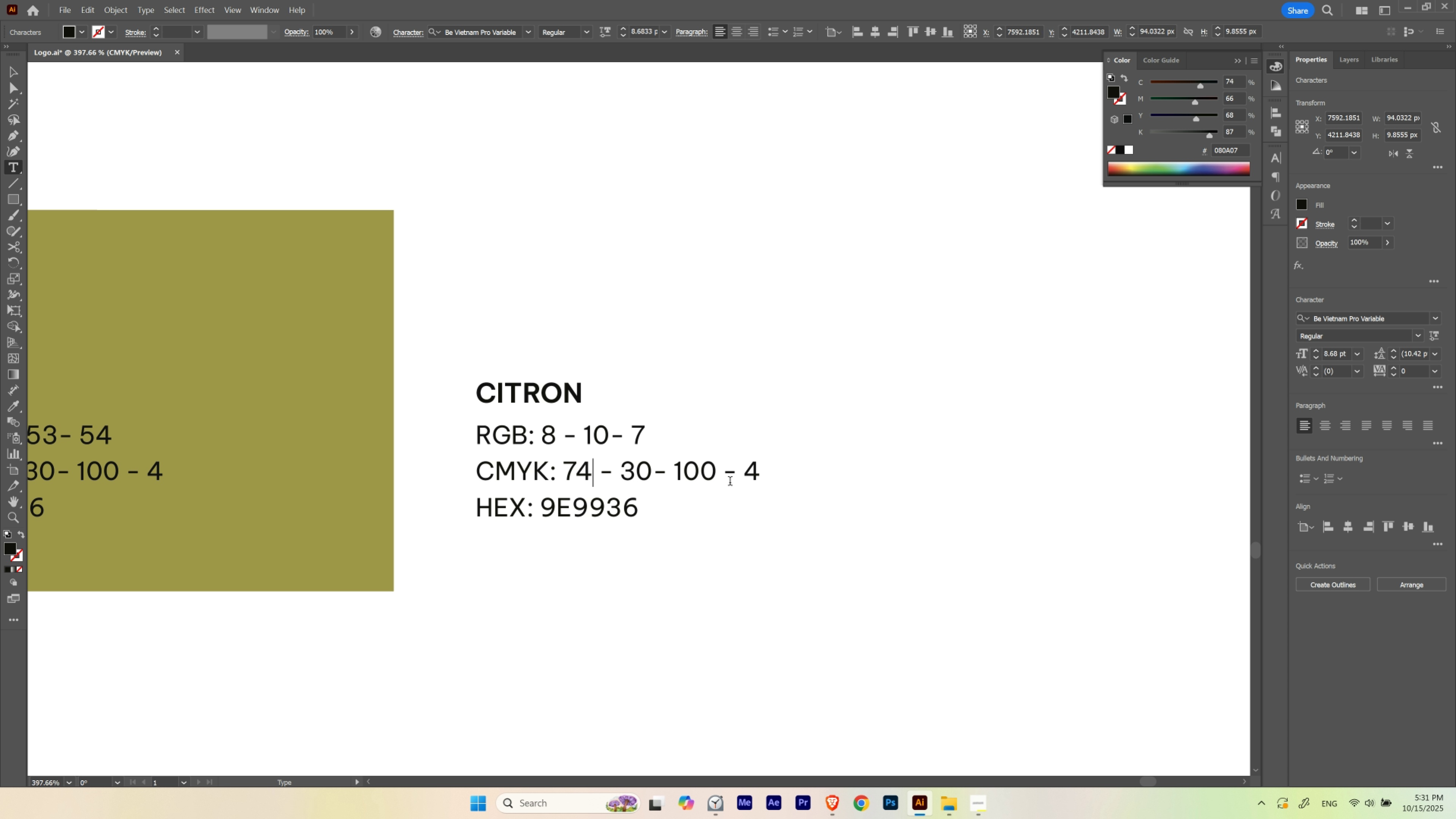 
left_click_drag(start_coordinate=[647, 470], to_coordinate=[625, 467])
 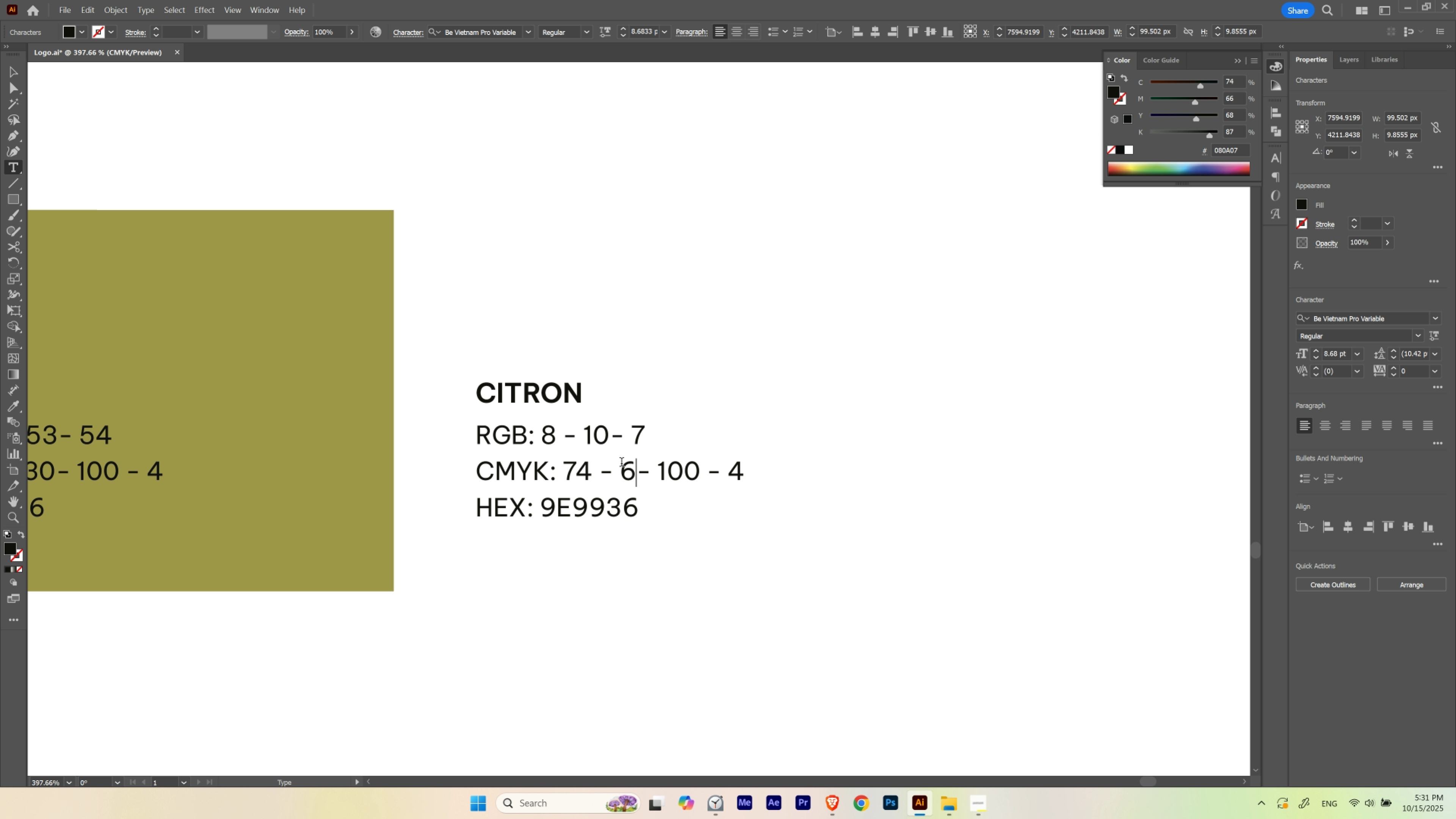 
key(Numpad6)
 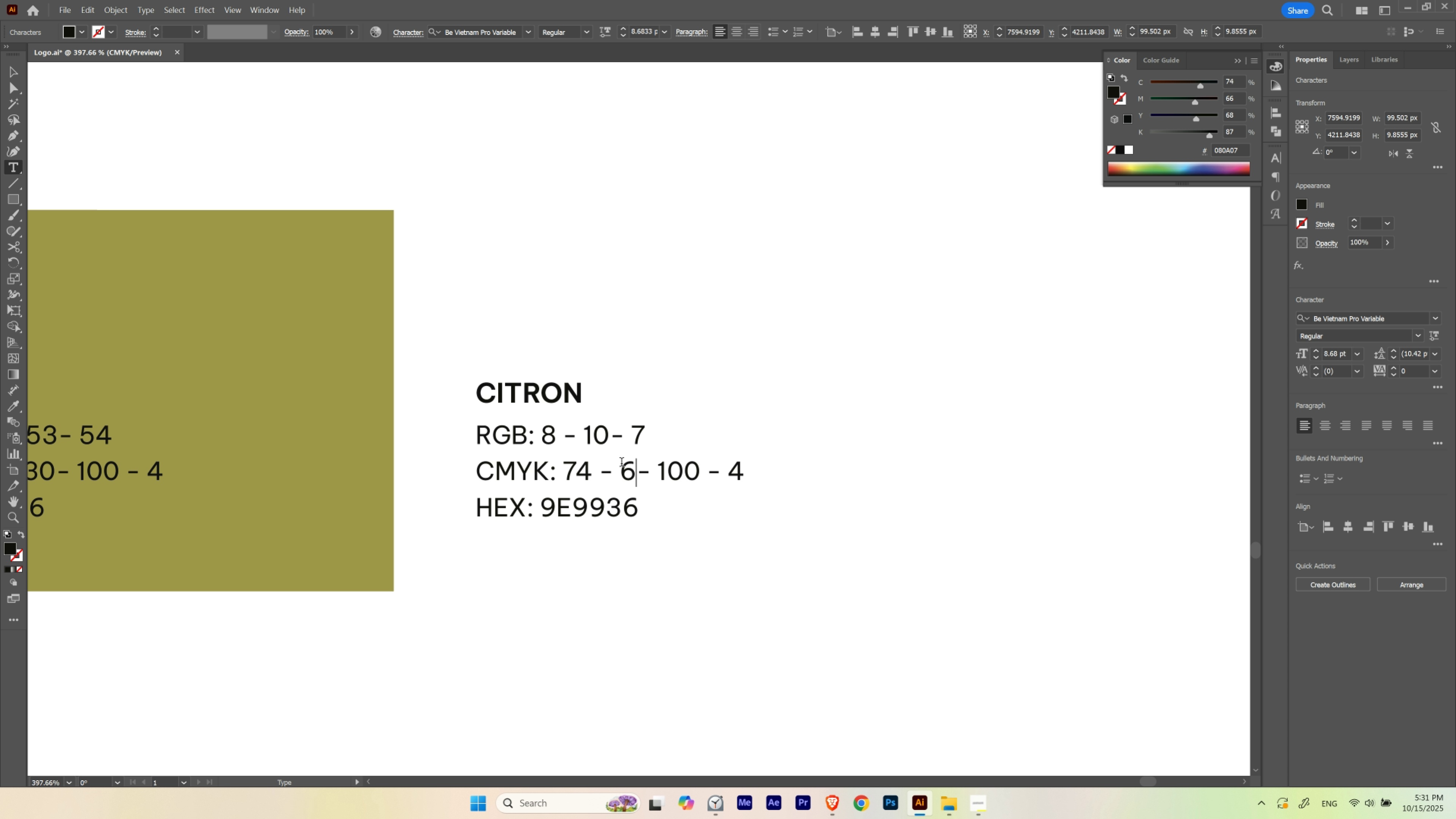 
key(Numpad6)
 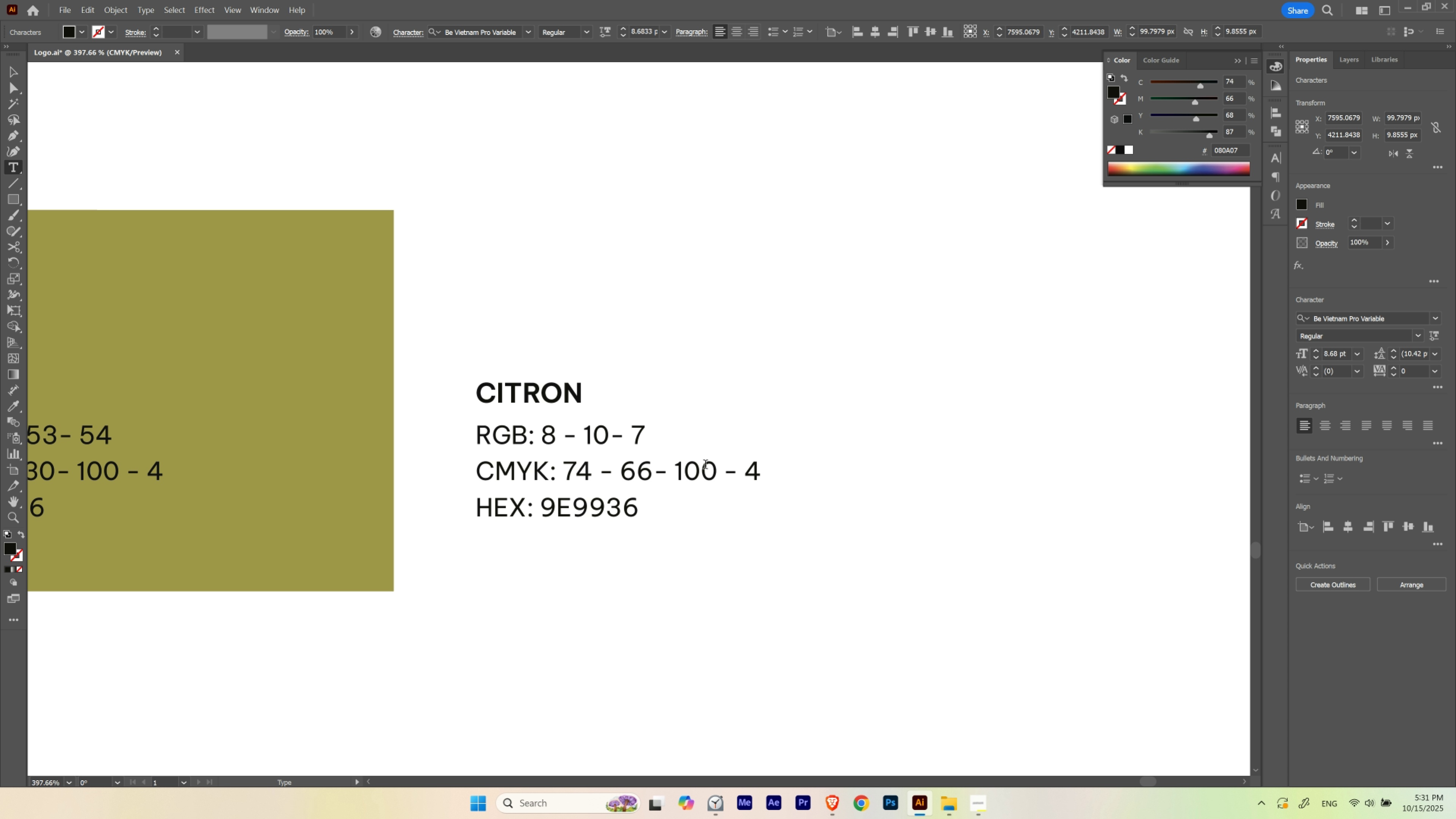 
left_click_drag(start_coordinate=[713, 465], to_coordinate=[674, 473])
 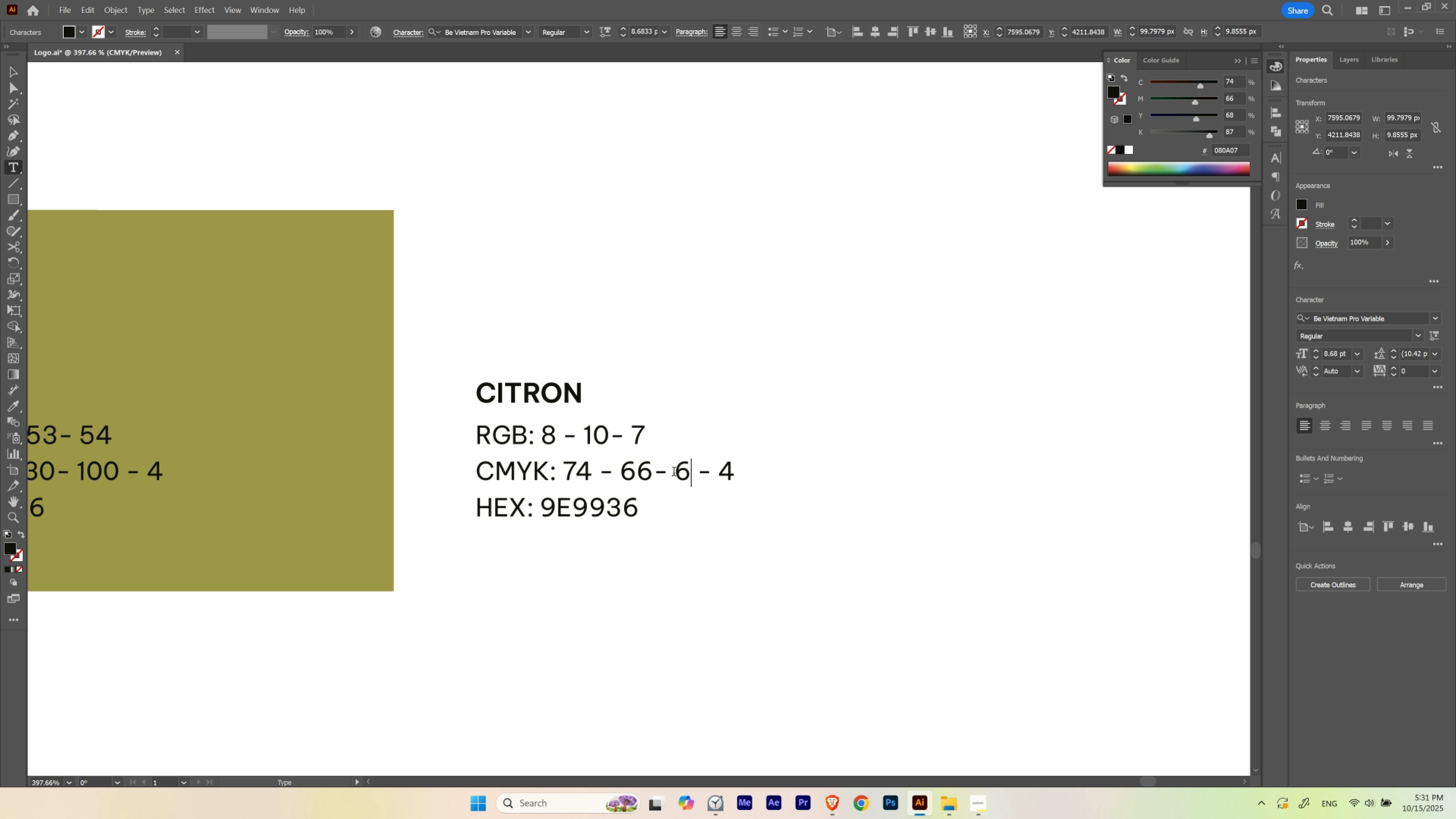 
key(Numpad6)
 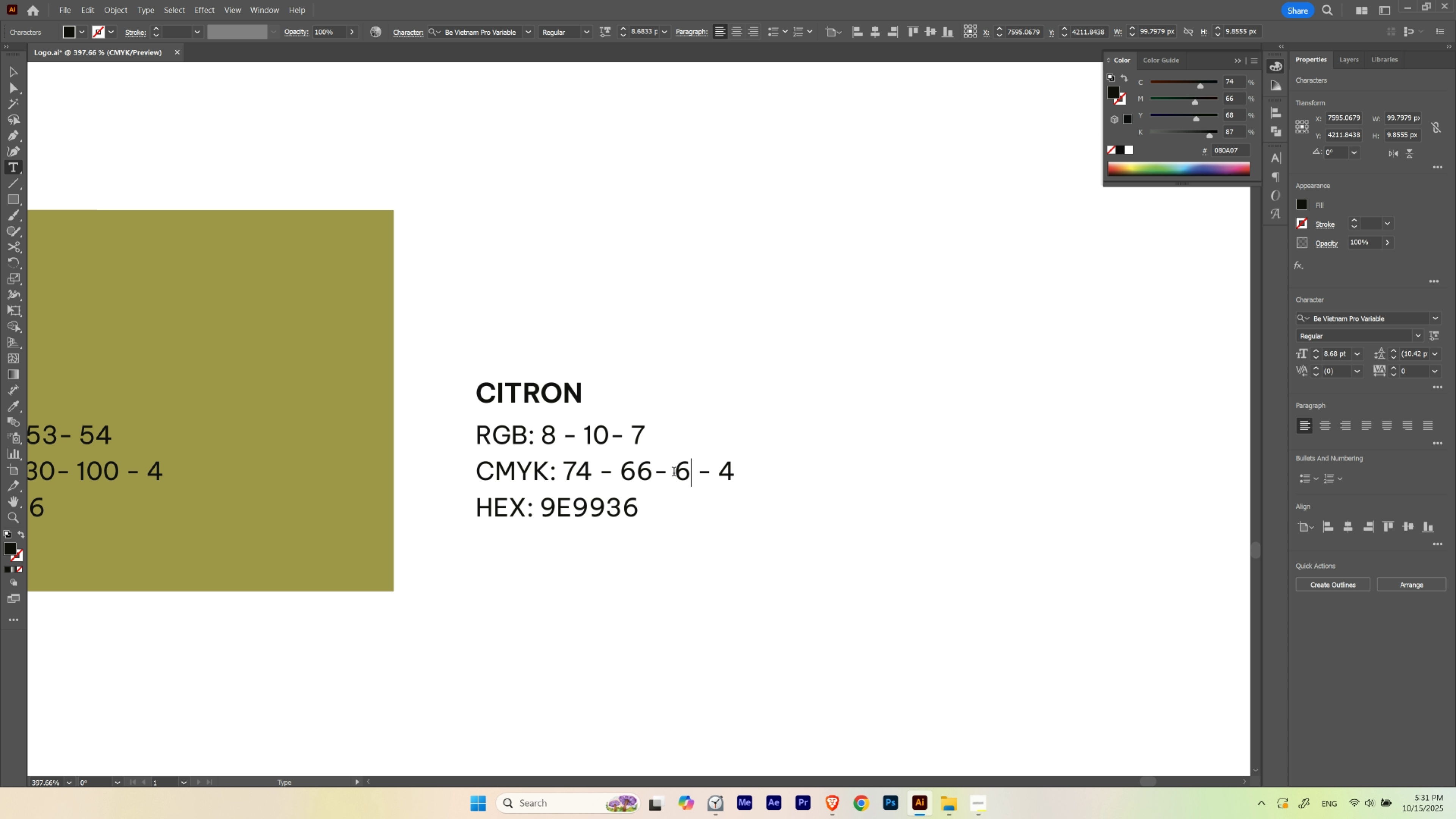 
key(Numpad8)
 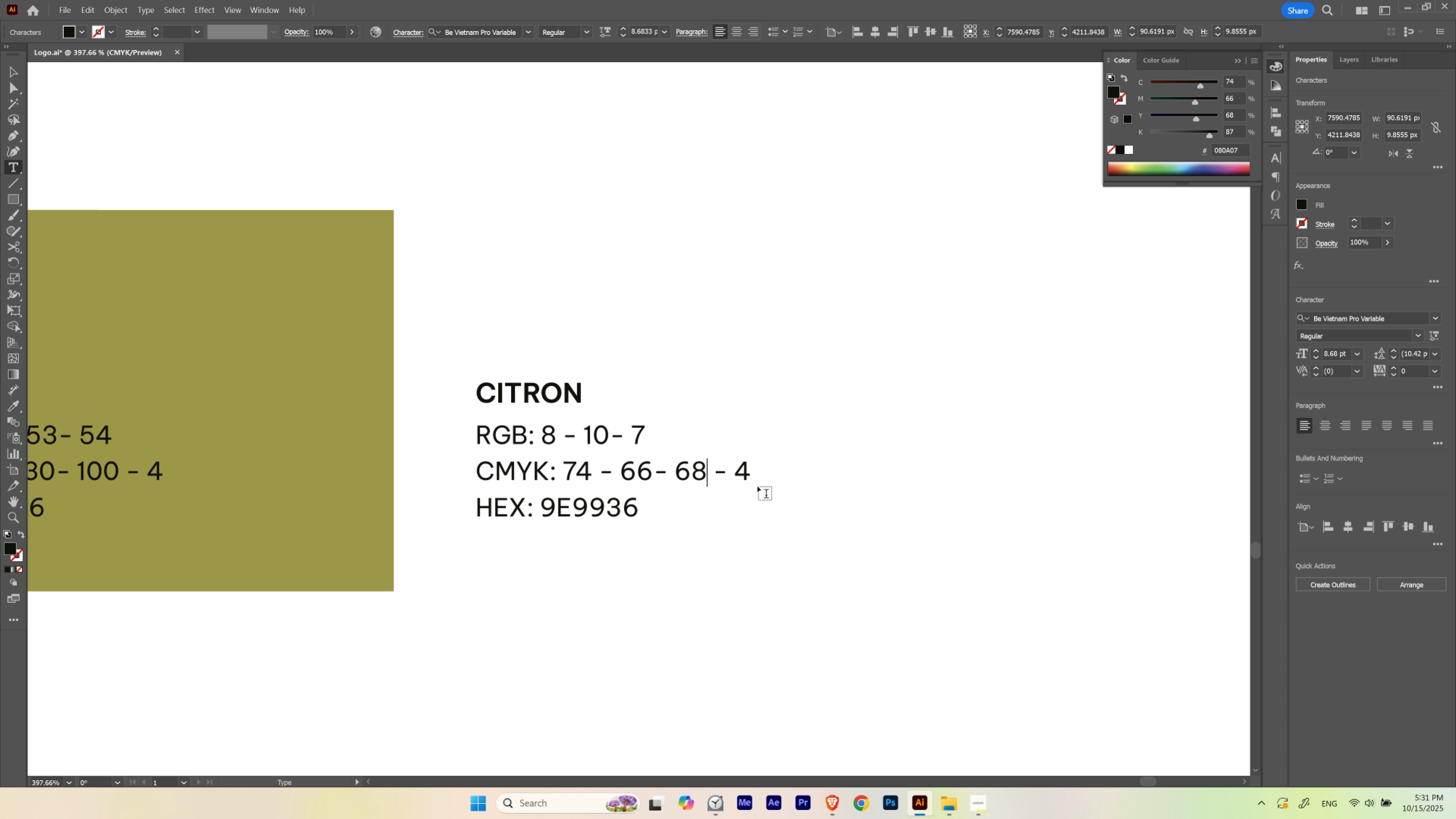 
left_click_drag(start_coordinate=[734, 472], to_coordinate=[748, 470])
 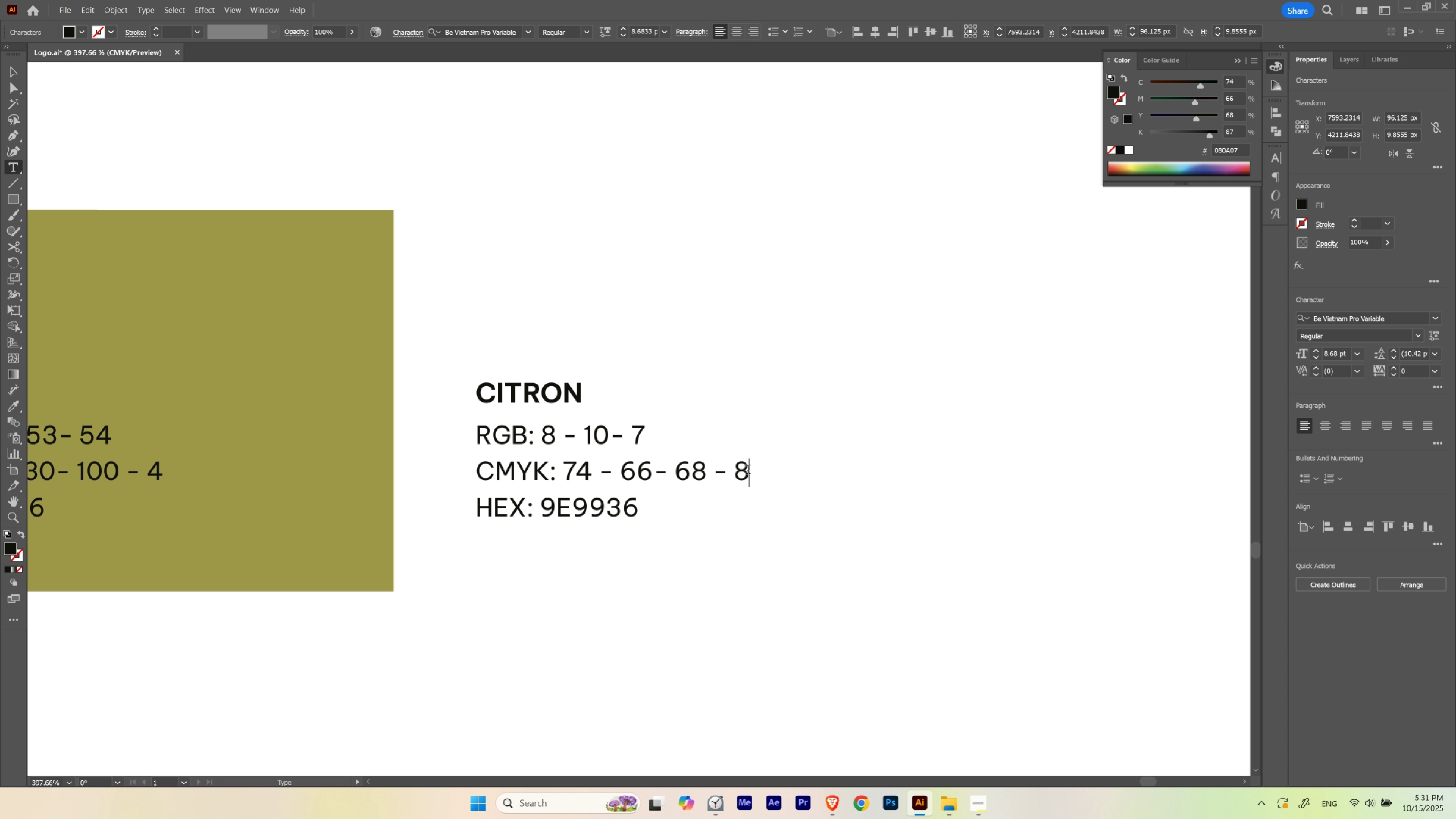 
key(Numpad8)
 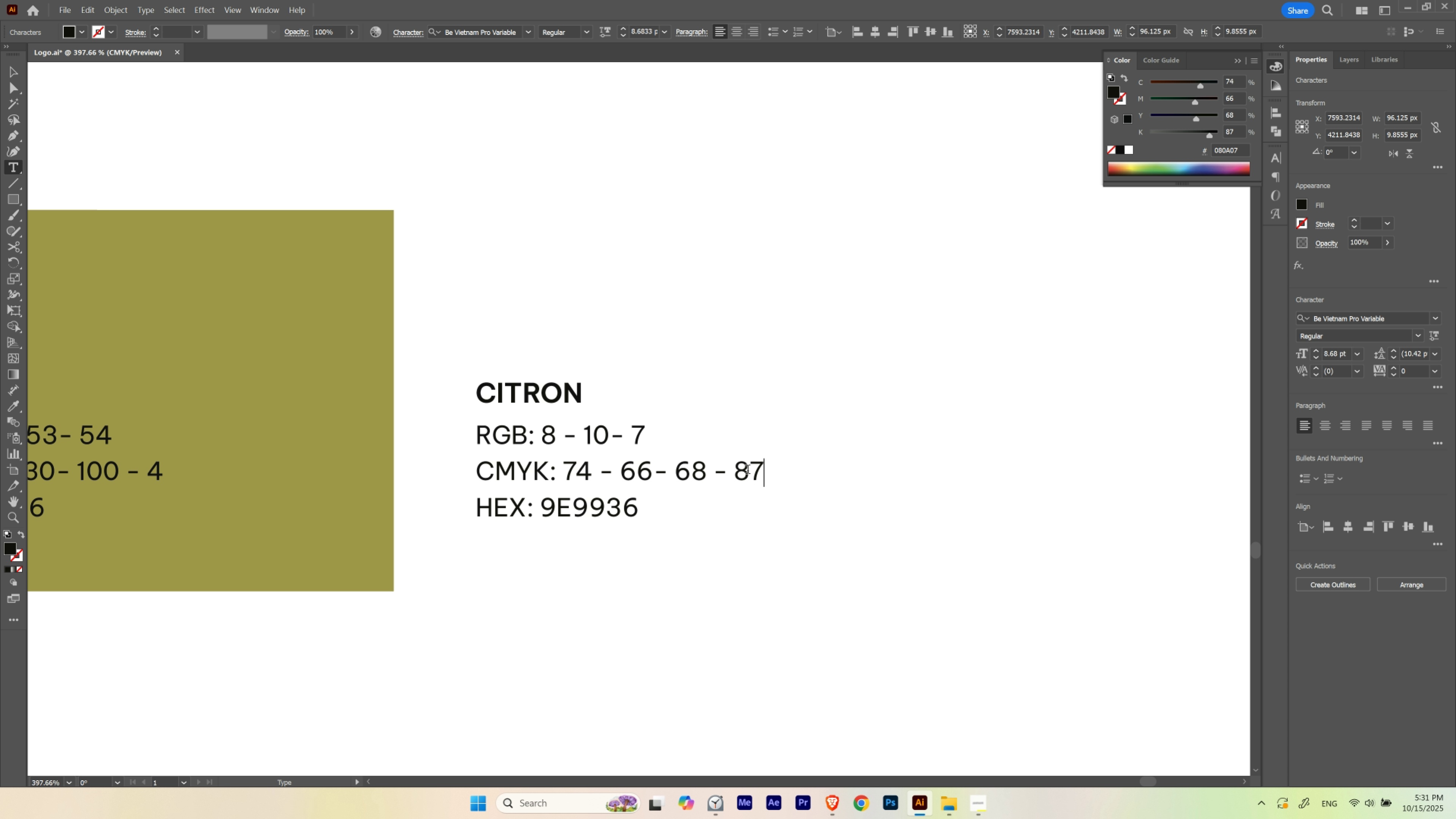 
key(Numpad7)
 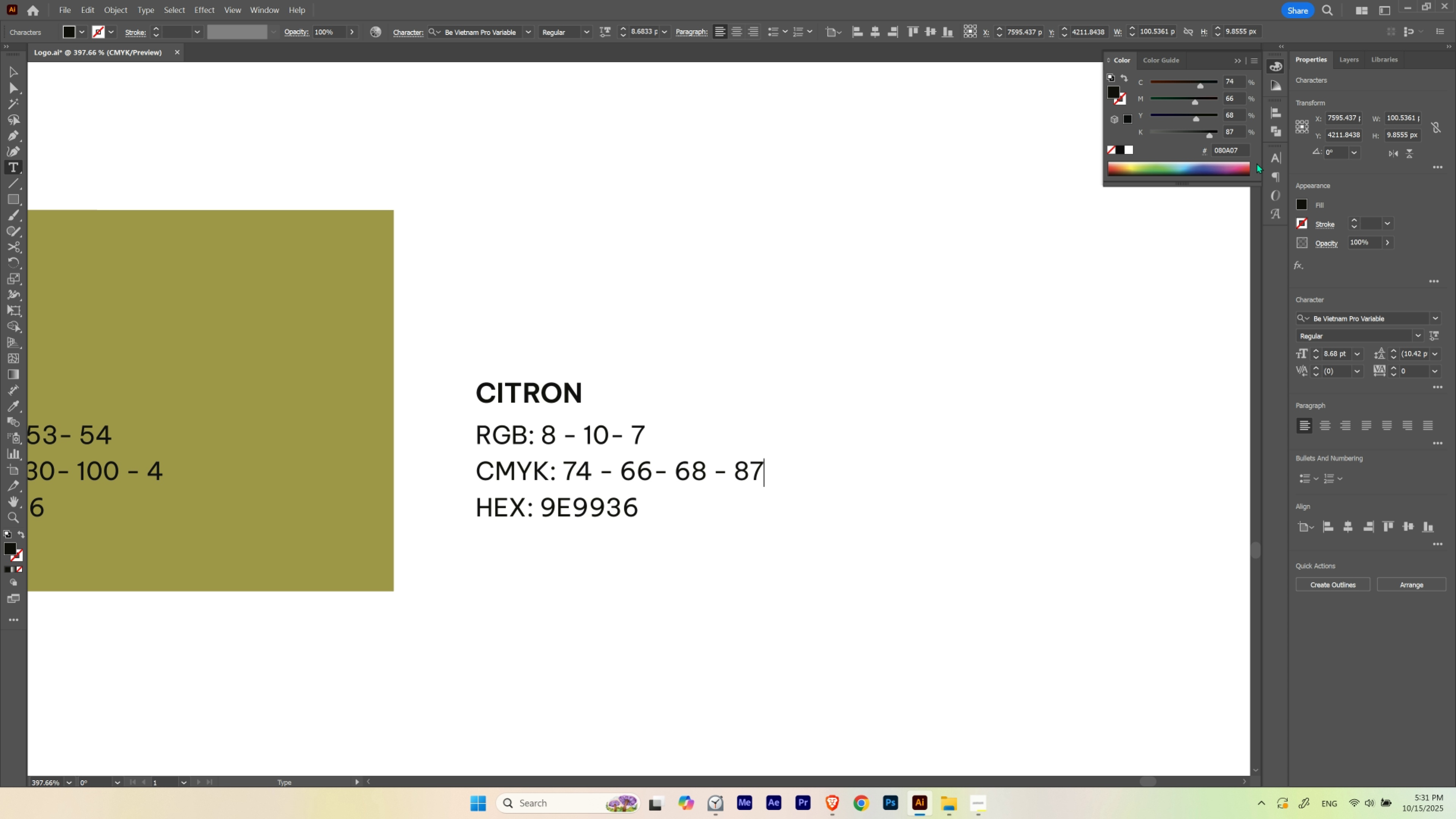 
left_click_drag(start_coordinate=[1241, 153], to_coordinate=[1146, 152])
 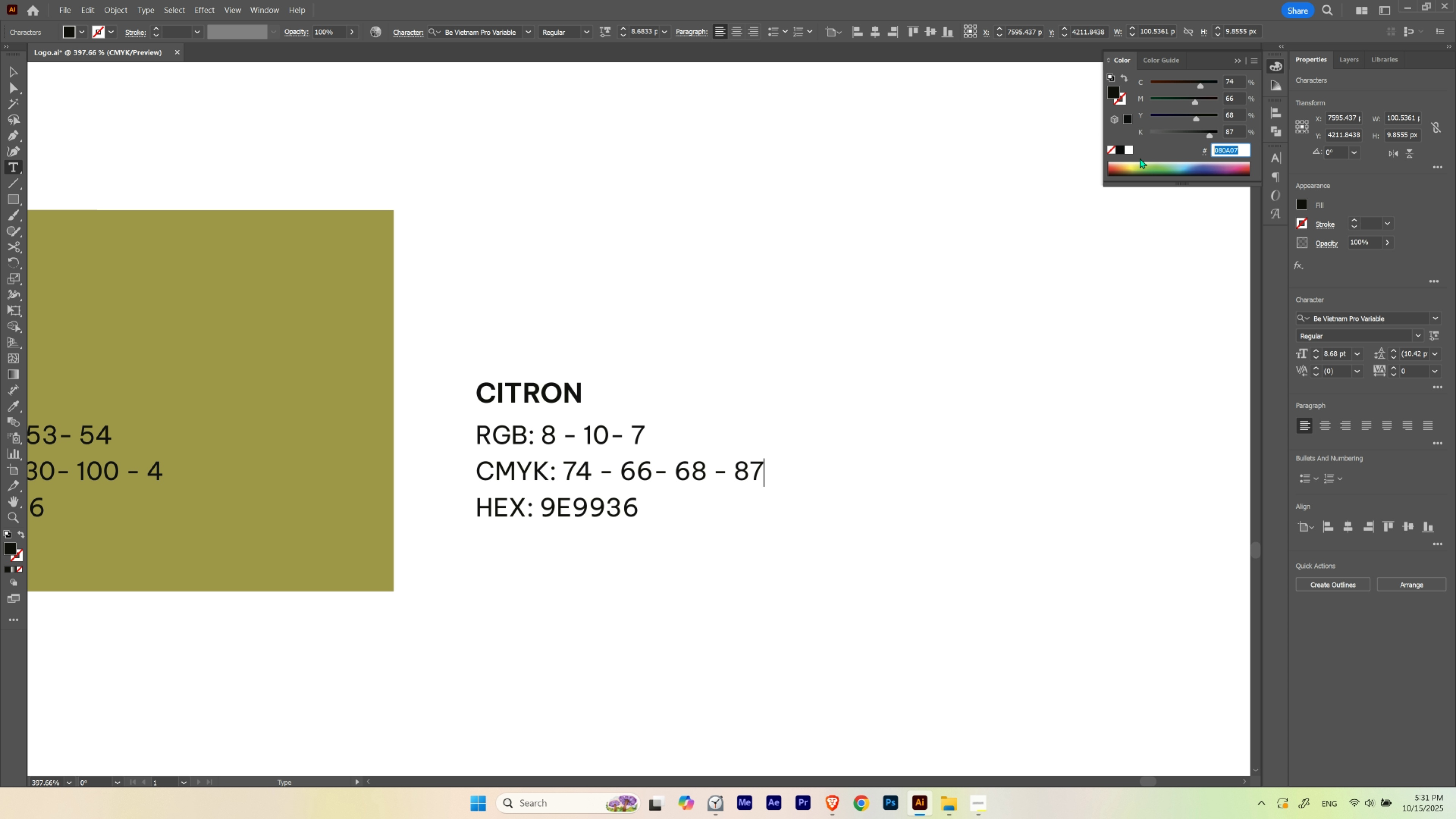 
key(Control+C)
 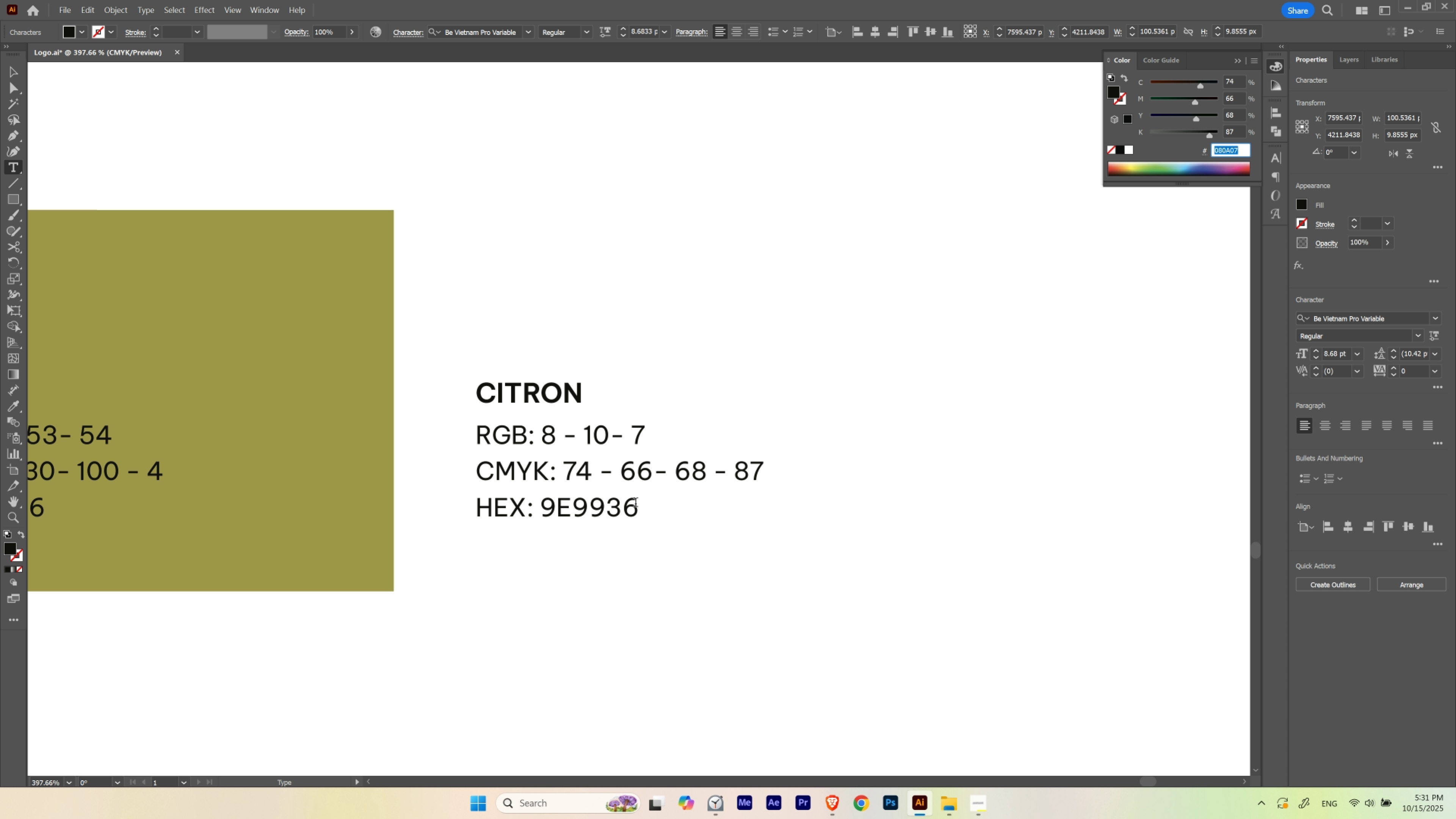 
left_click_drag(start_coordinate=[634, 504], to_coordinate=[541, 509])
 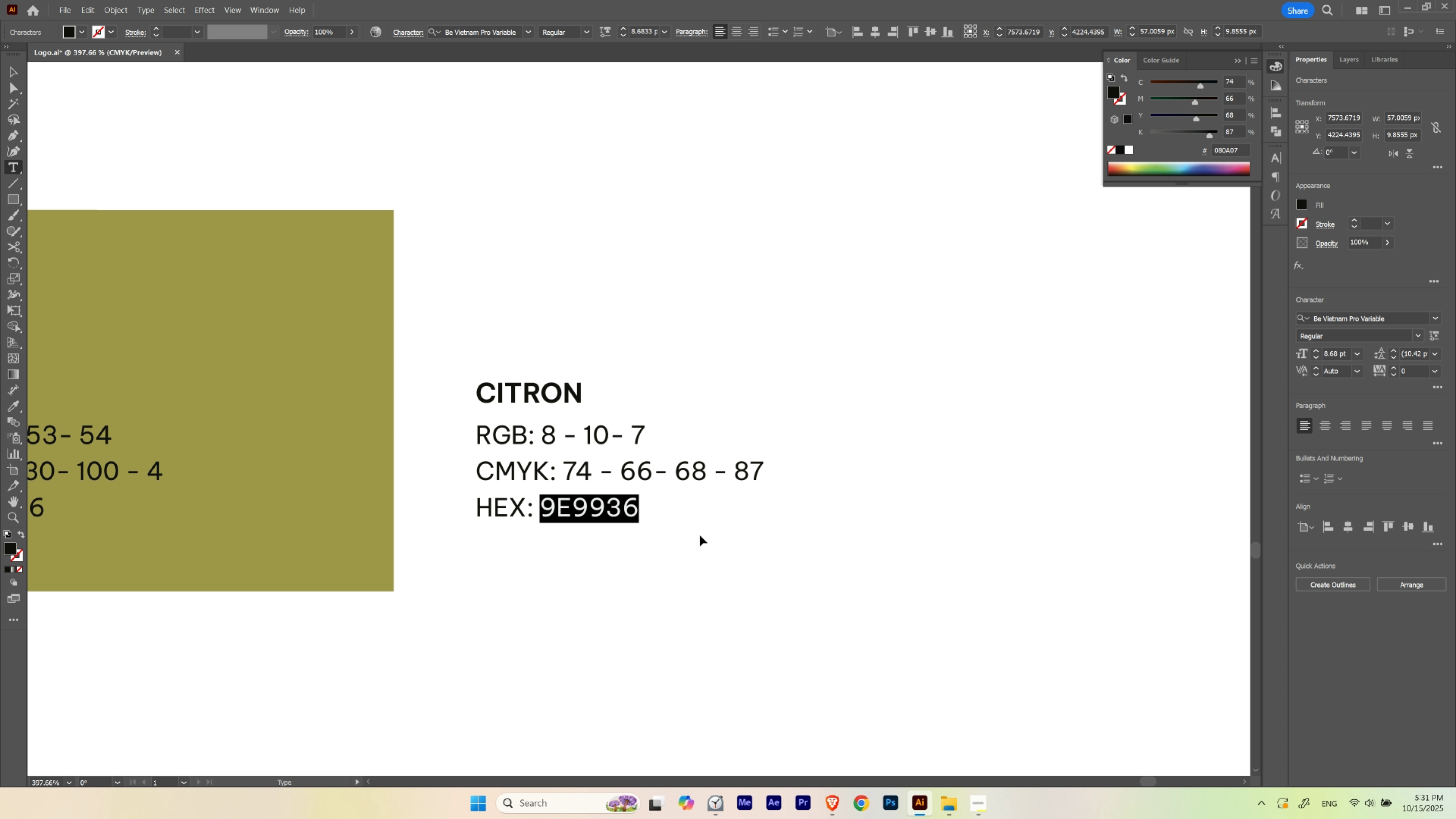 
key(Control+V)
 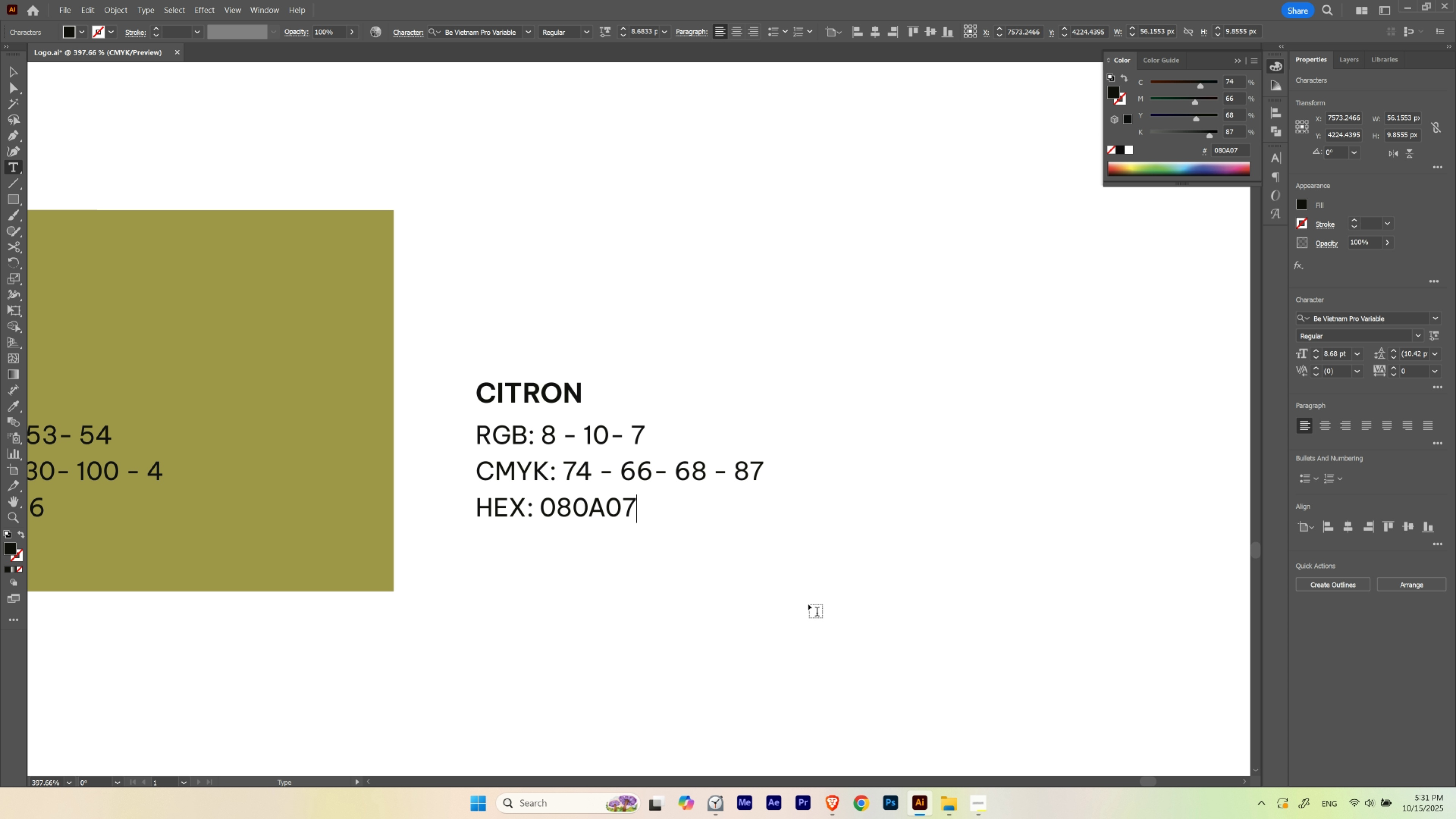 
key(Escape)
 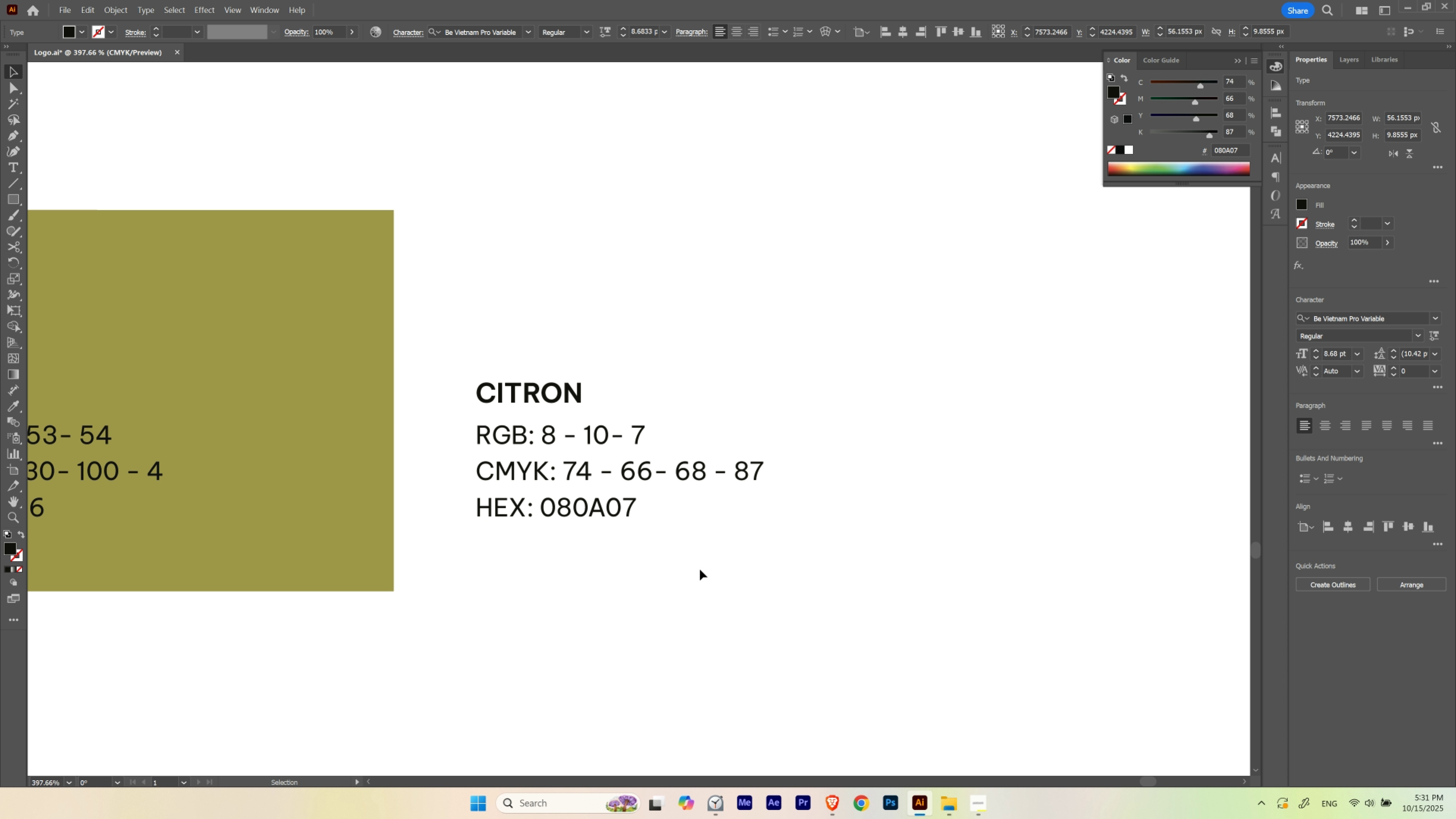 
key(Escape)
 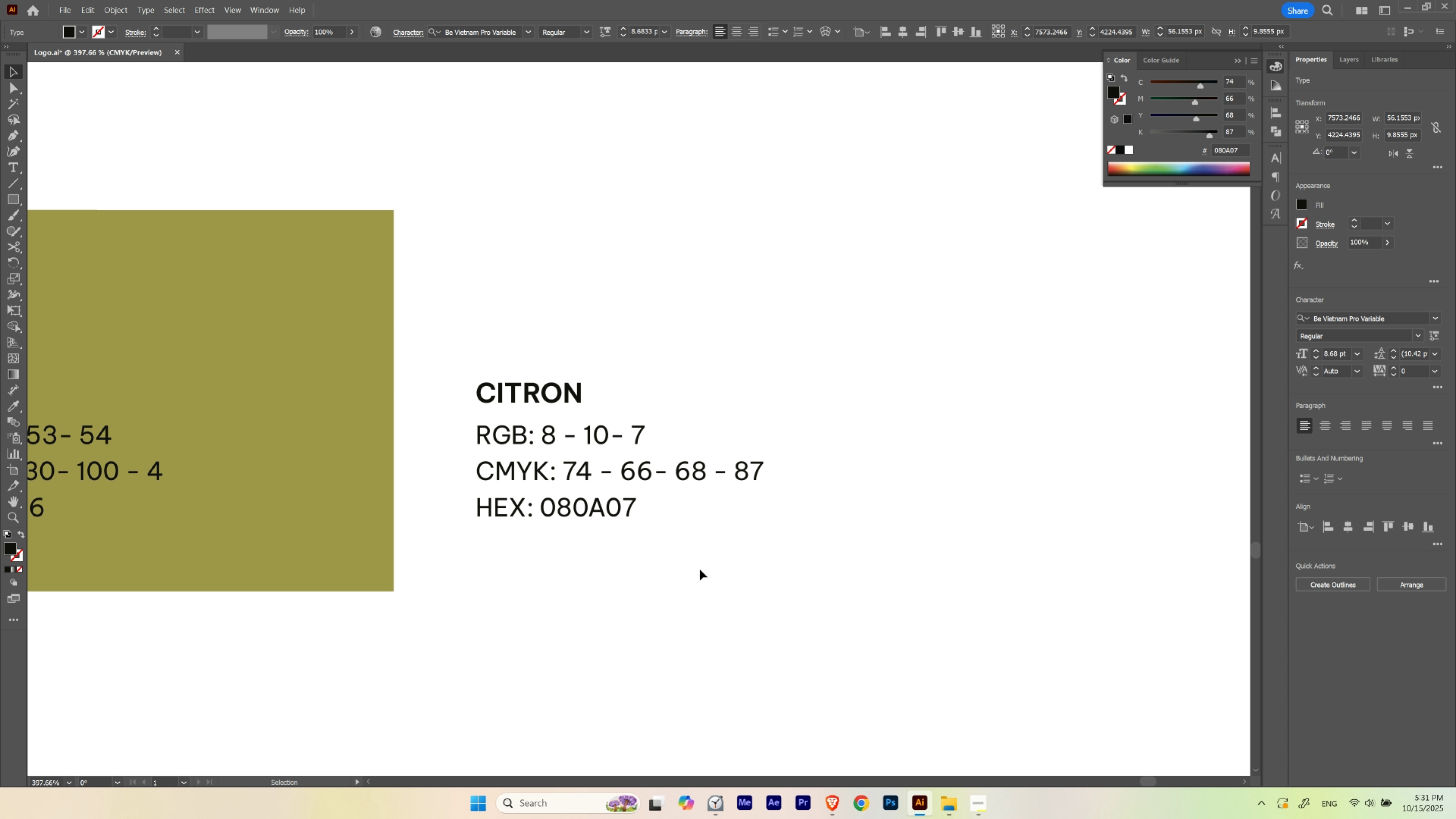 
key(V)
 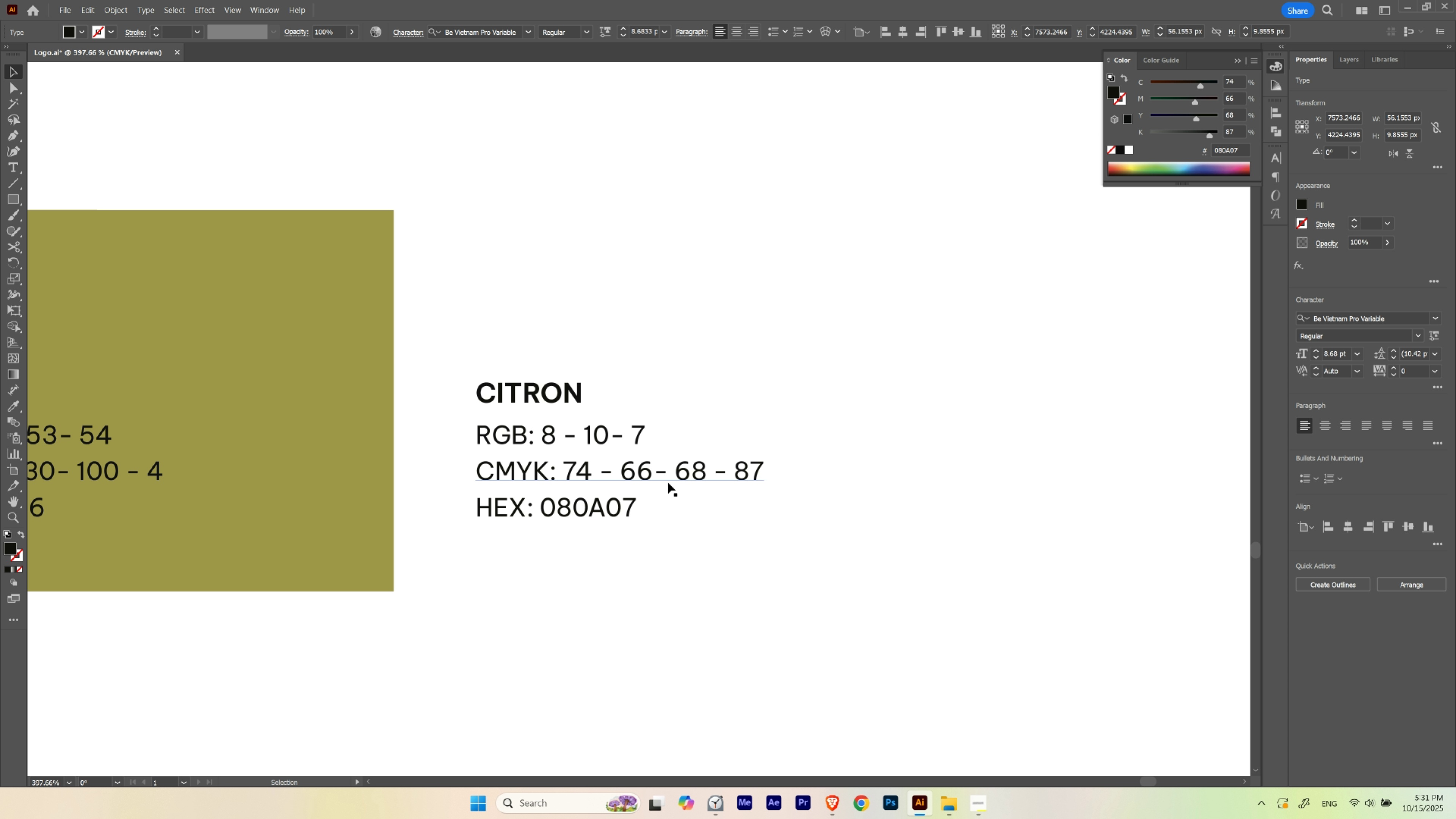 
wait(8.6)
 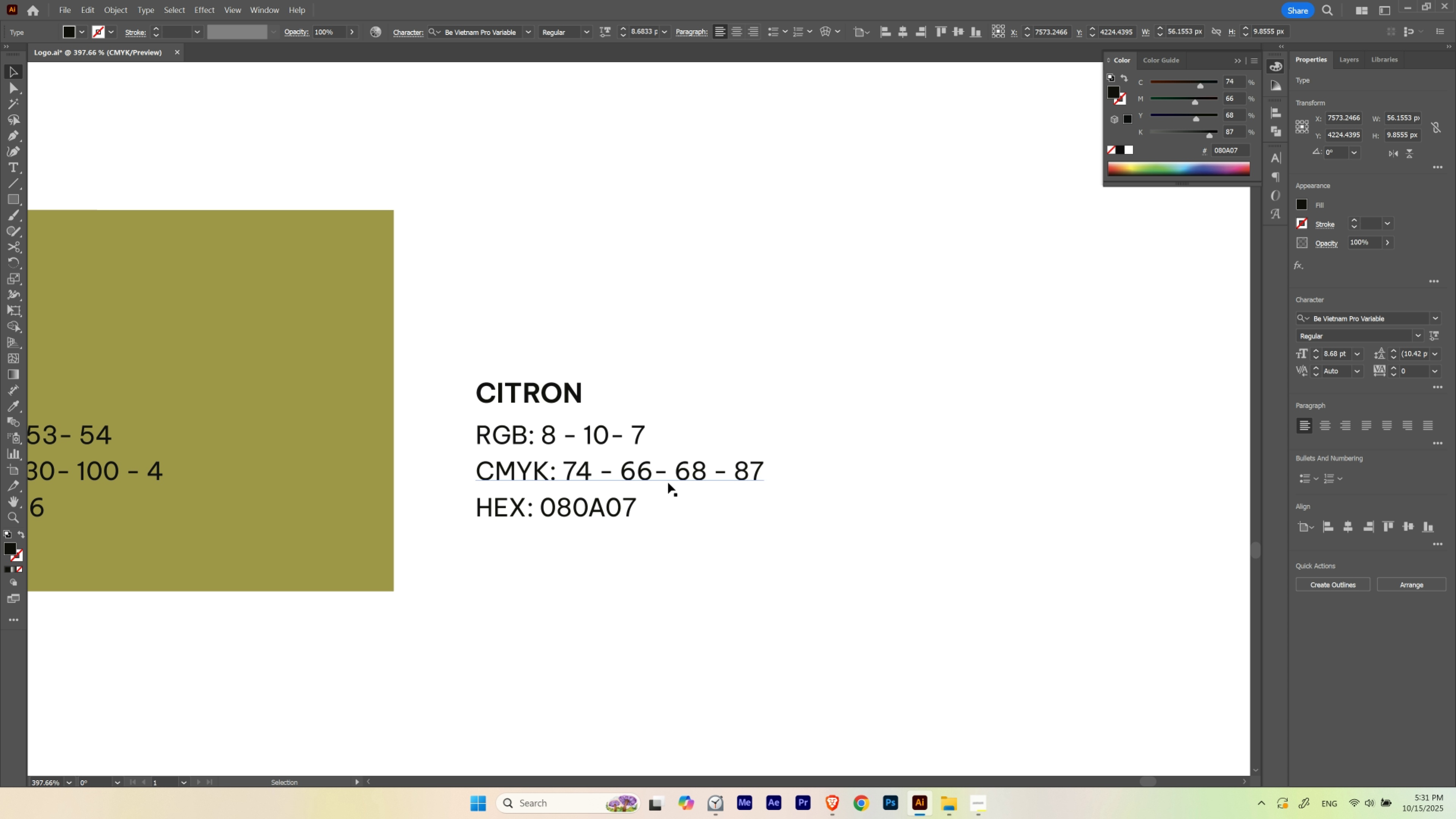 
left_click([828, 798])
 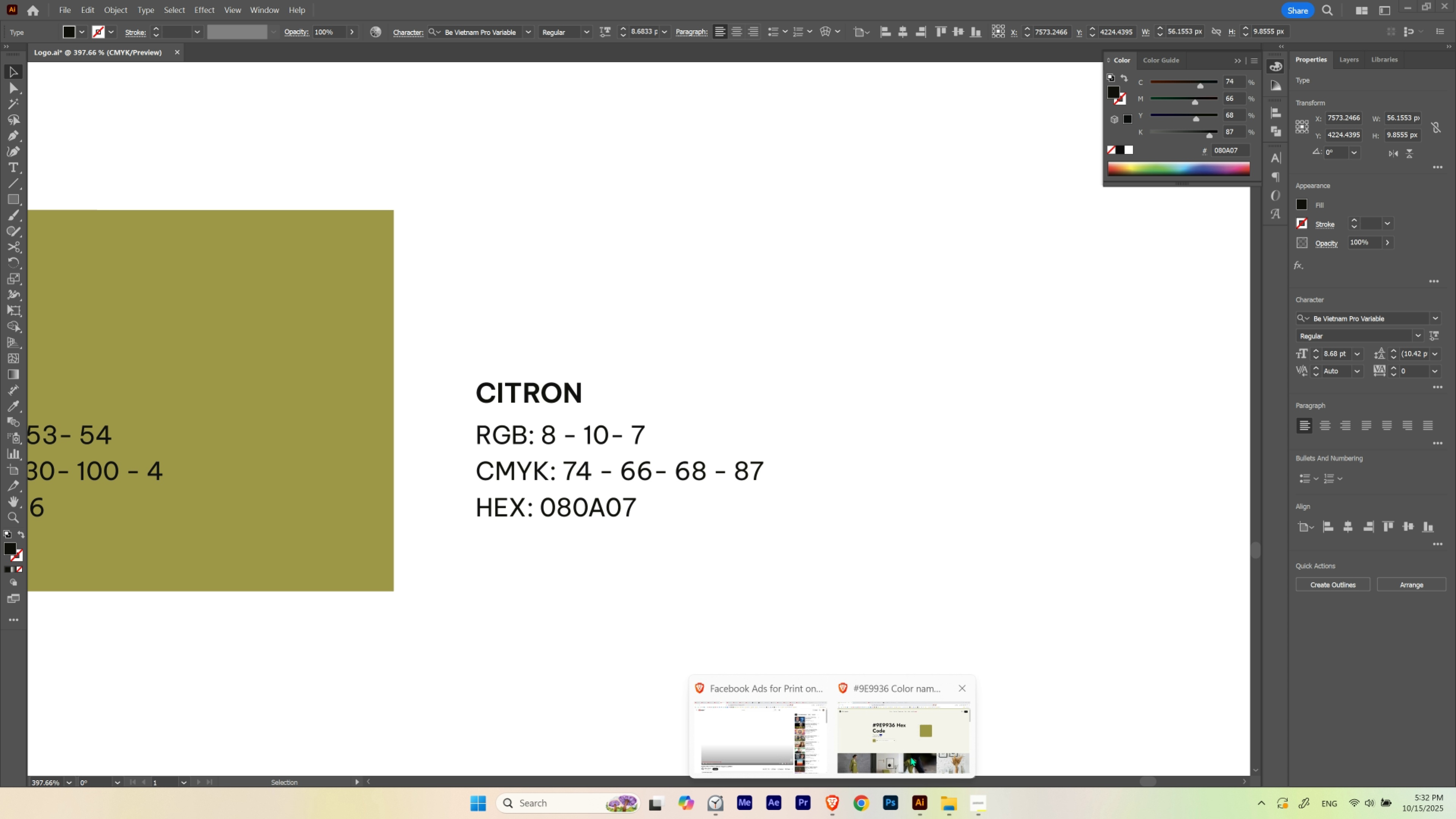 
left_click([910, 756])
 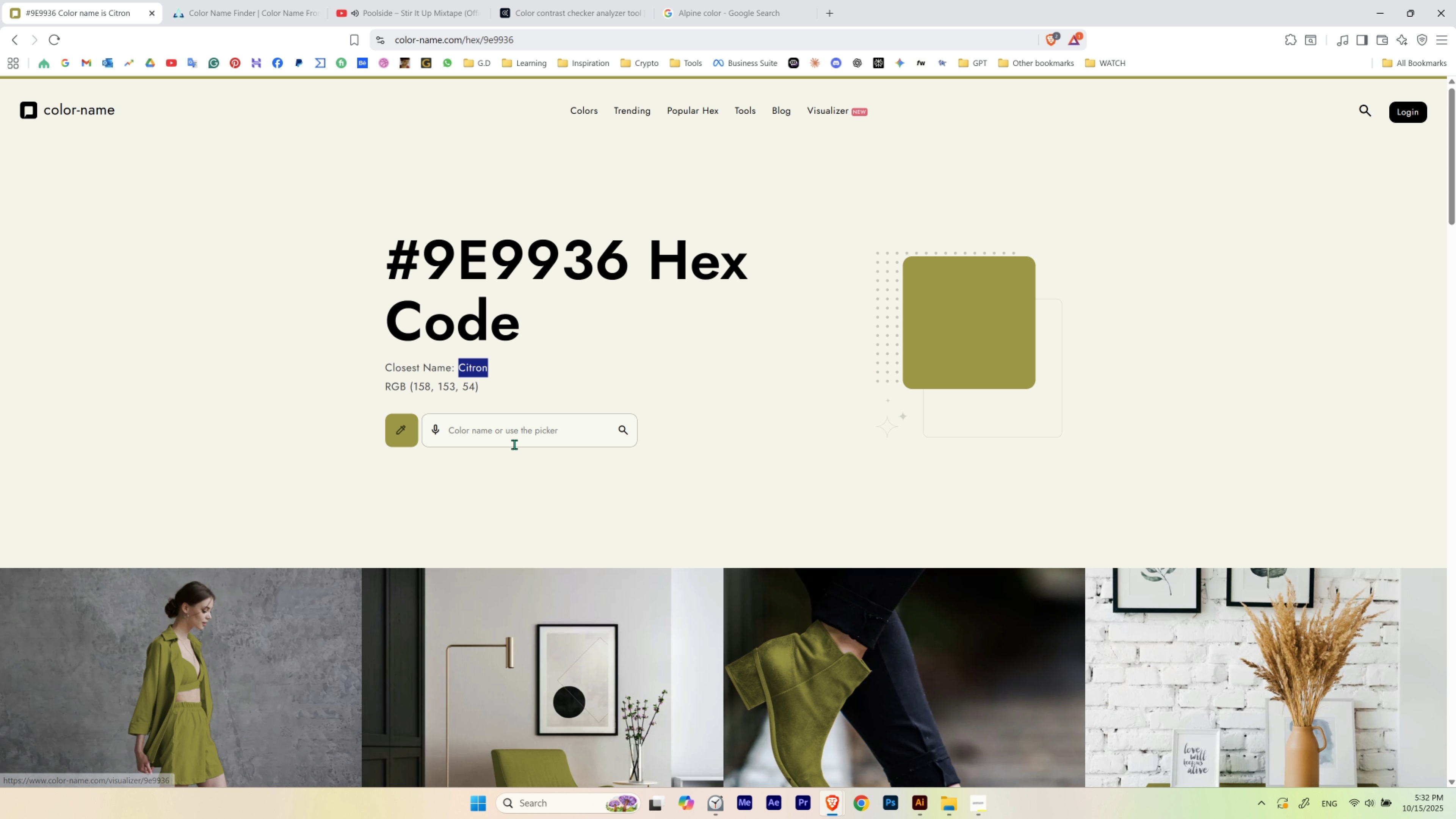 
left_click([512, 437])
 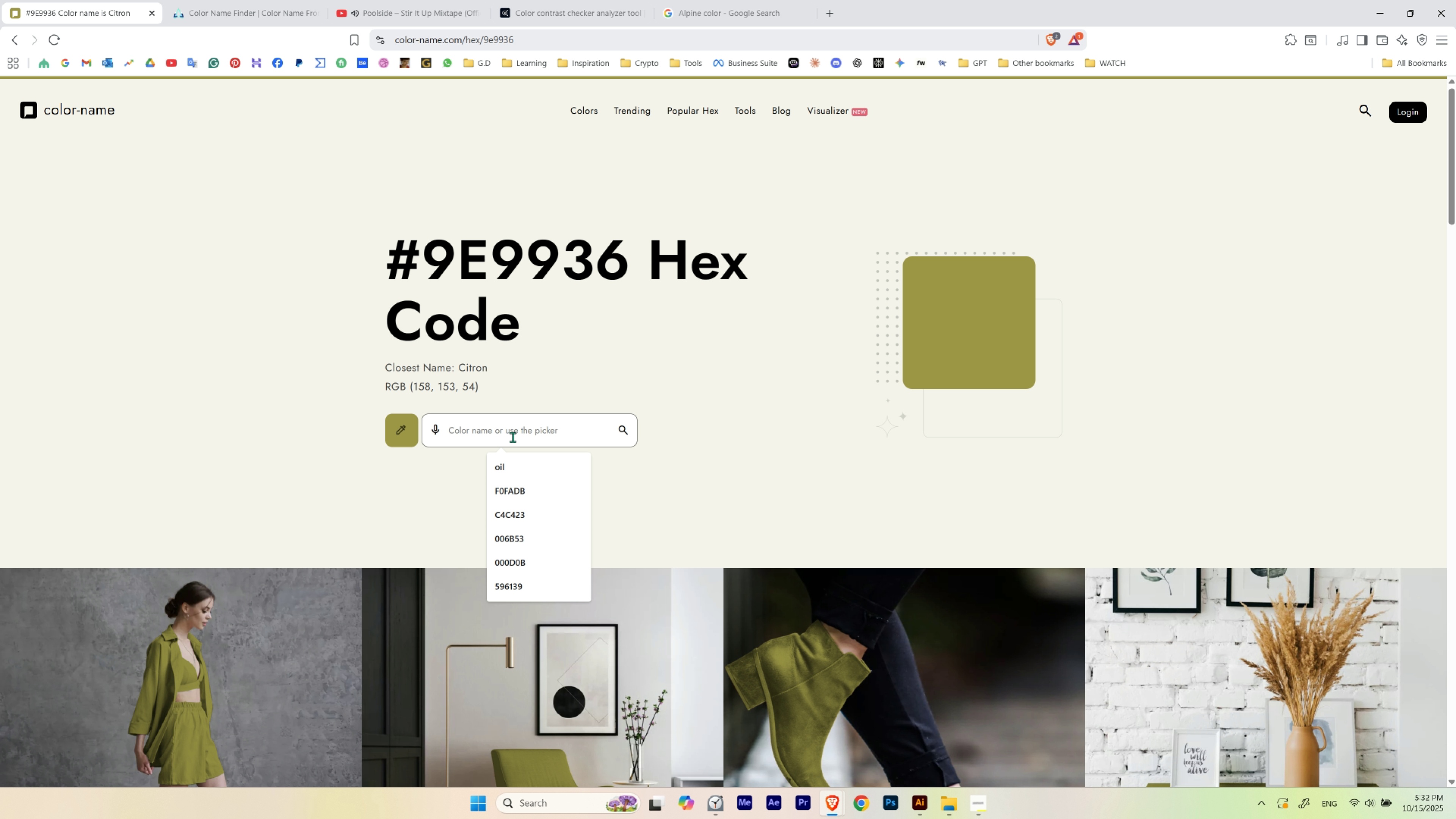 
key(Control+V)
 